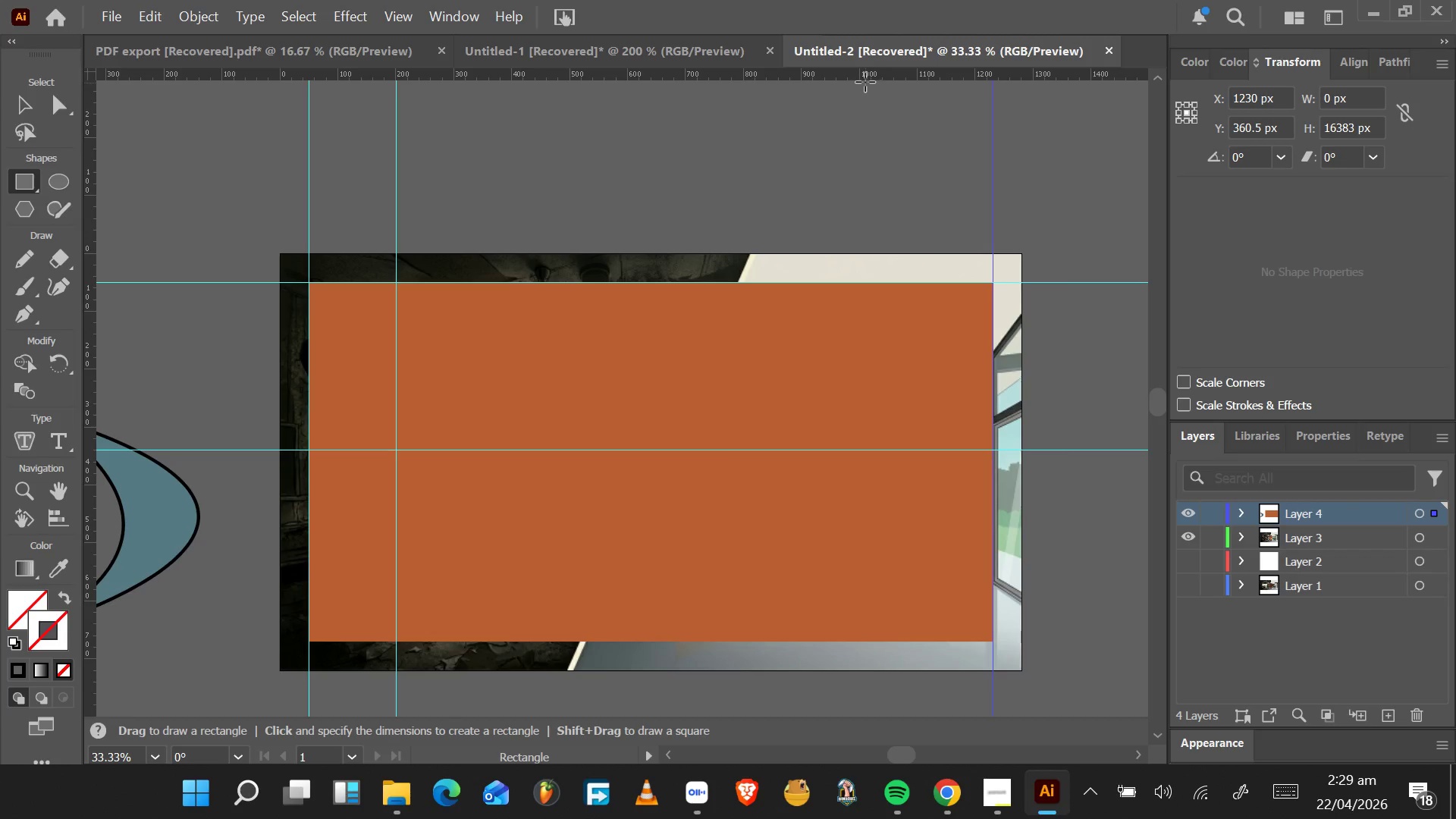 
left_click_drag(start_coordinate=[868, 77], to_coordinate=[990, 640])
 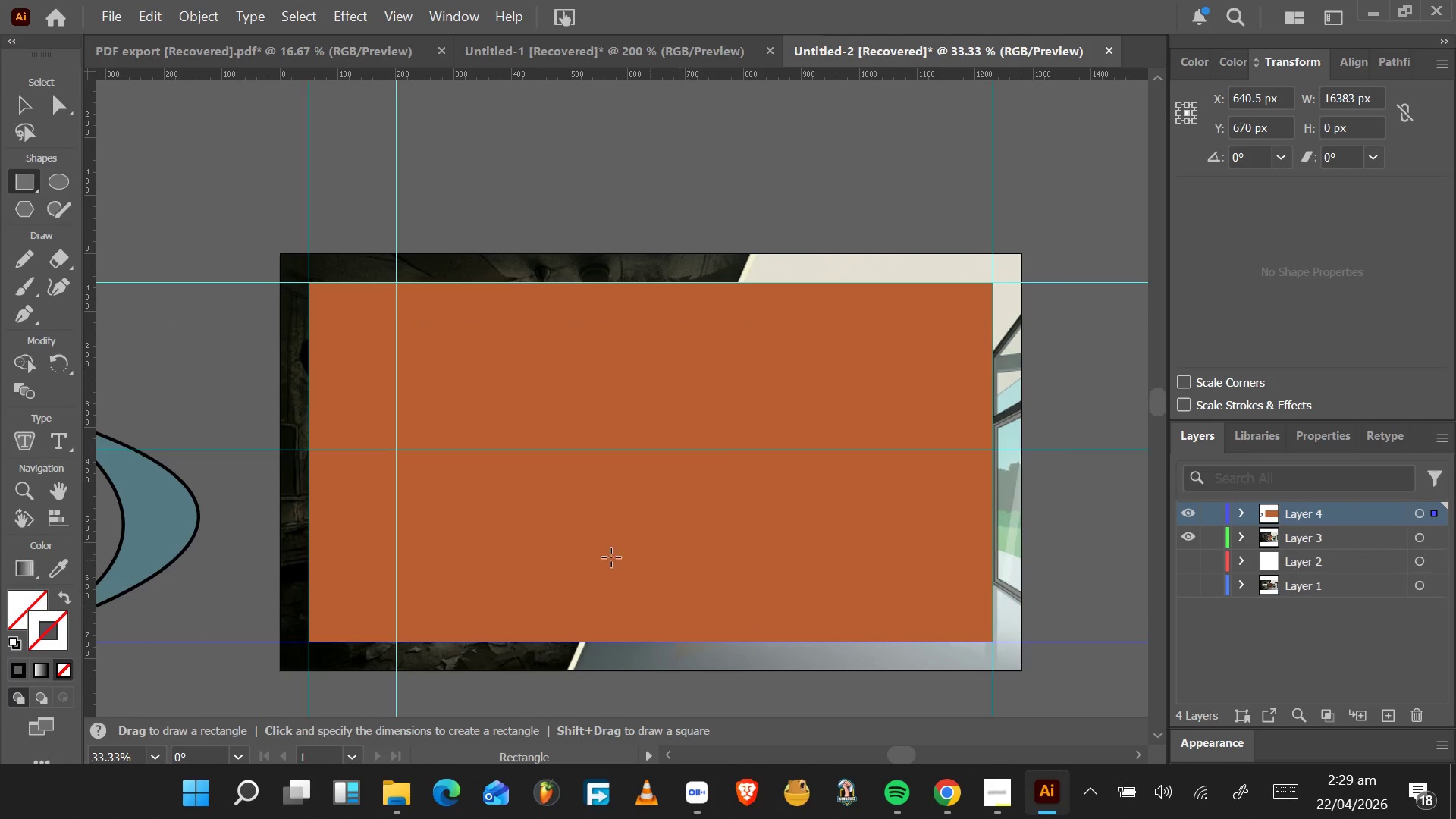 
left_click([24, 105])
 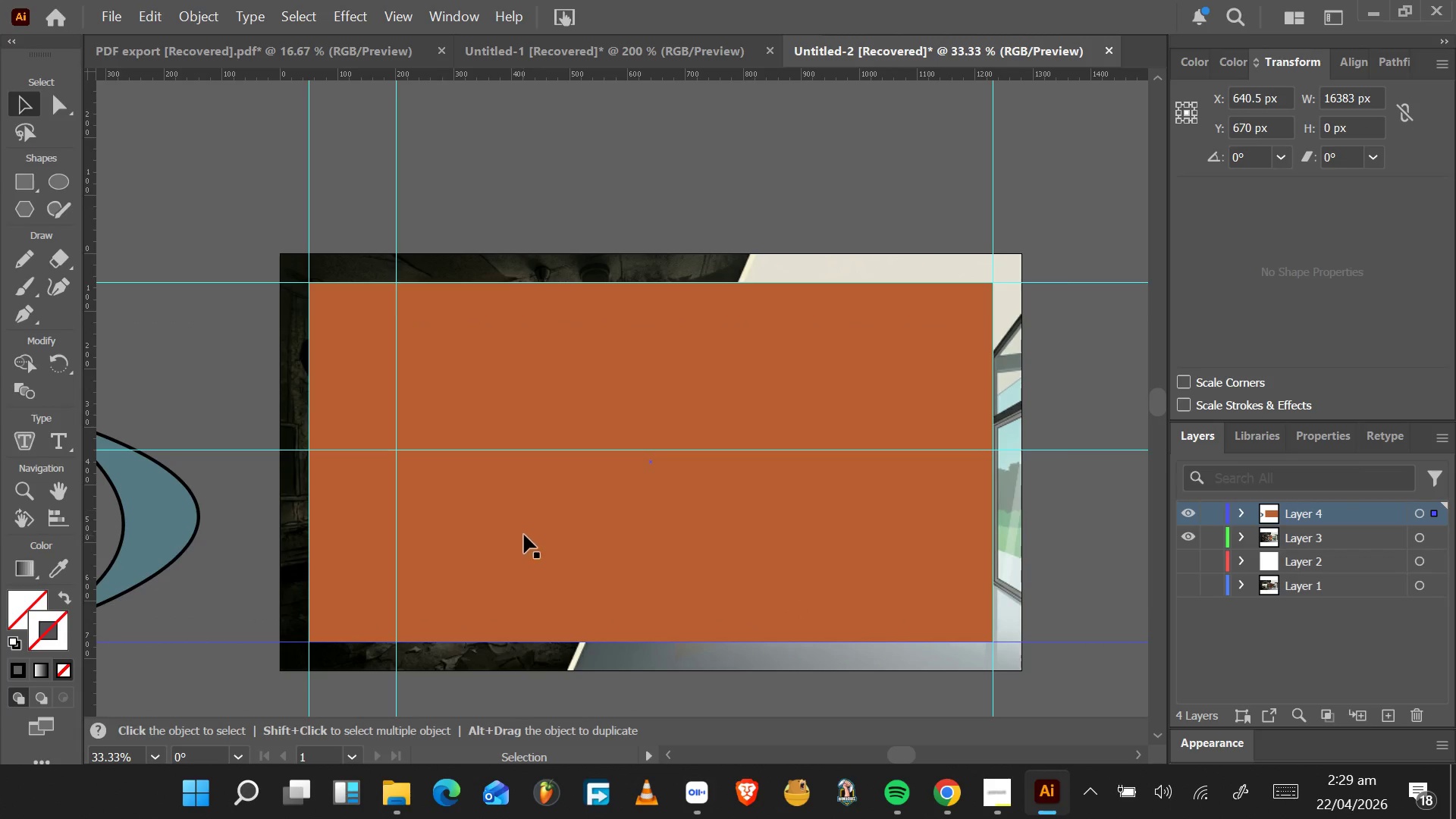 
left_click([526, 534])
 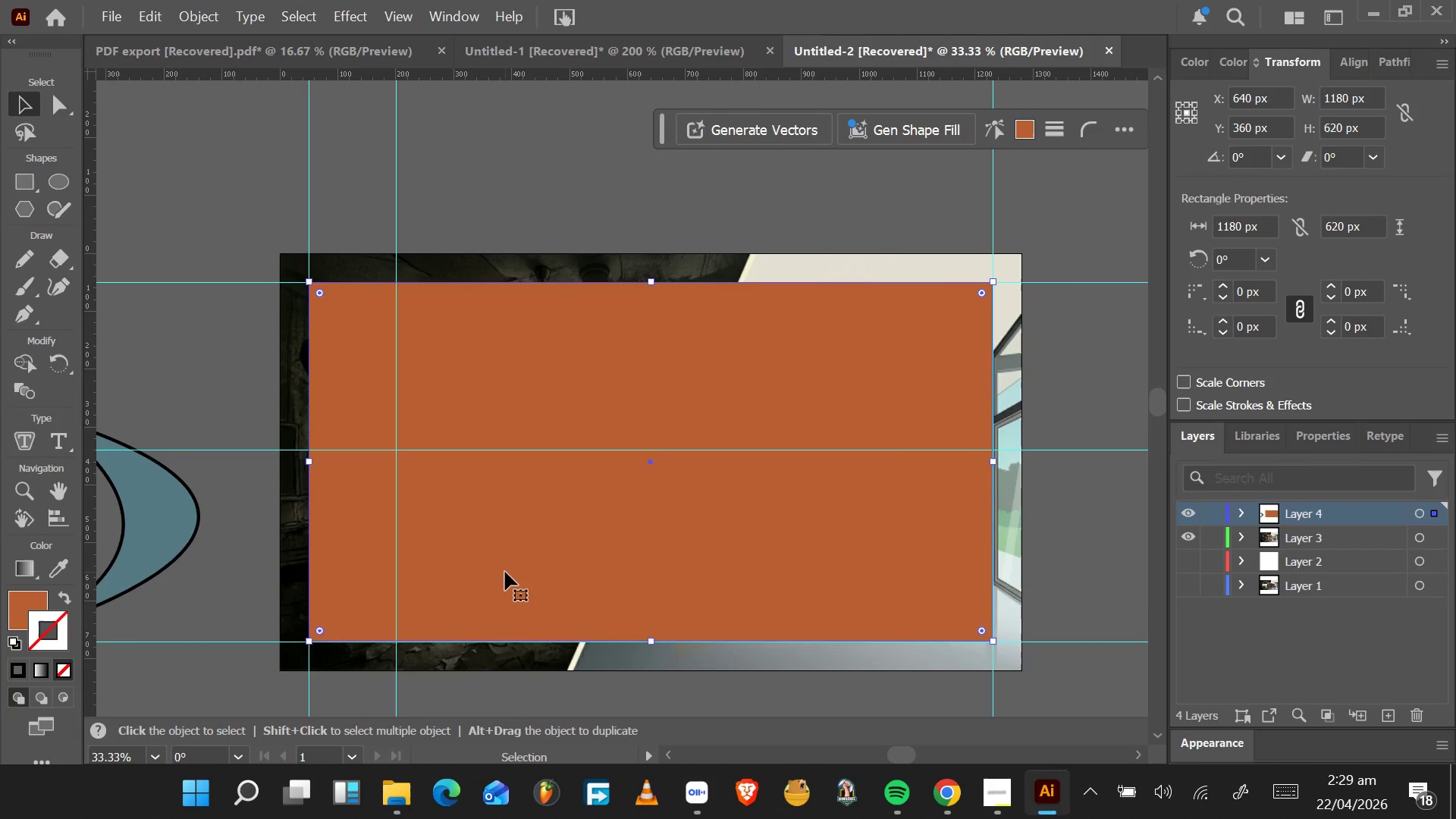 
key(Delete)
 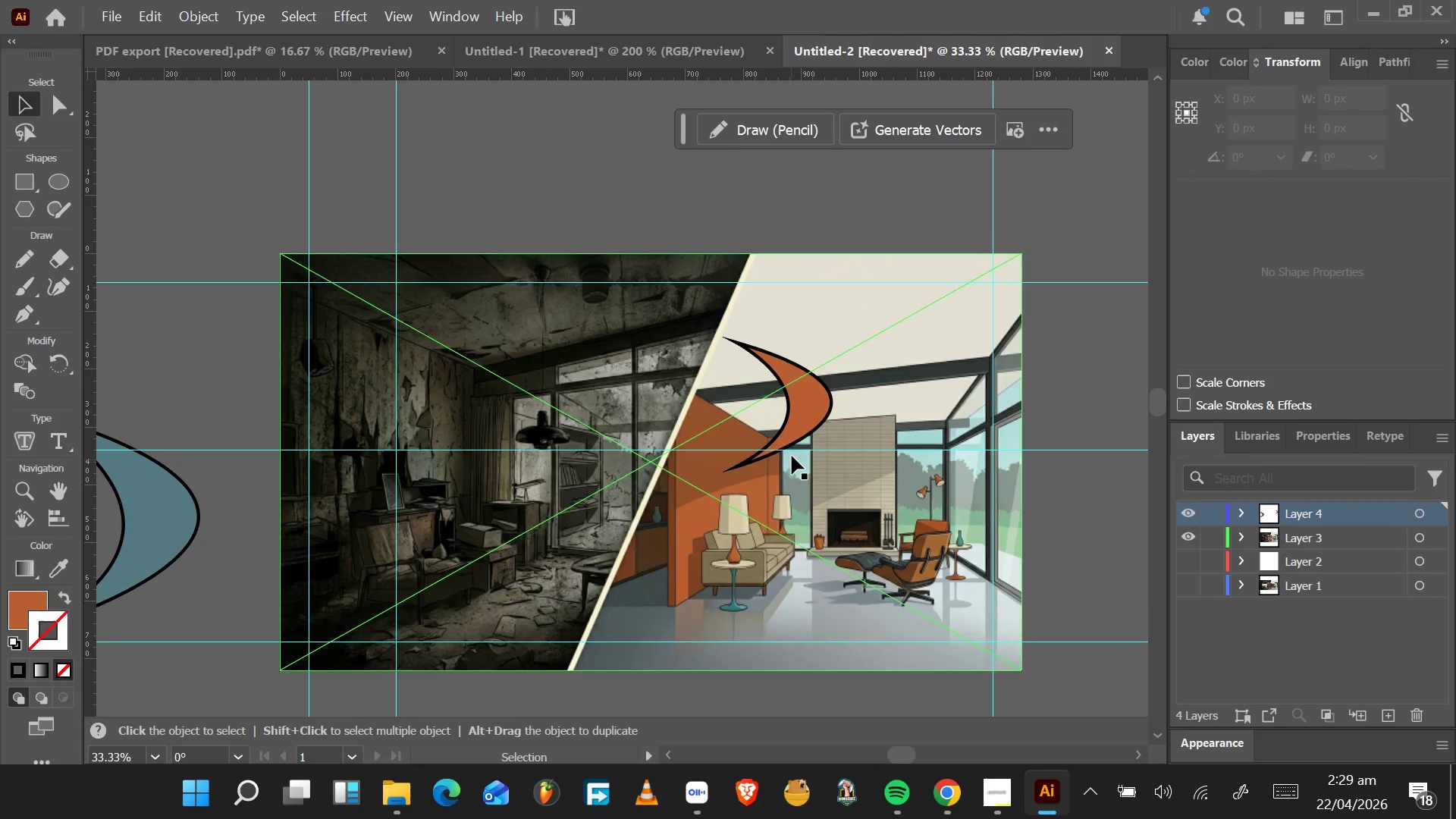 
left_click_drag(start_coordinate=[808, 419], to_coordinate=[963, 365])
 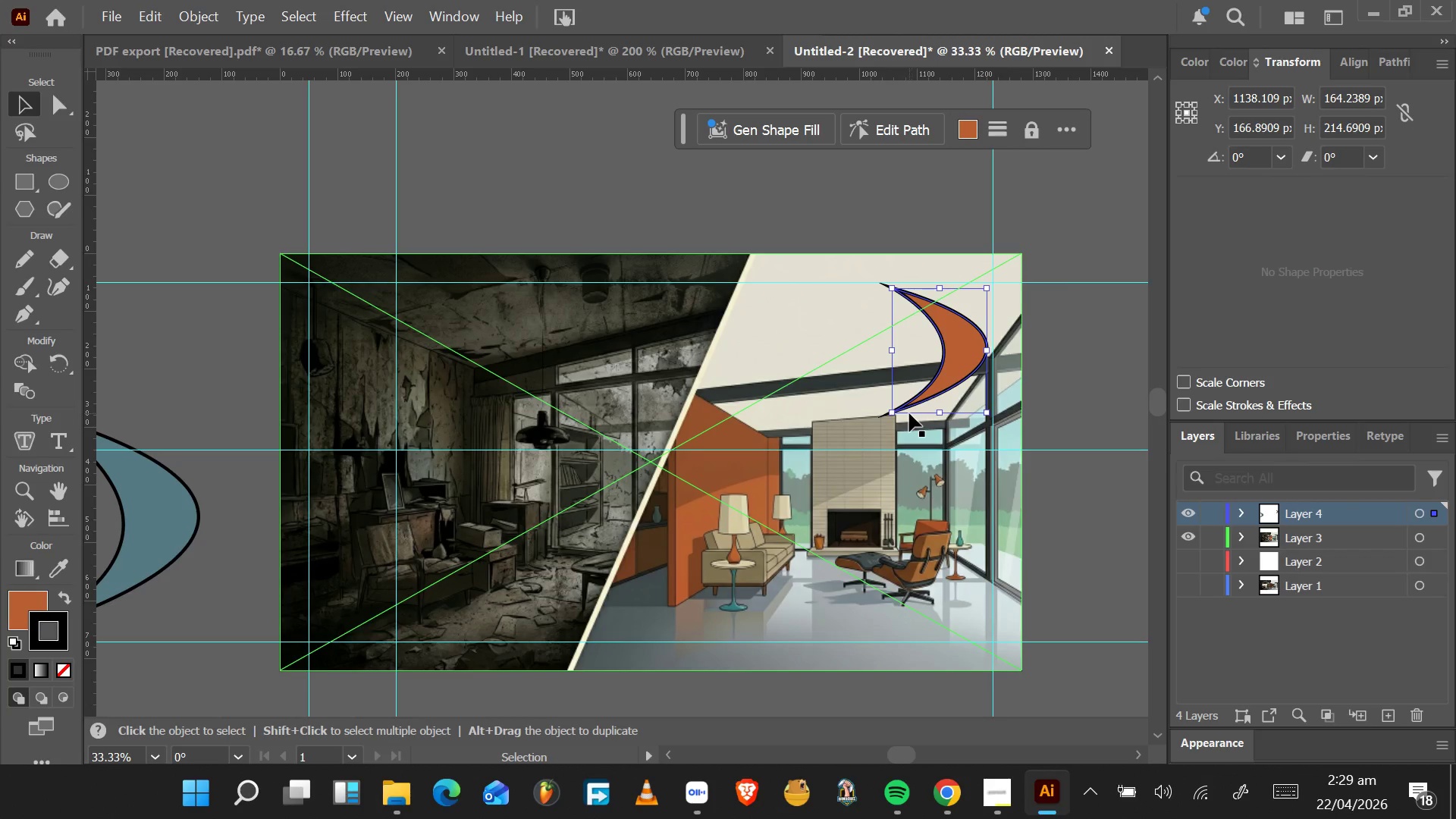 
wait(6.01)
 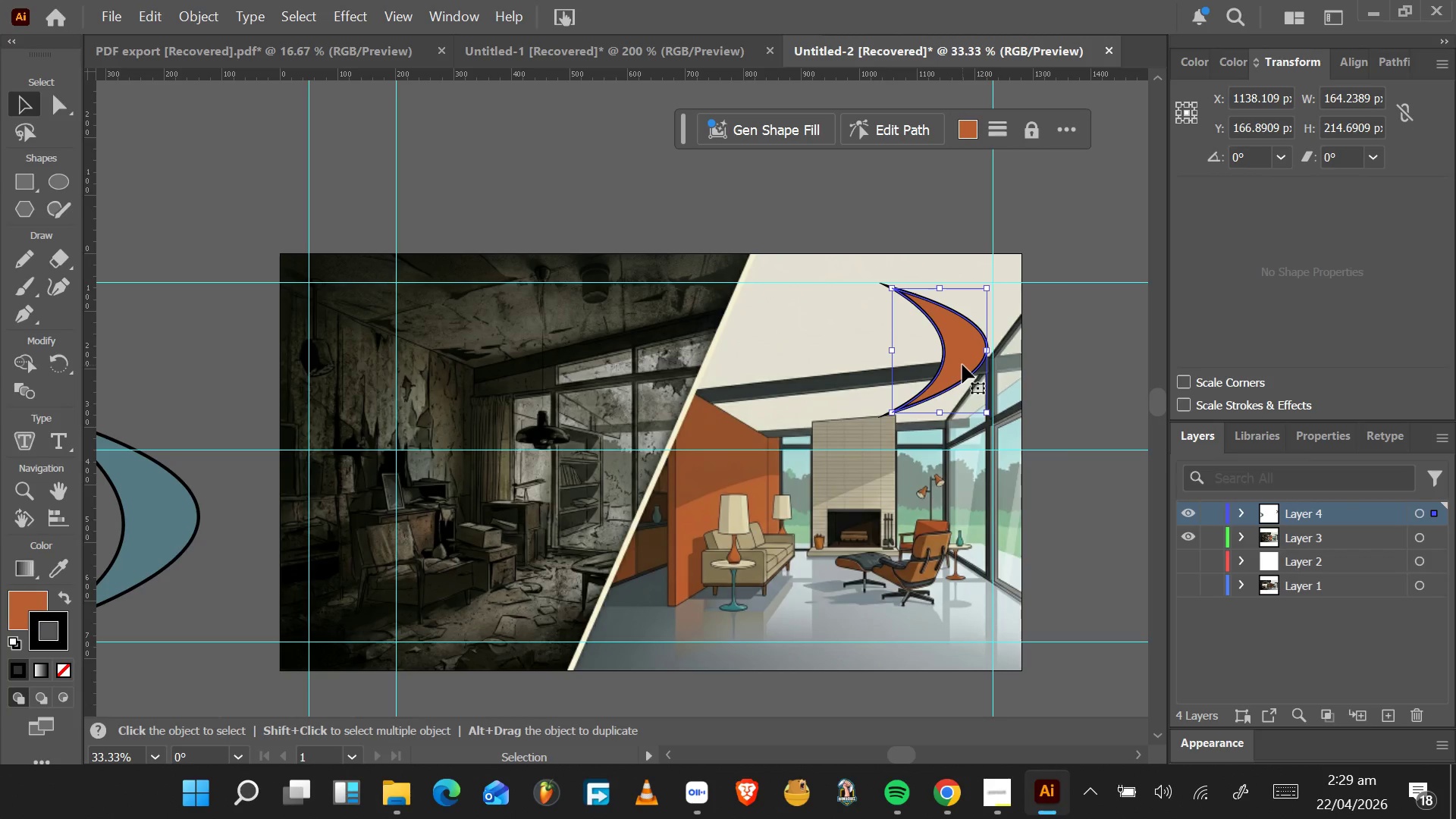 
key(A)
 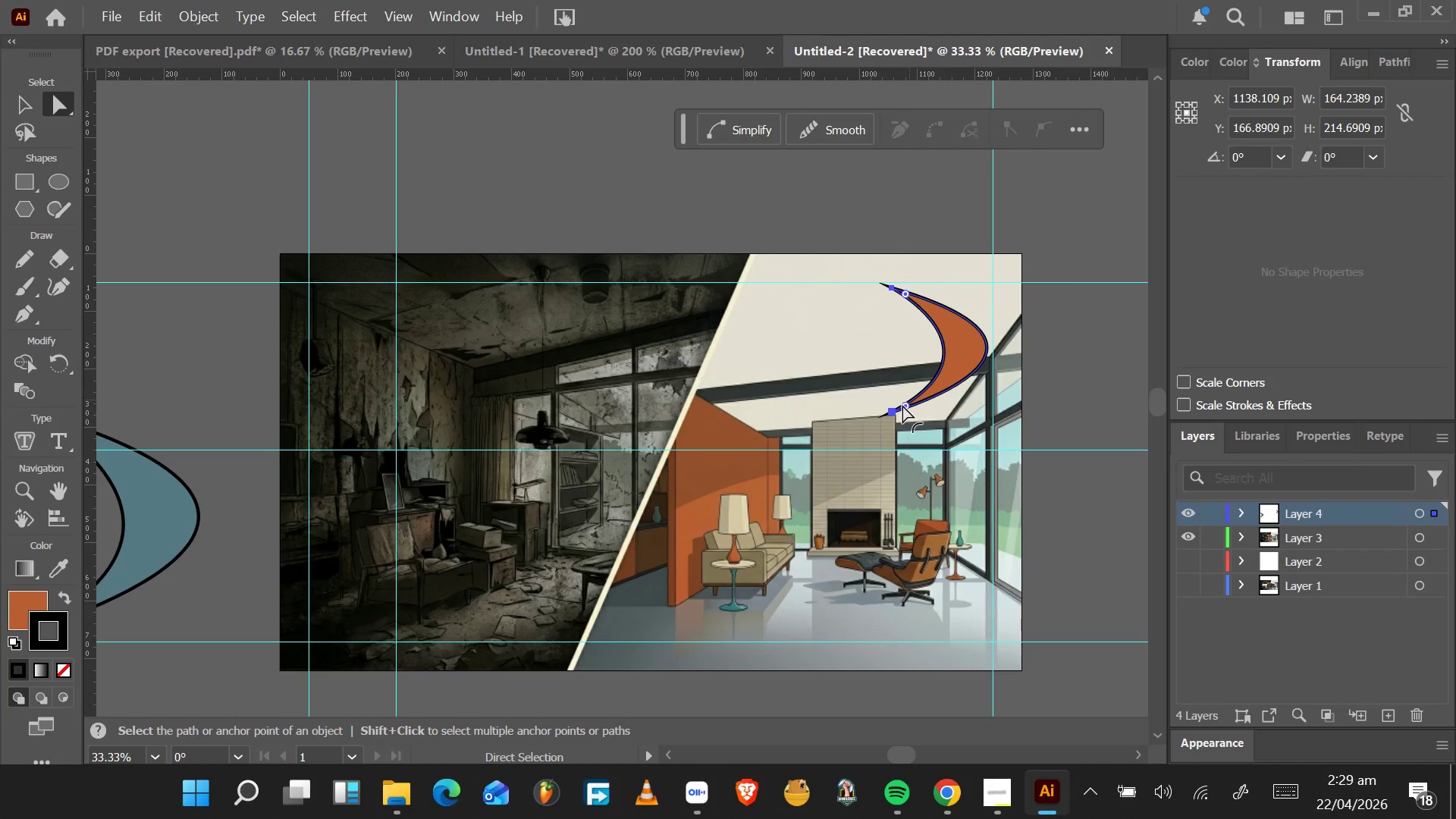 
hold_key(key=AltLeft, duration=0.69)
scroll: coordinate [906, 406], scroll_direction: up, amount: 4.0
 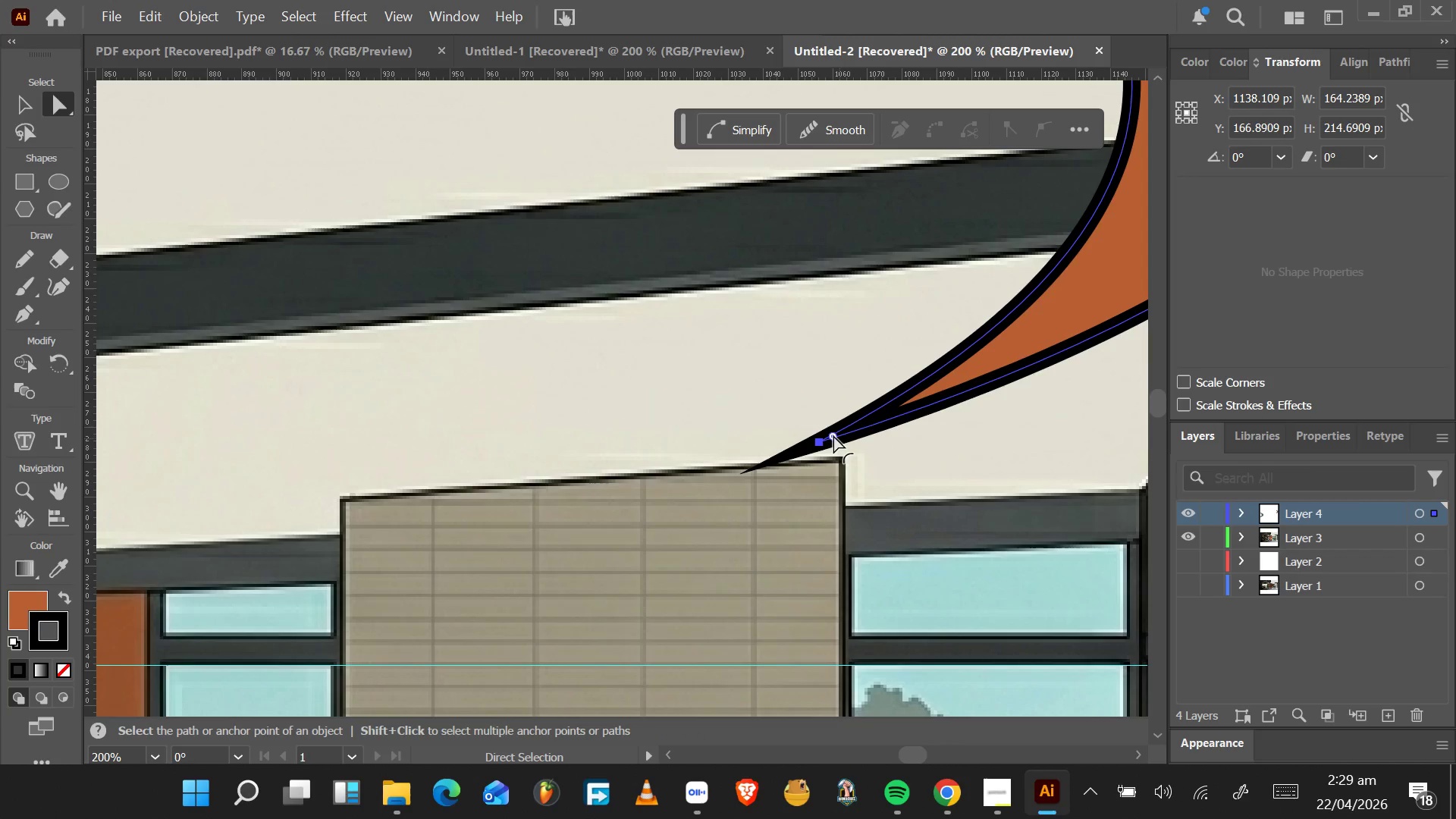 
left_click_drag(start_coordinate=[833, 435], to_coordinate=[823, 449])
 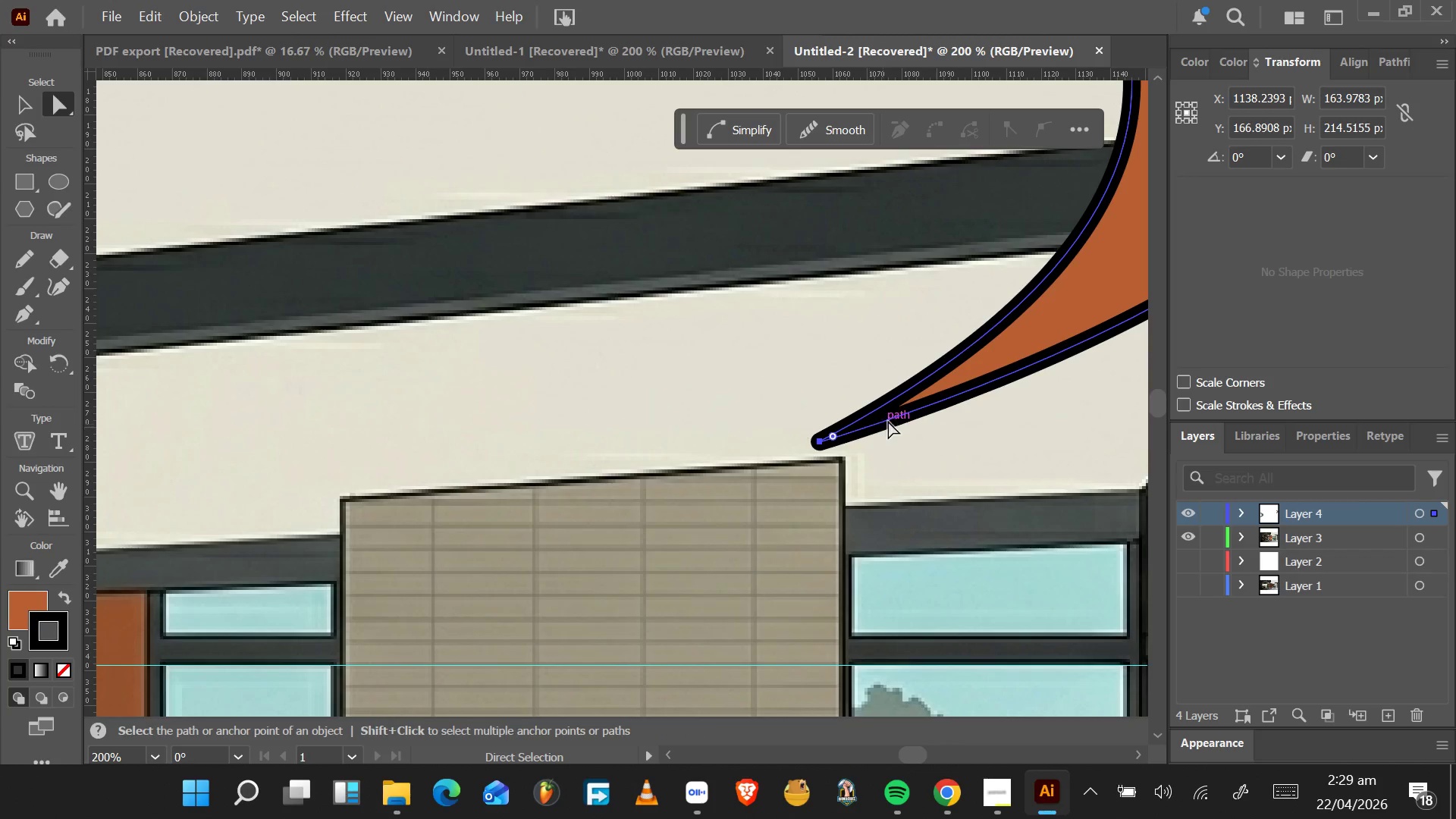 
hold_key(key=AltLeft, duration=0.86)
scroll: coordinate [889, 420], scroll_direction: down, amount: 4.0
 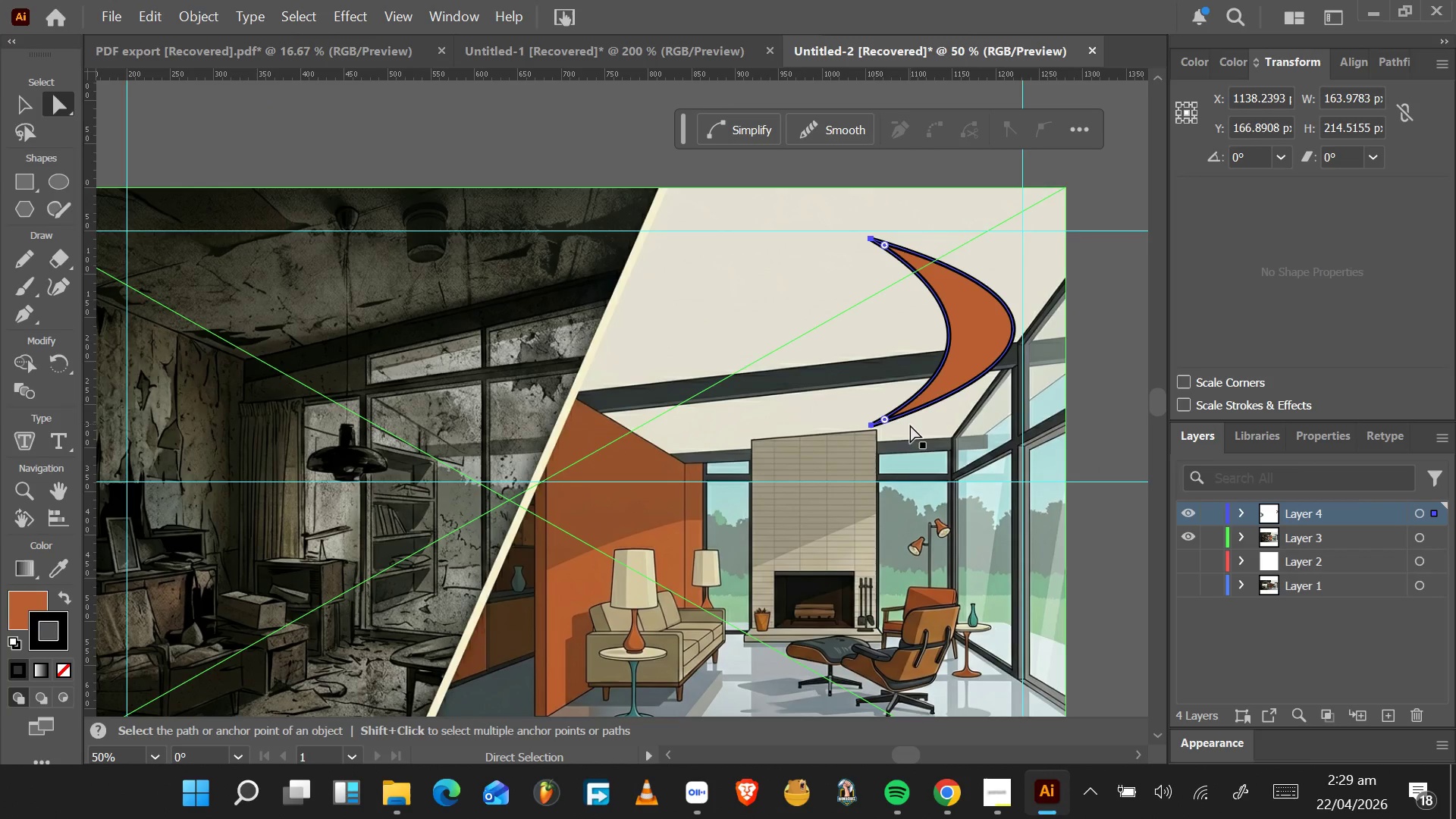 
key(Control+Z)
 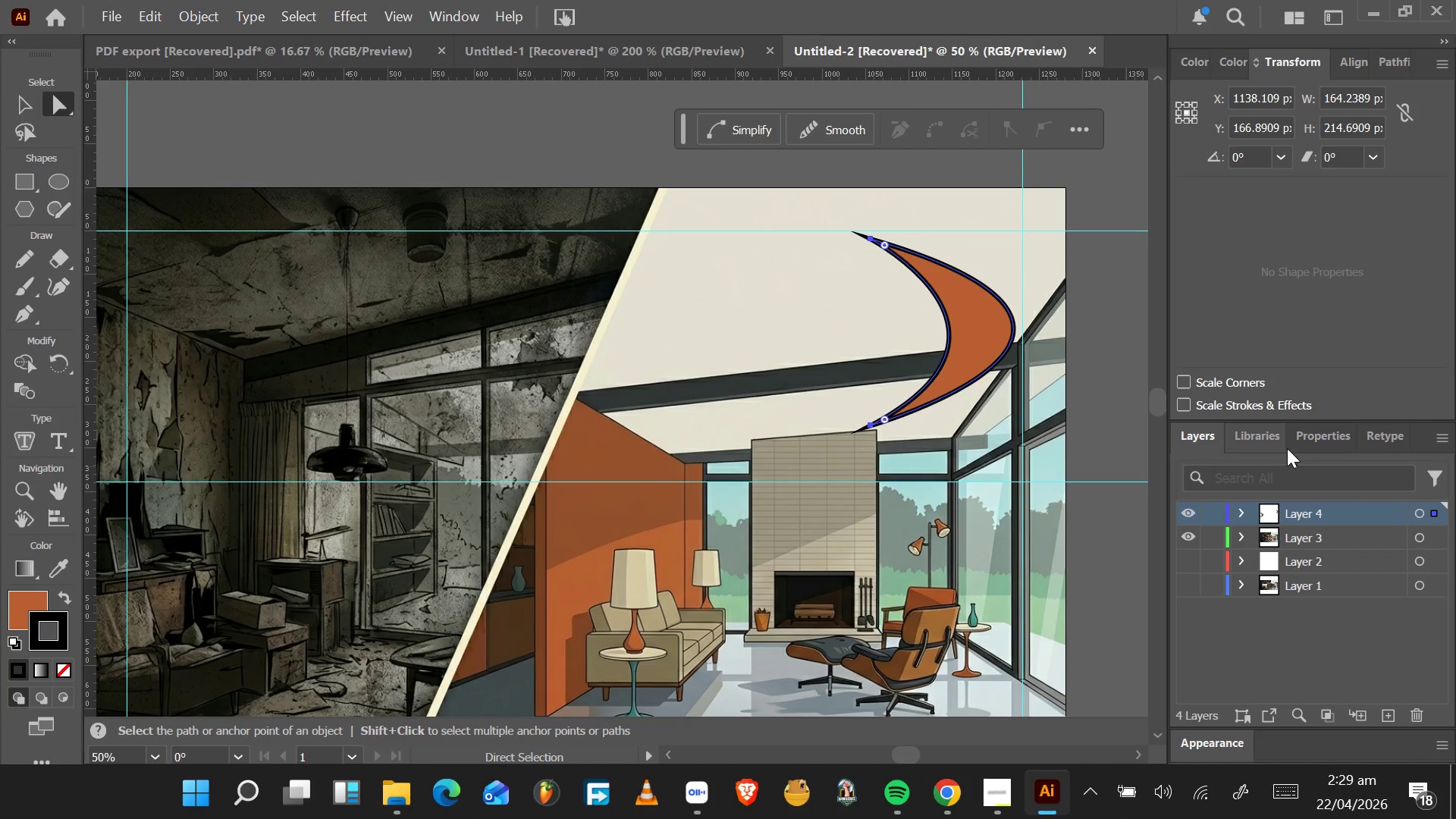 
left_click([1317, 441])
 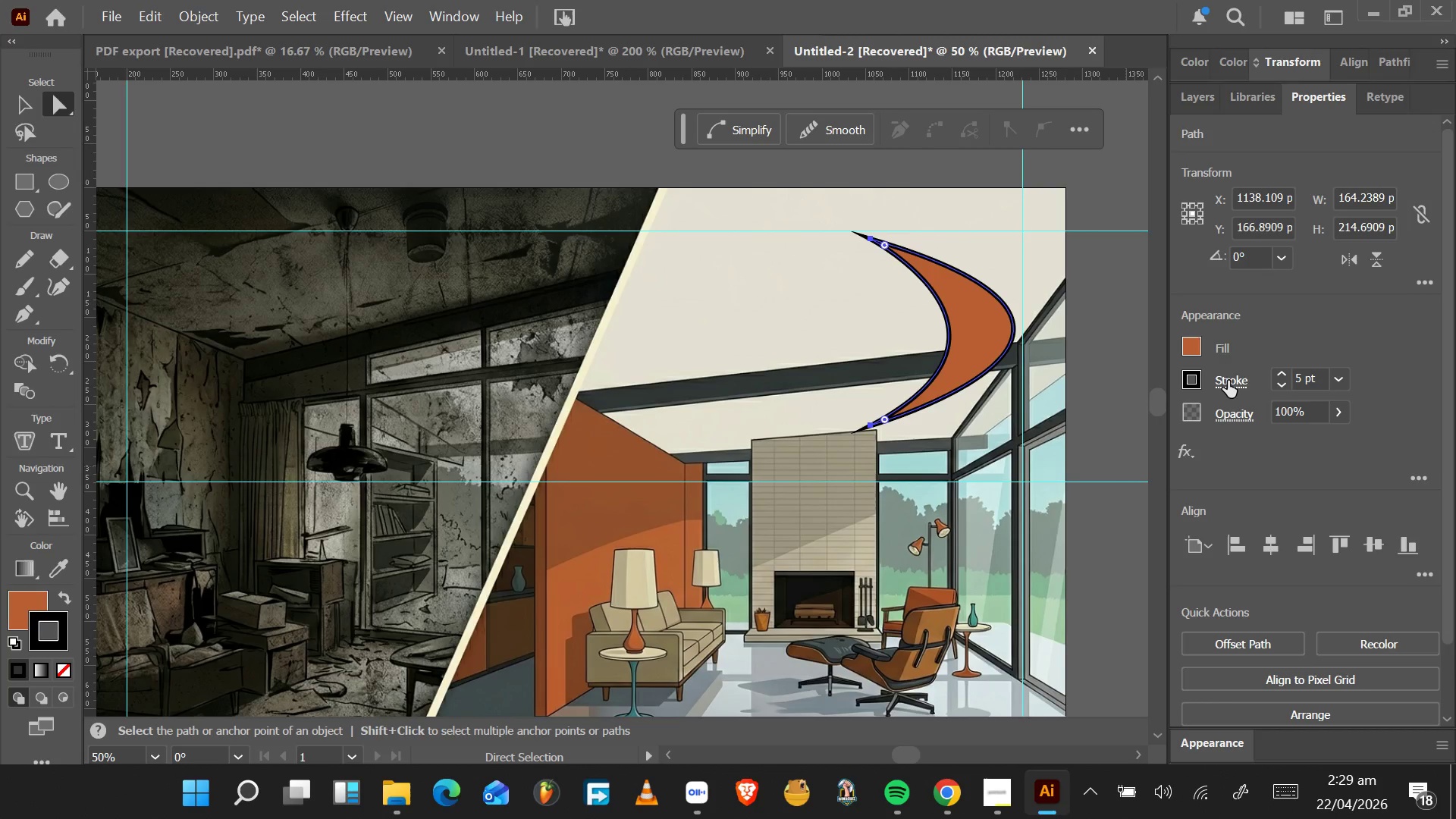 
left_click([1228, 381])
 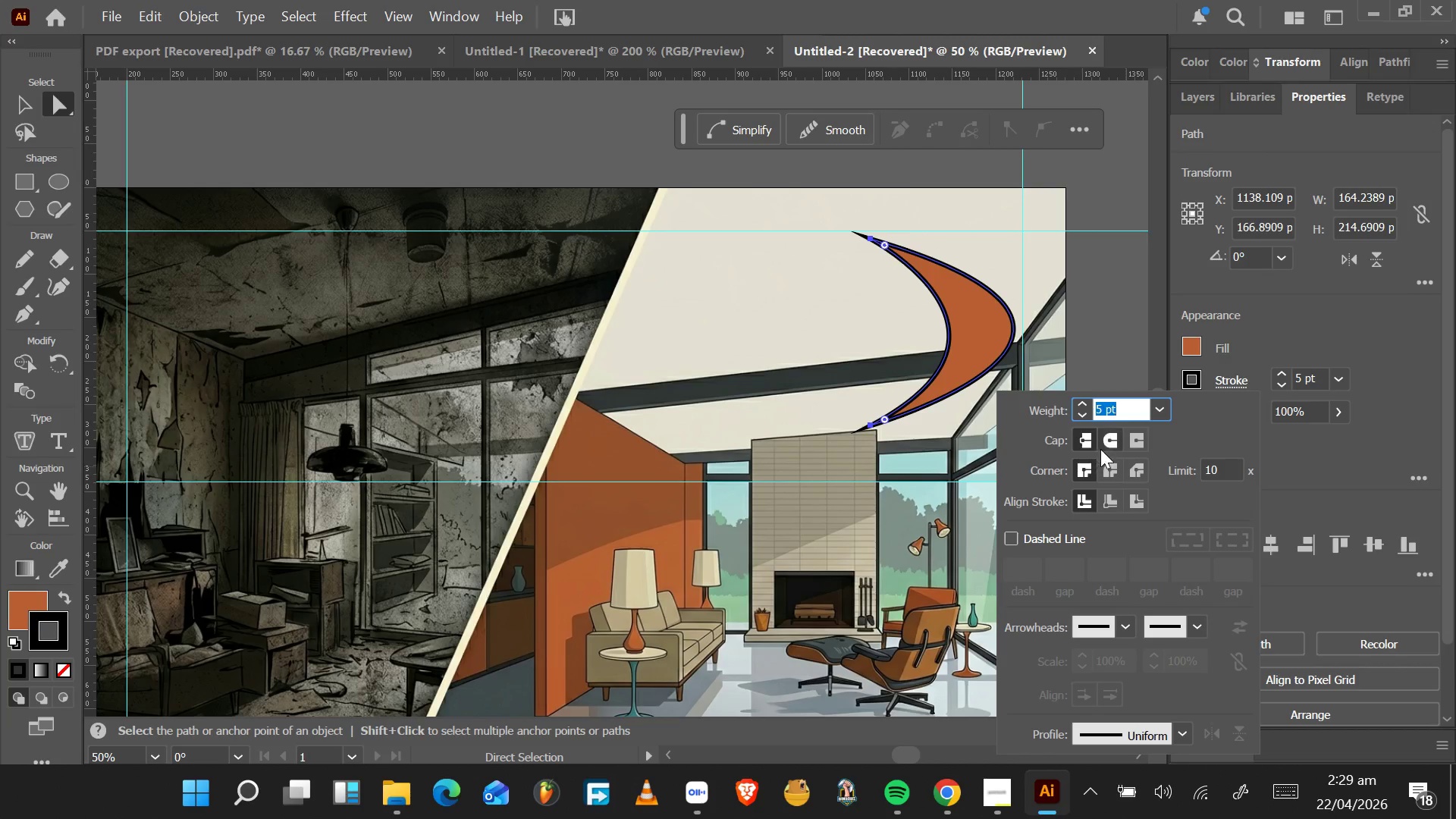 
left_click([1109, 442])
 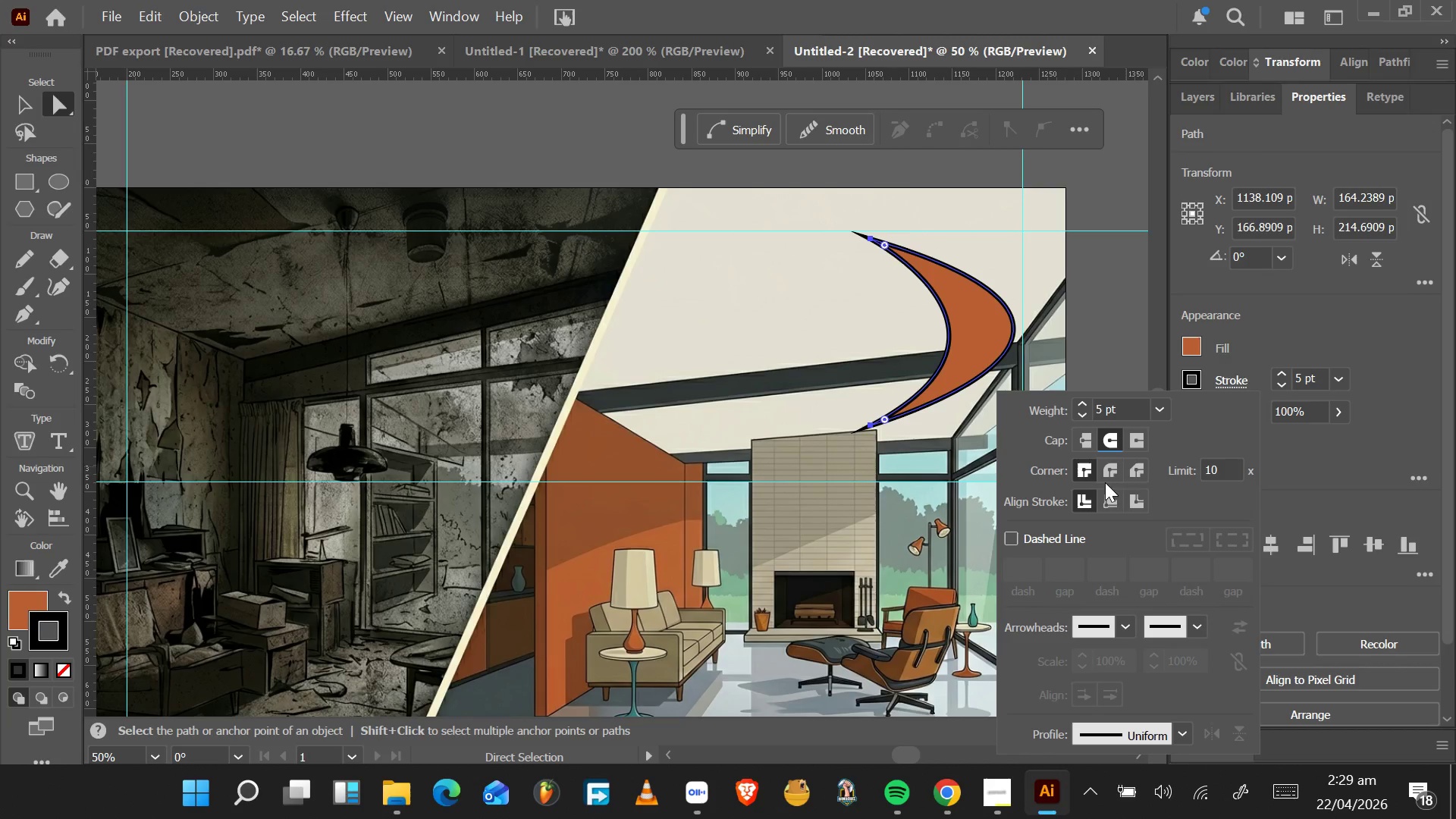 
left_click([1110, 473])
 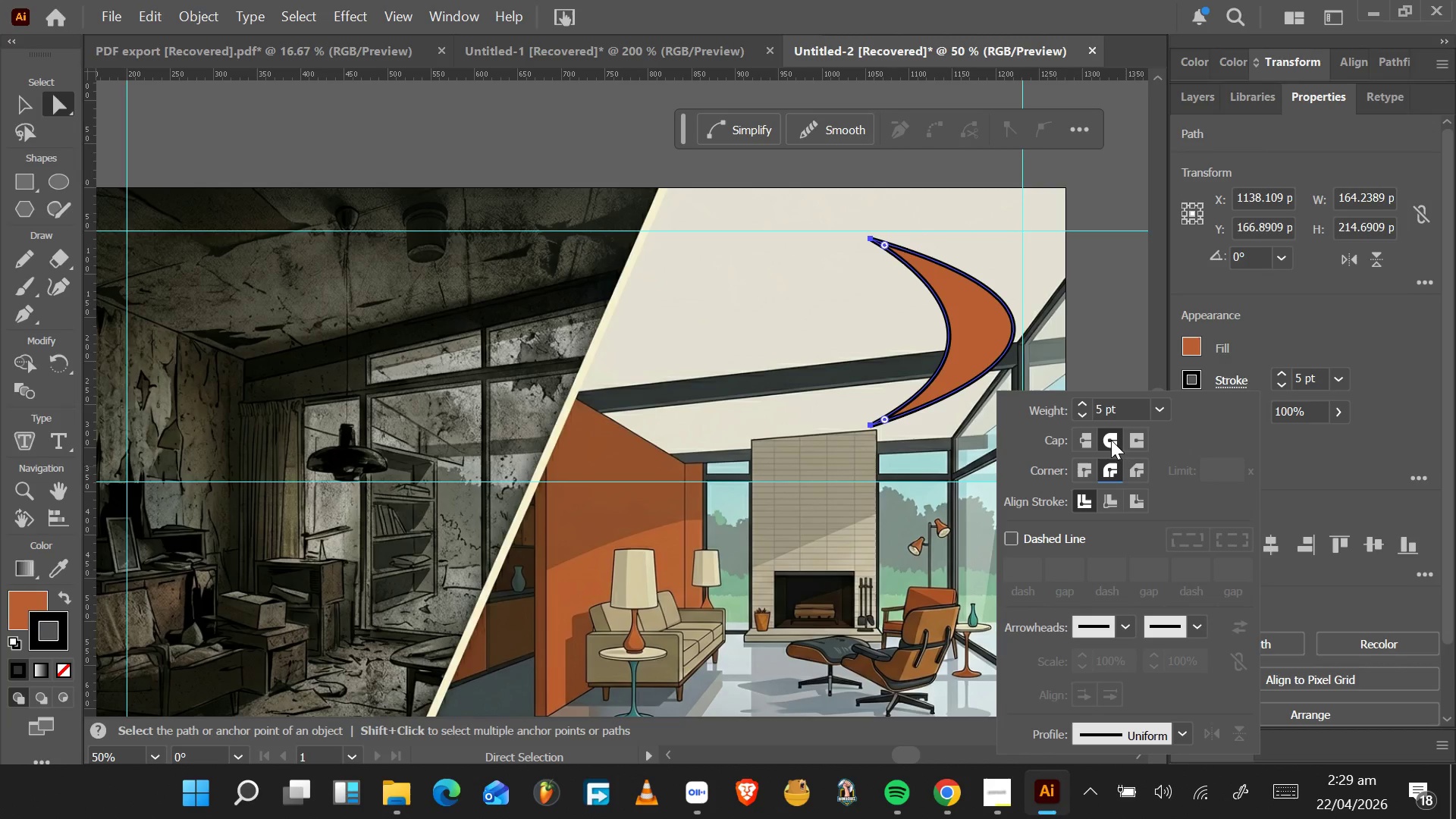 
left_click([1111, 440])
 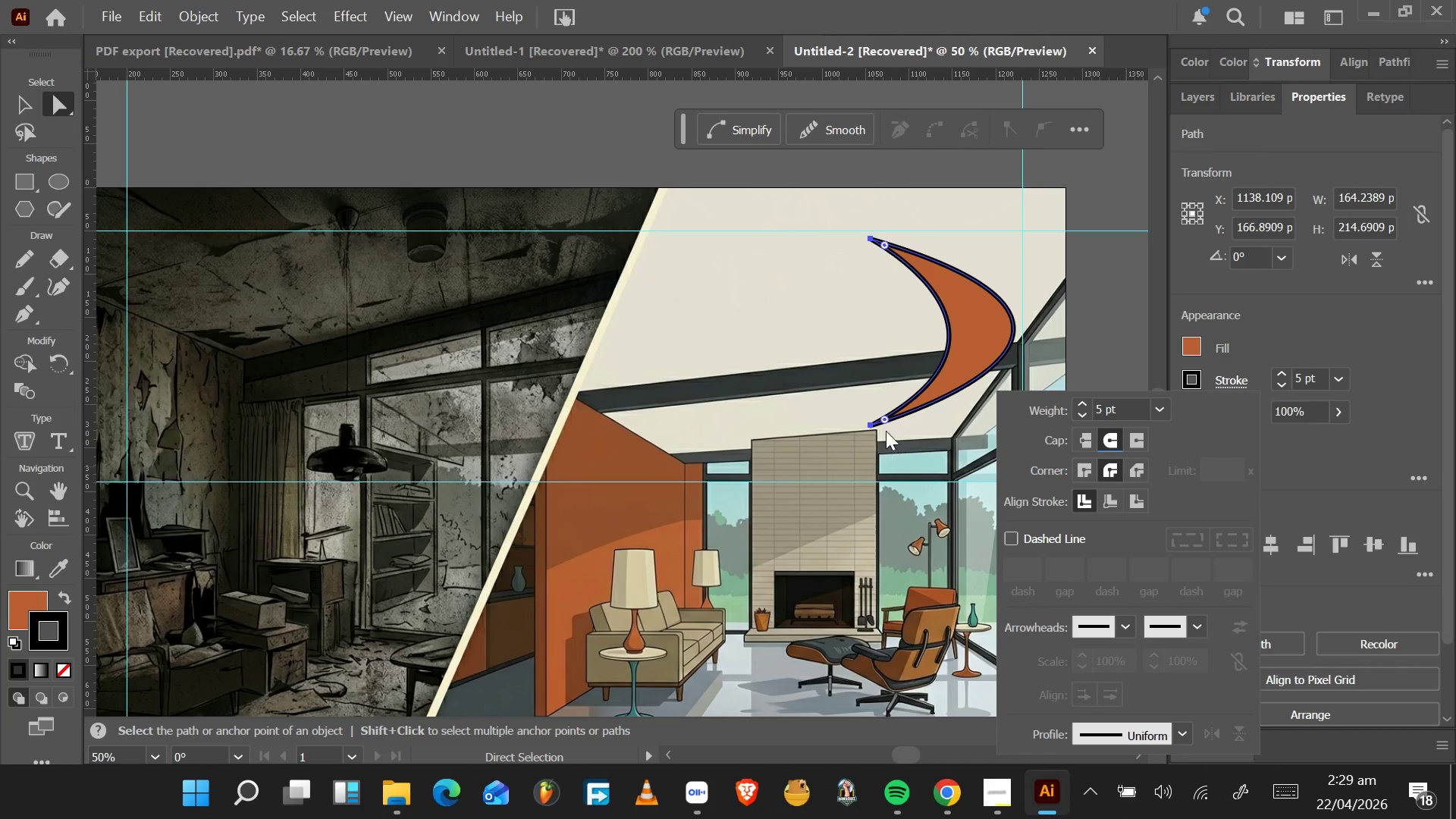 
left_click([823, 398])
 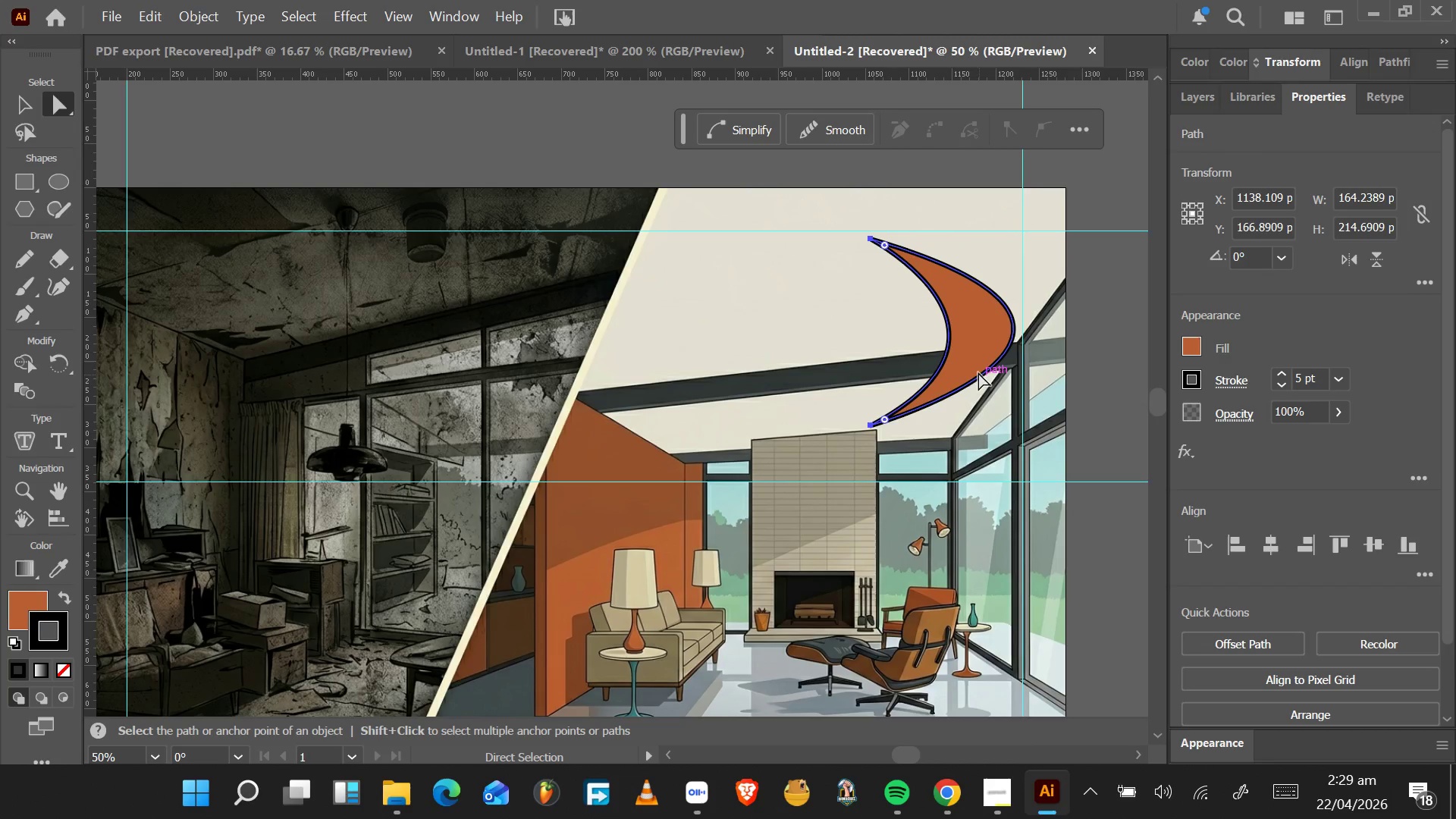 
left_click_drag(start_coordinate=[976, 367], to_coordinate=[983, 365])
 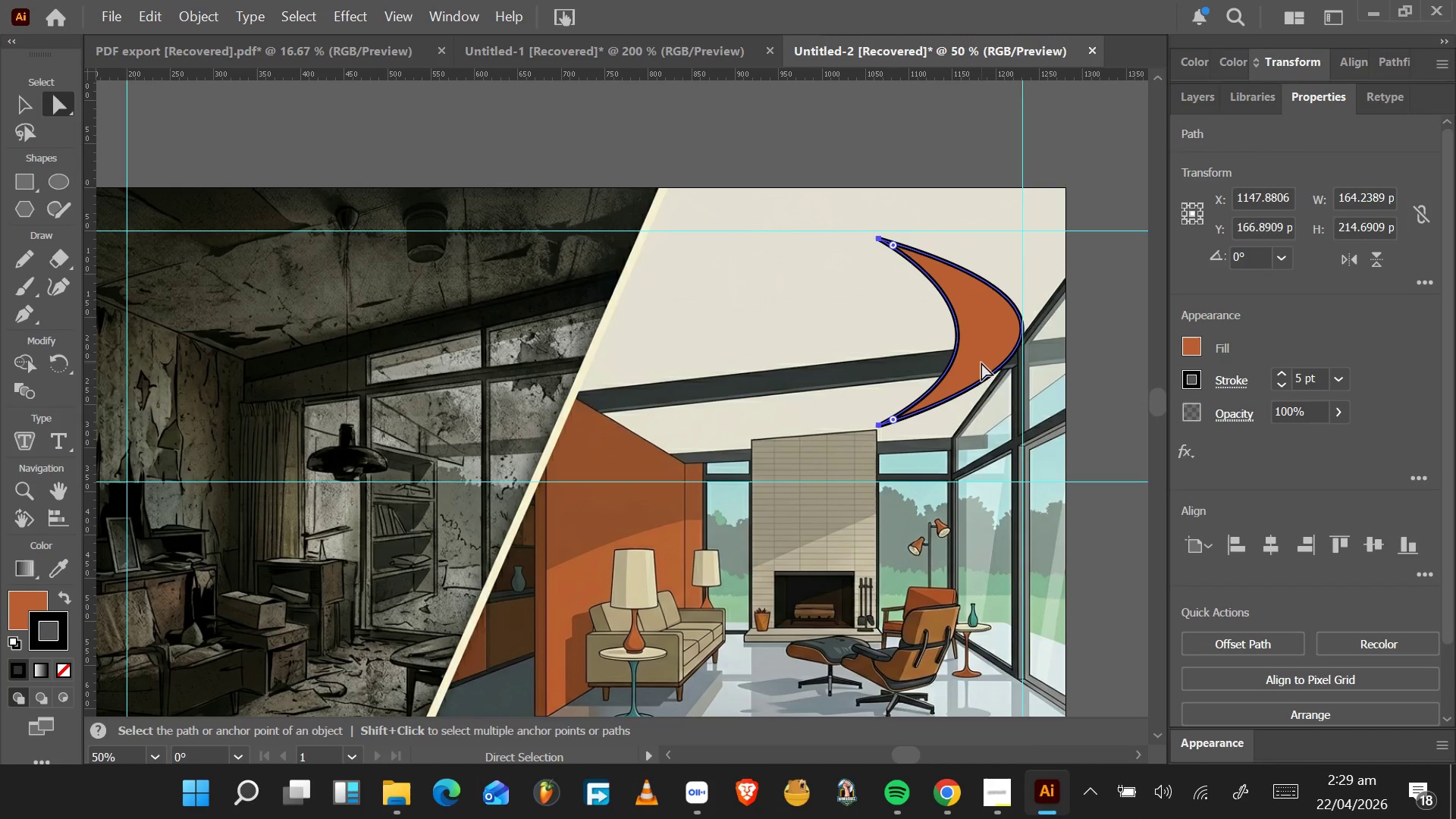 
left_click_drag(start_coordinate=[981, 362], to_coordinate=[980, 353])
 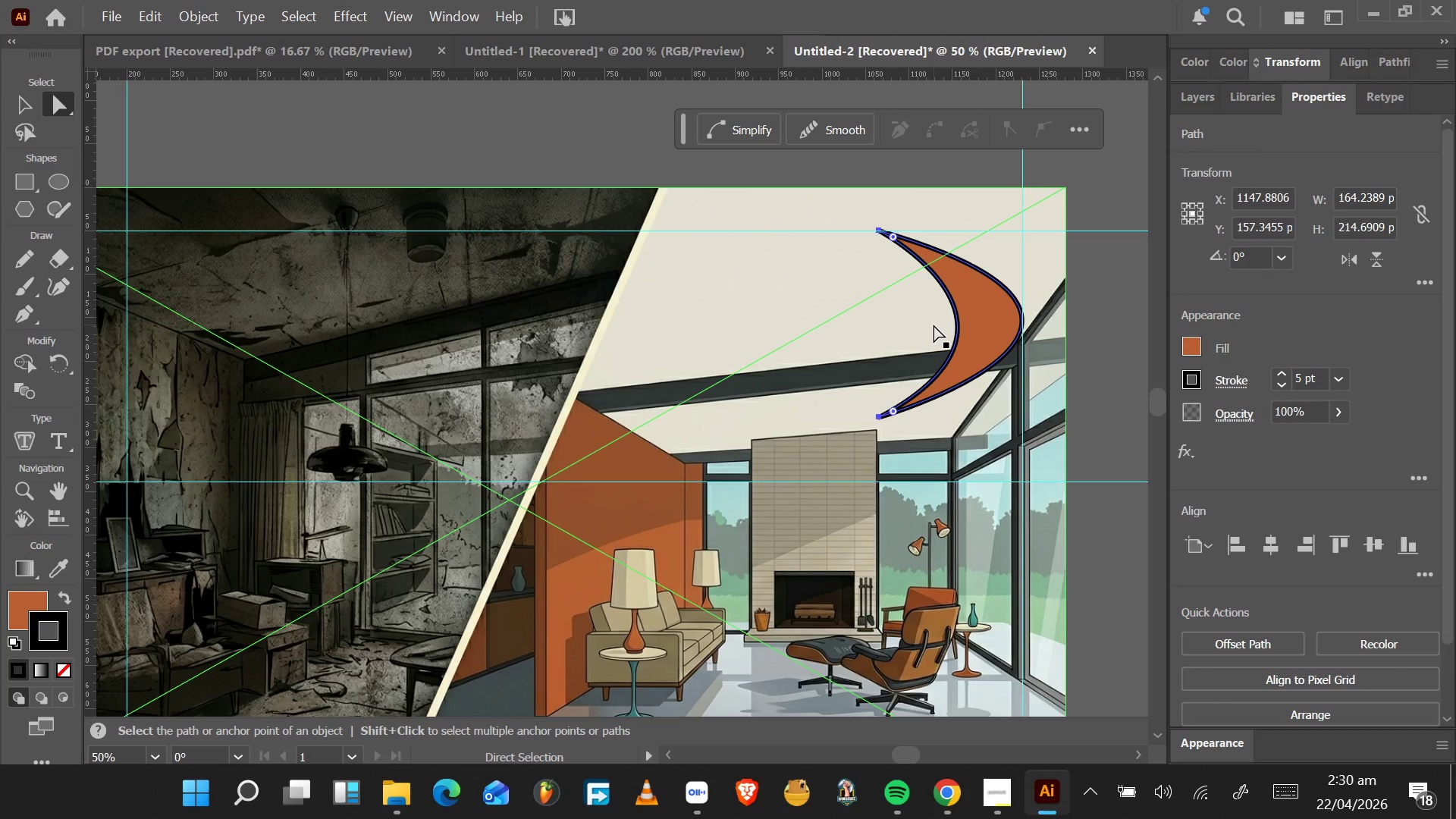 
wait(29.19)
 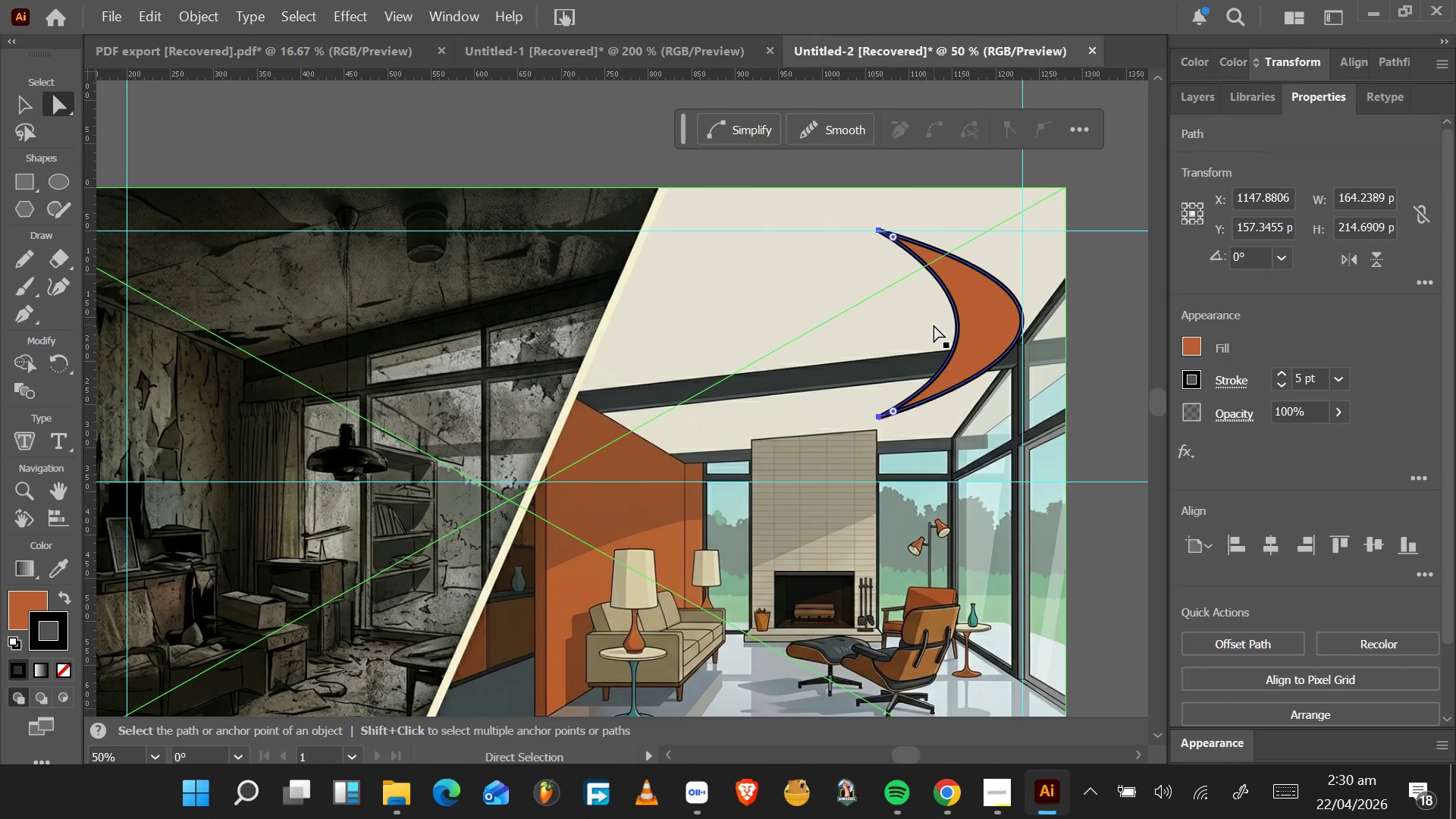 
left_click_drag(start_coordinate=[896, 236], to_coordinate=[908, 243])
 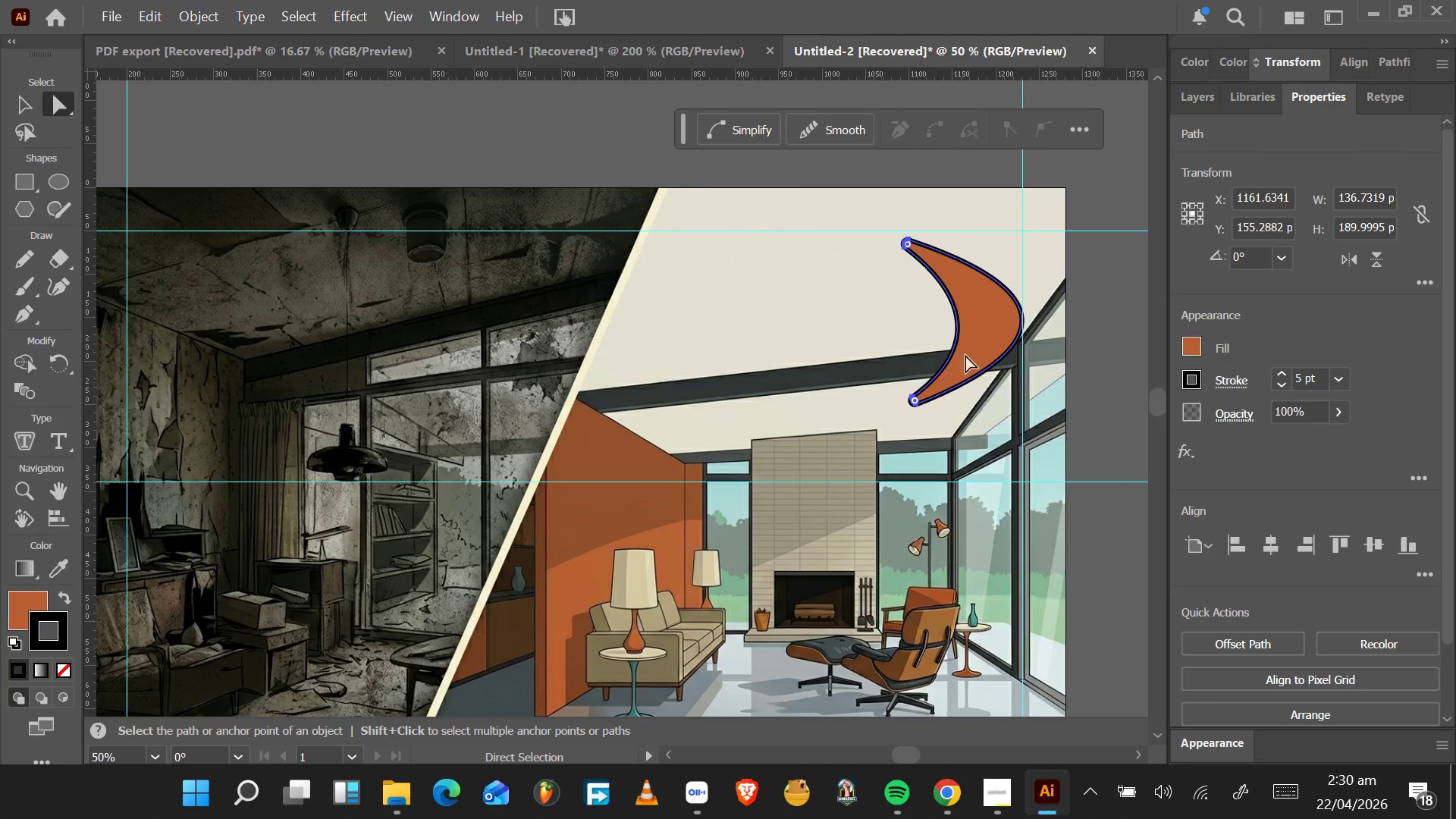 
left_click([974, 340])
 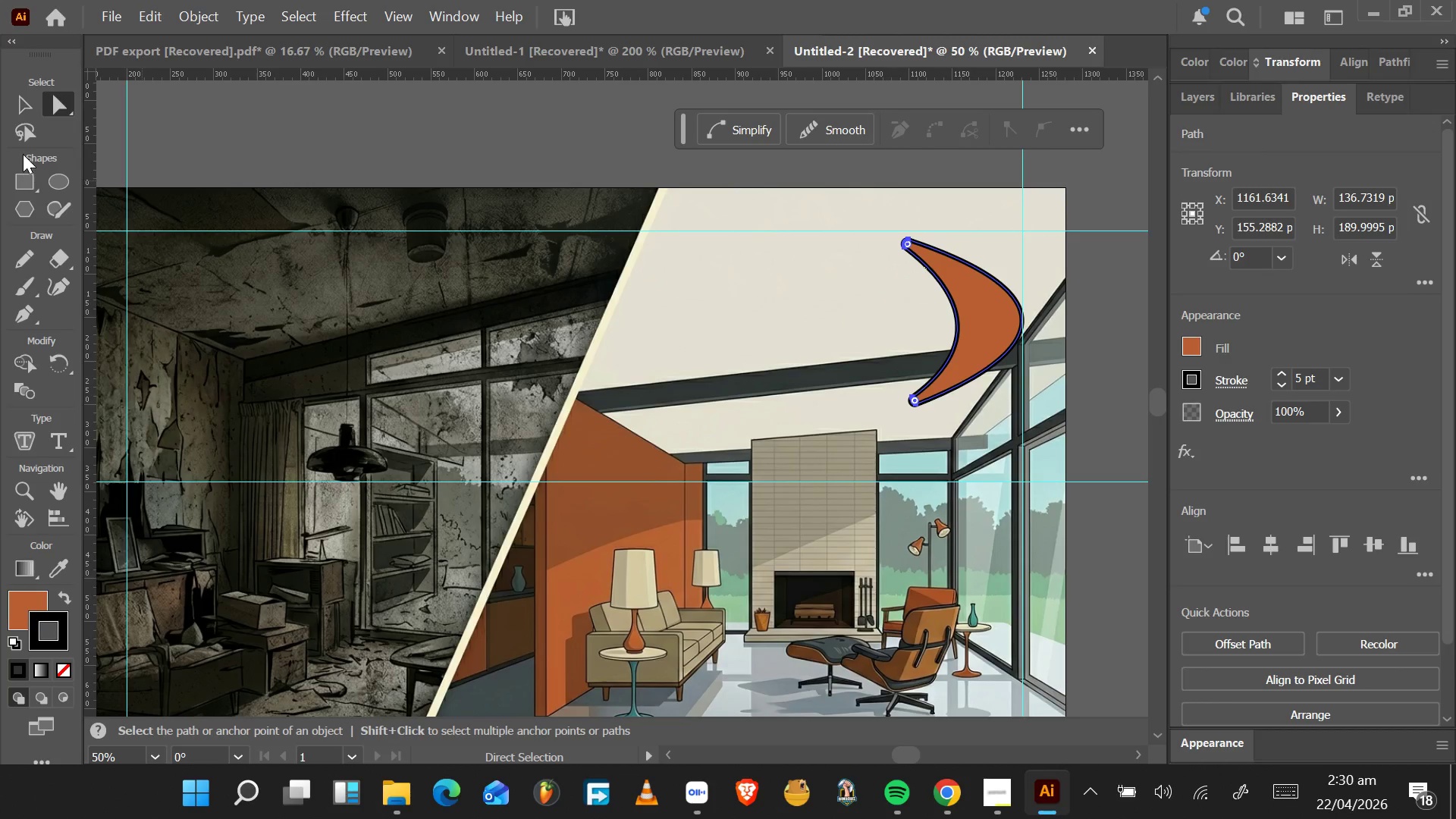 
left_click([33, 106])
 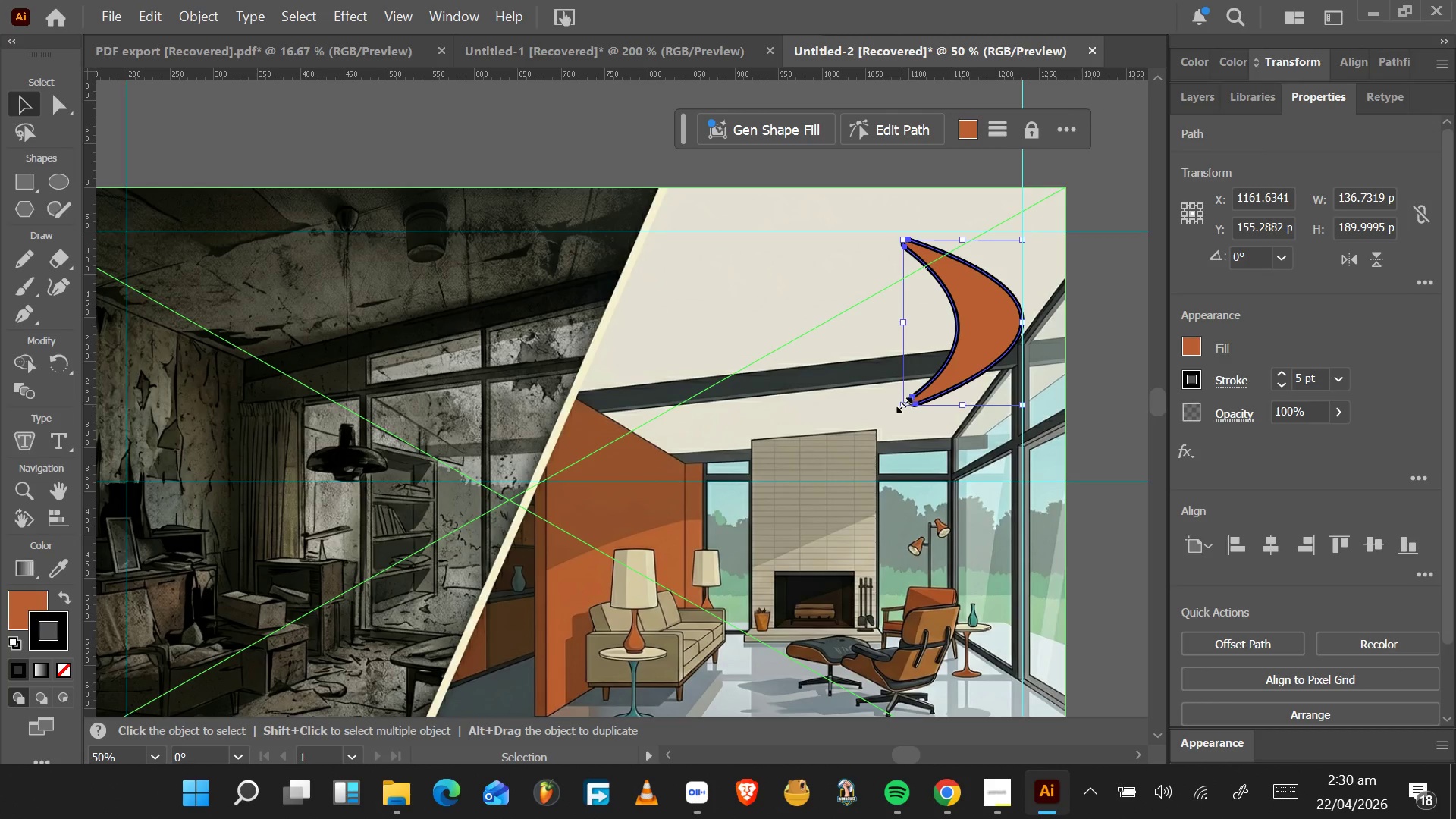 
left_click_drag(start_coordinate=[902, 399], to_coordinate=[896, 400])
 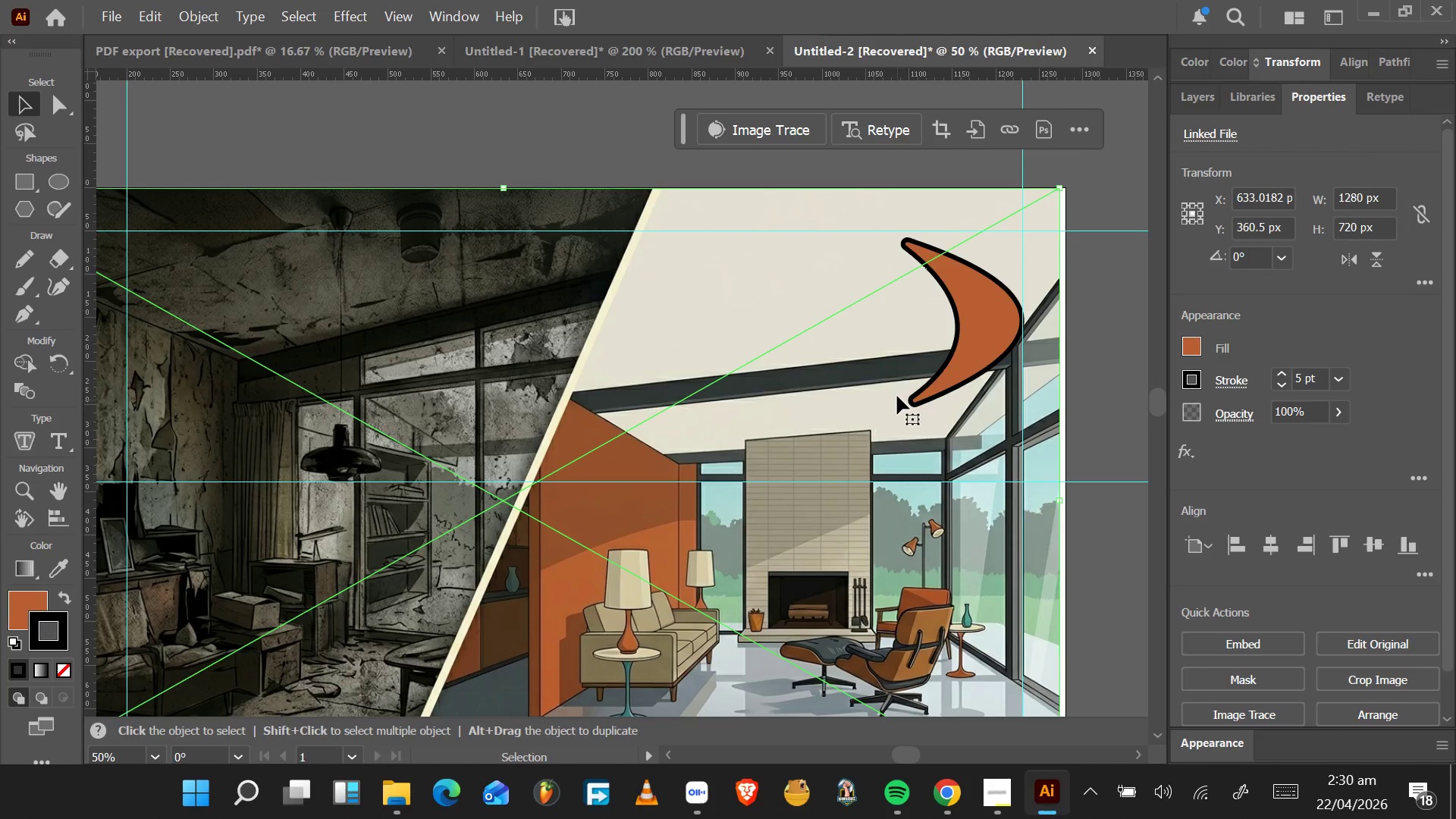 
key(Control+Z)
 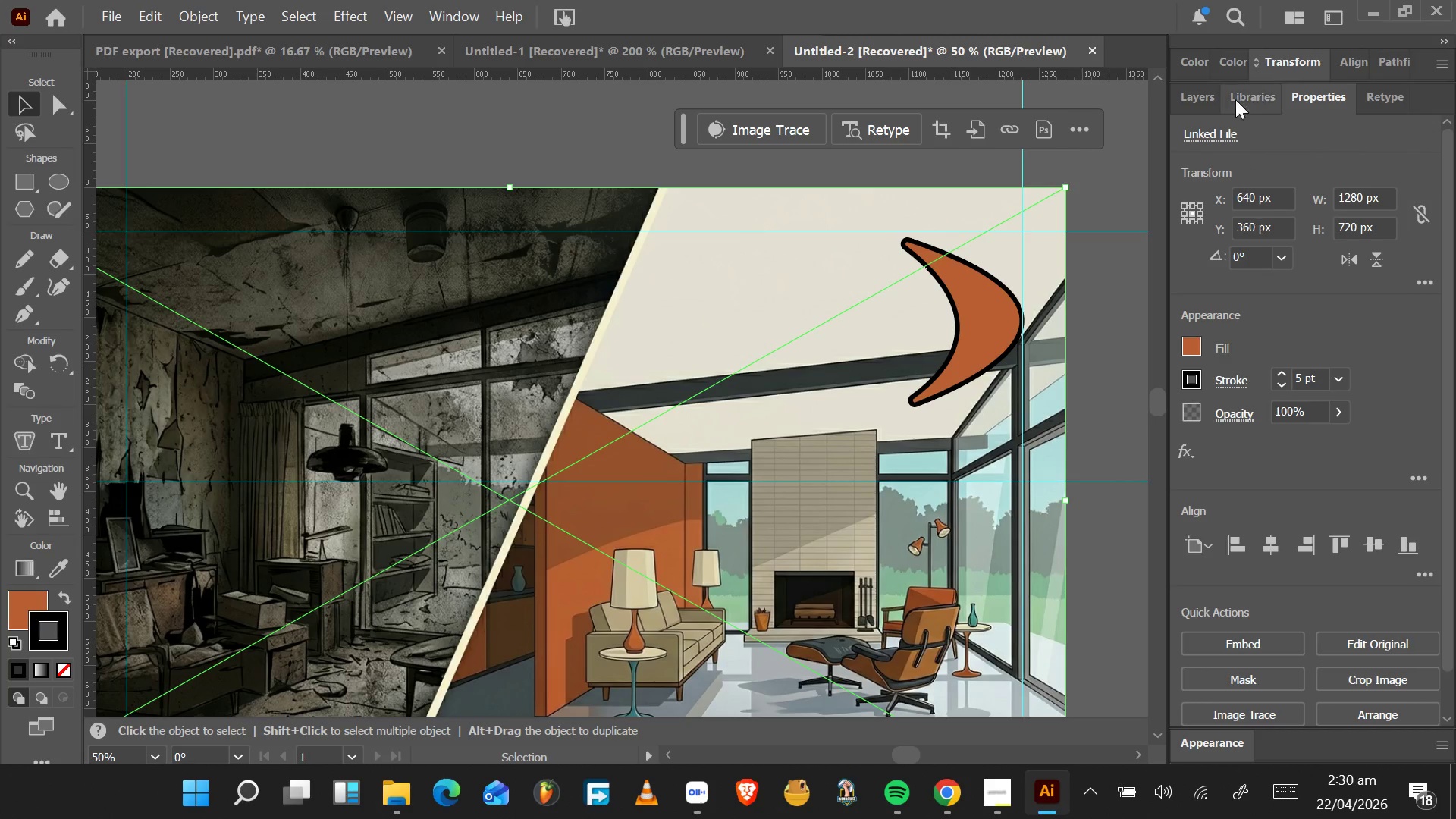 
left_click([1203, 99])
 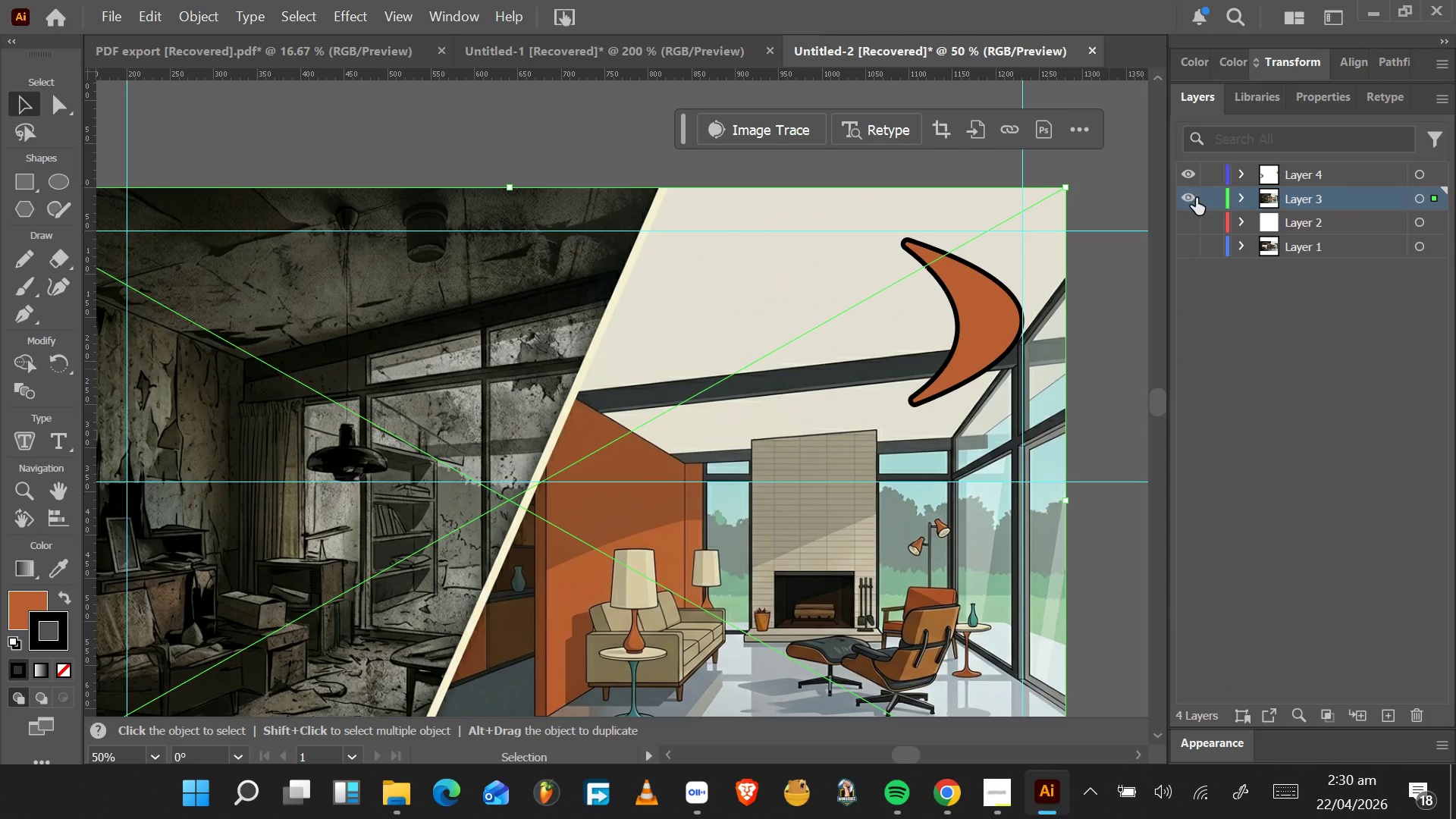 
left_click([1208, 201])
 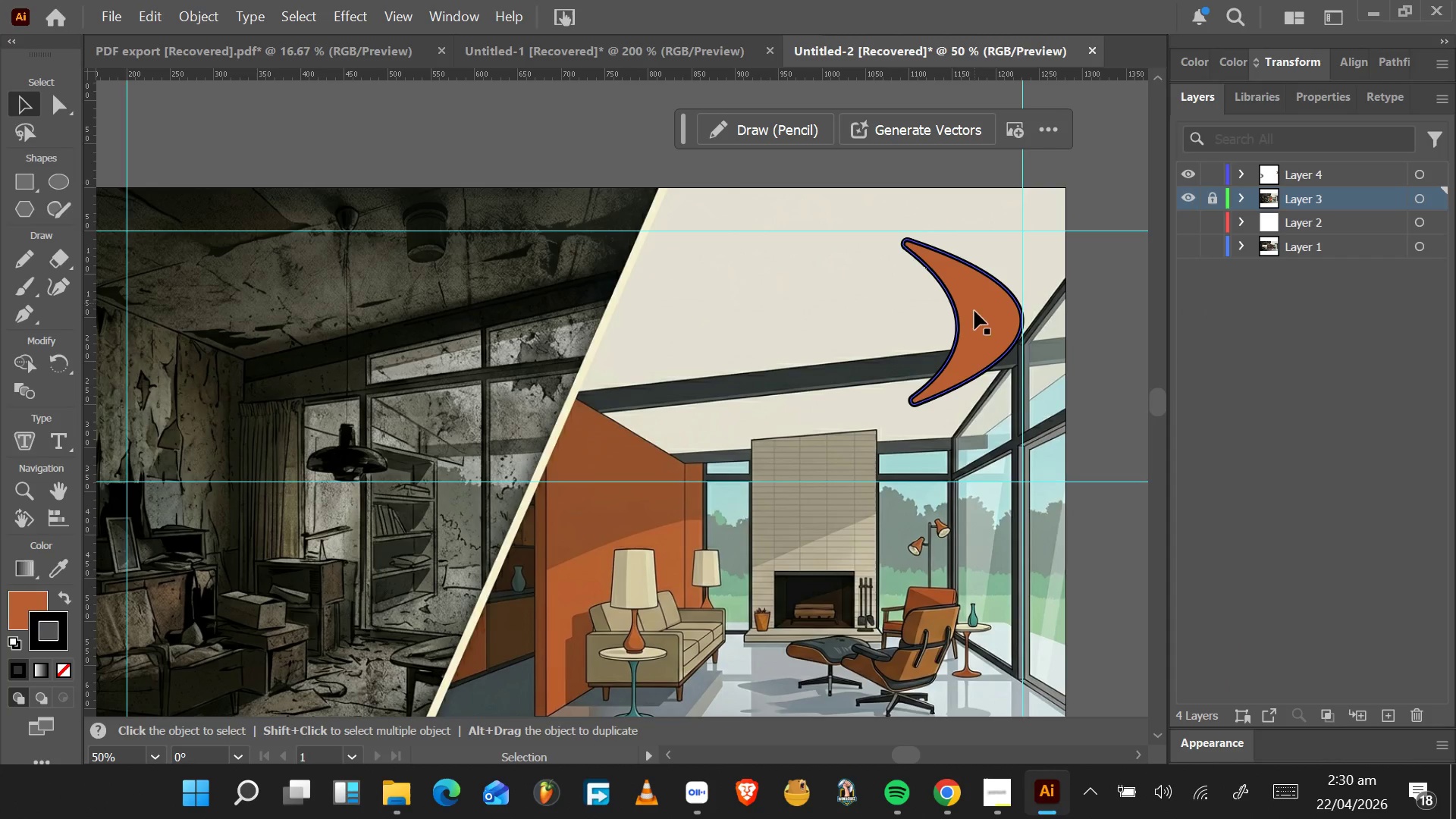 
left_click([974, 316])
 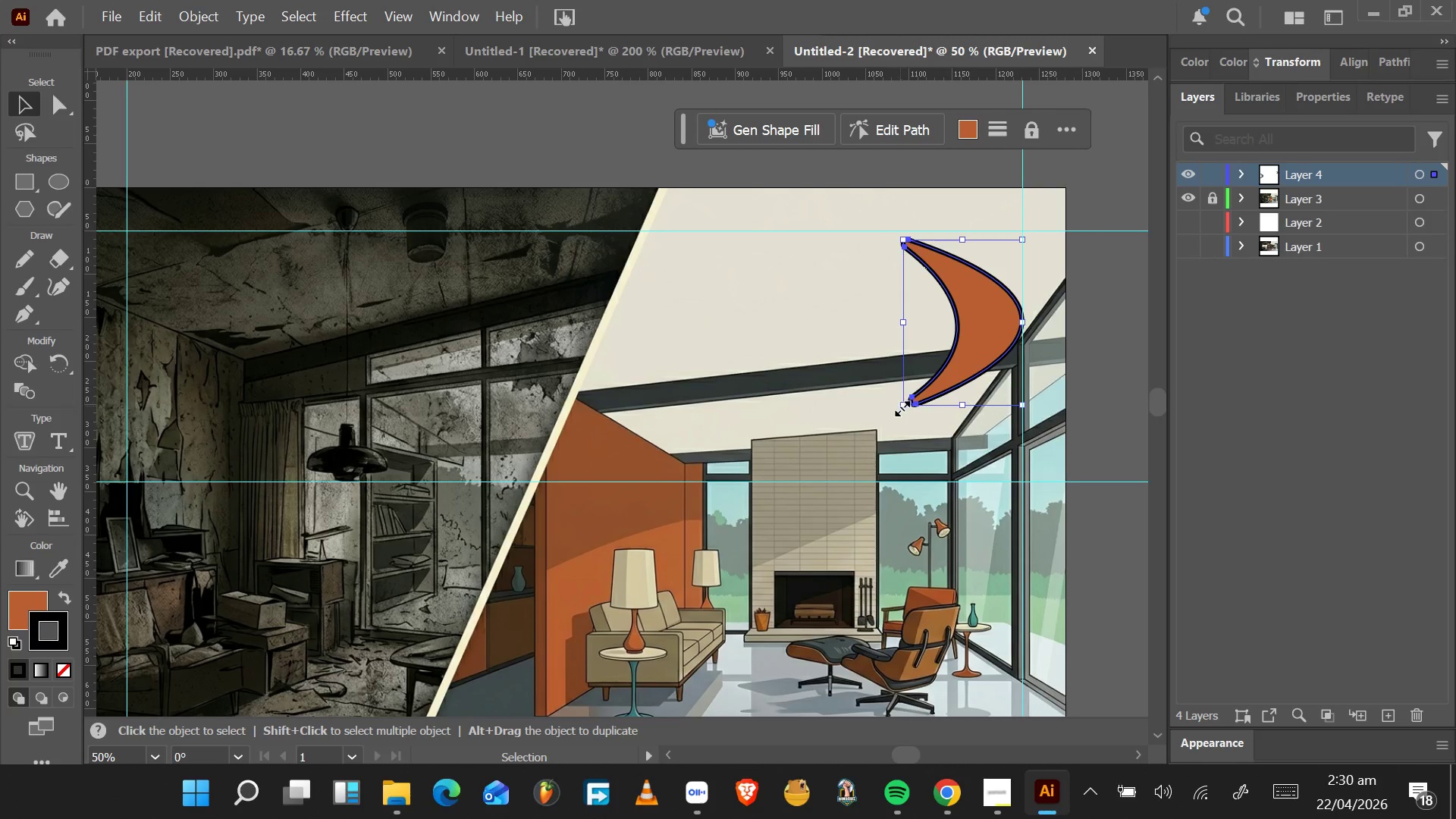 
left_click_drag(start_coordinate=[900, 406], to_coordinate=[860, 429])
 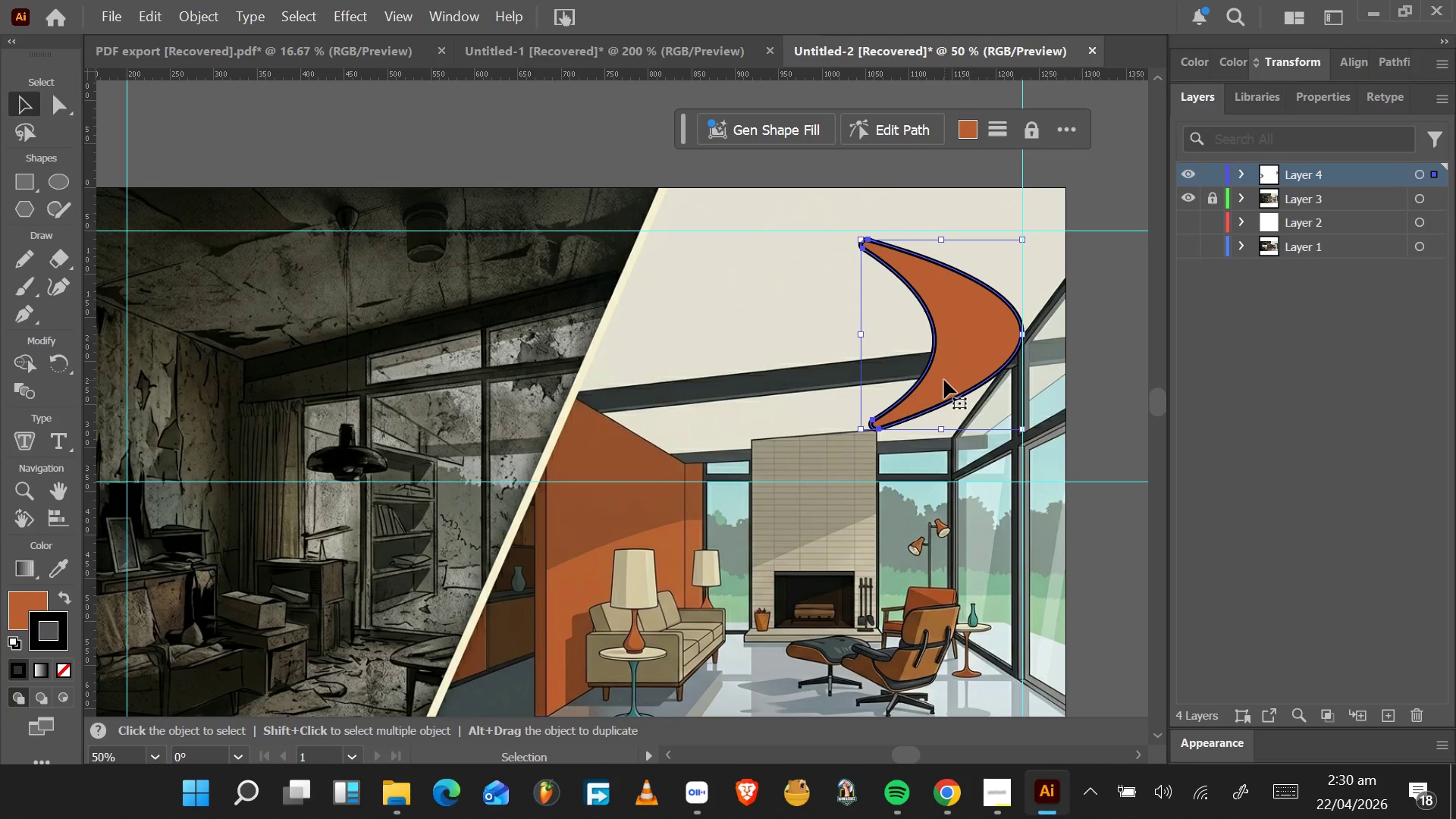 
wait(18.38)
 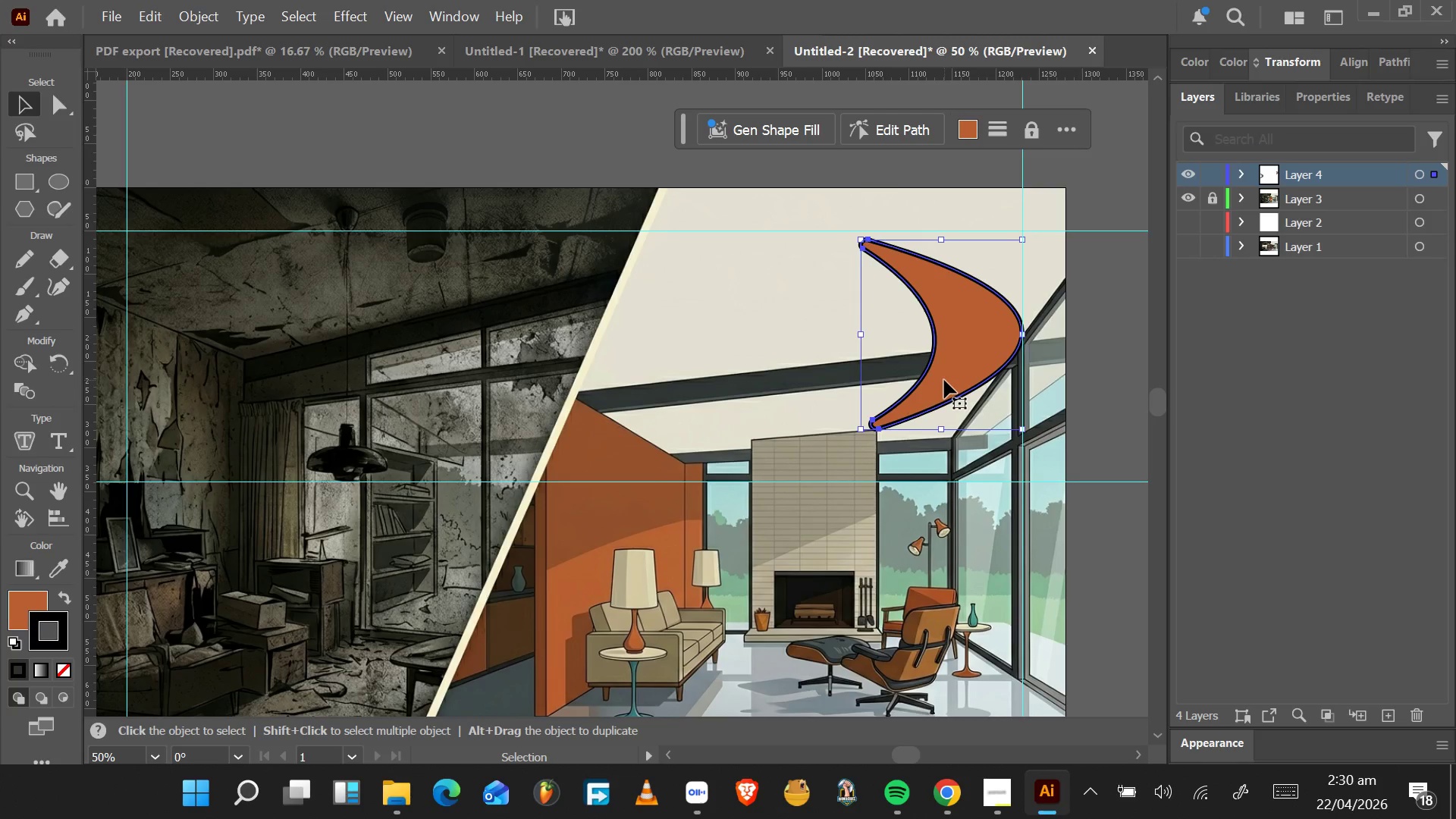 
key(Alt+Tab)
 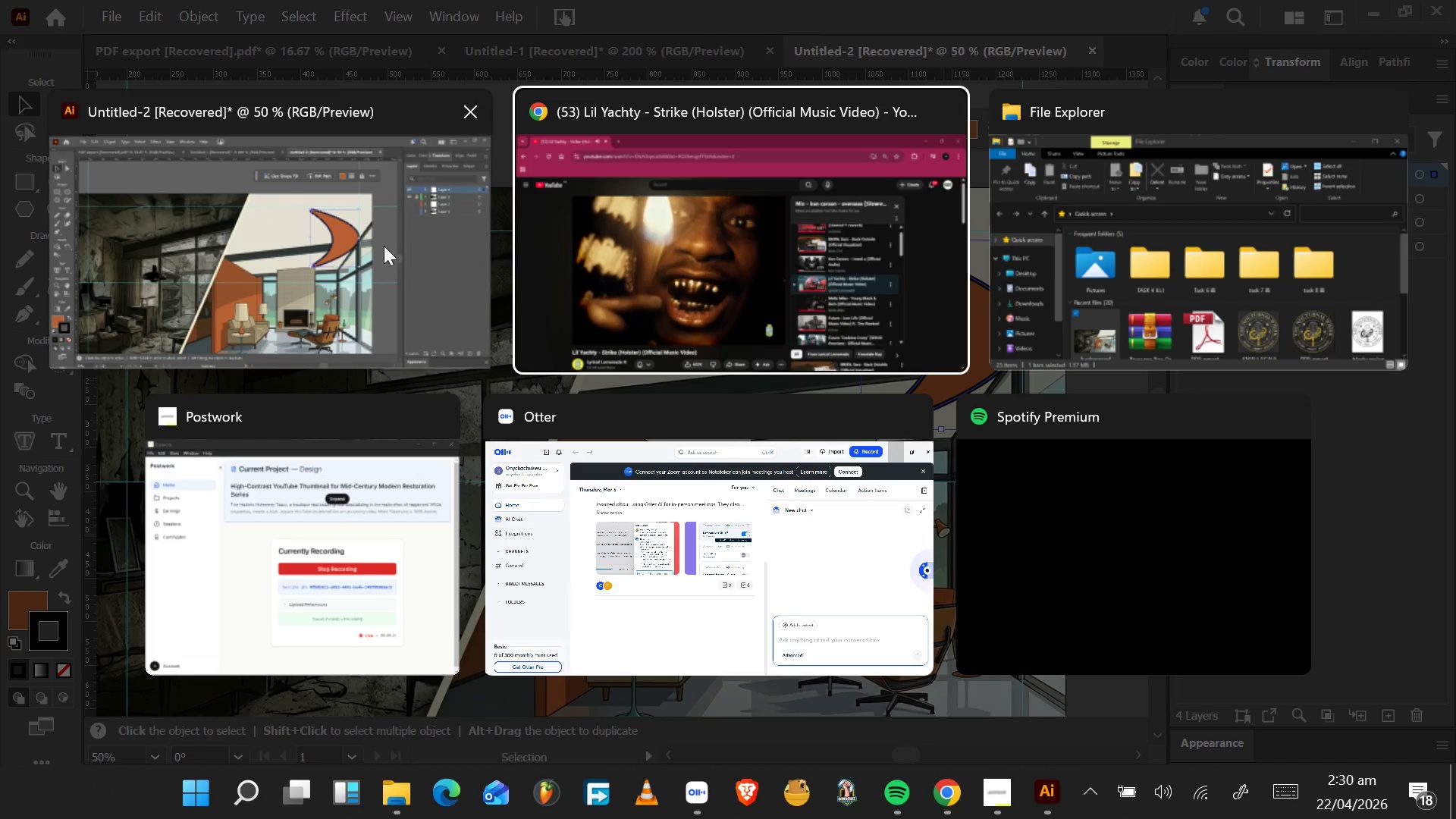 
left_click([364, 255])
 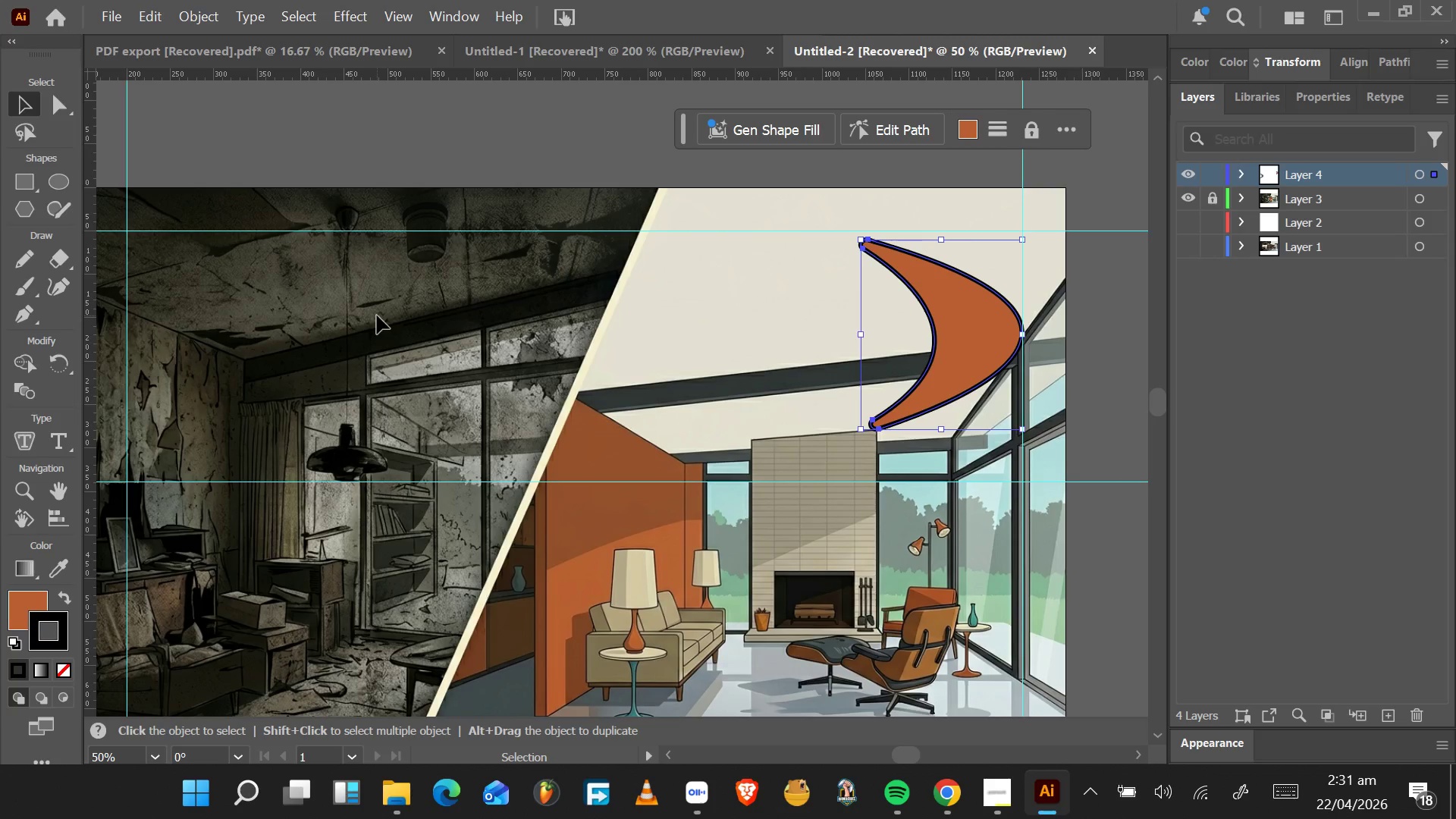 
wait(48.88)
 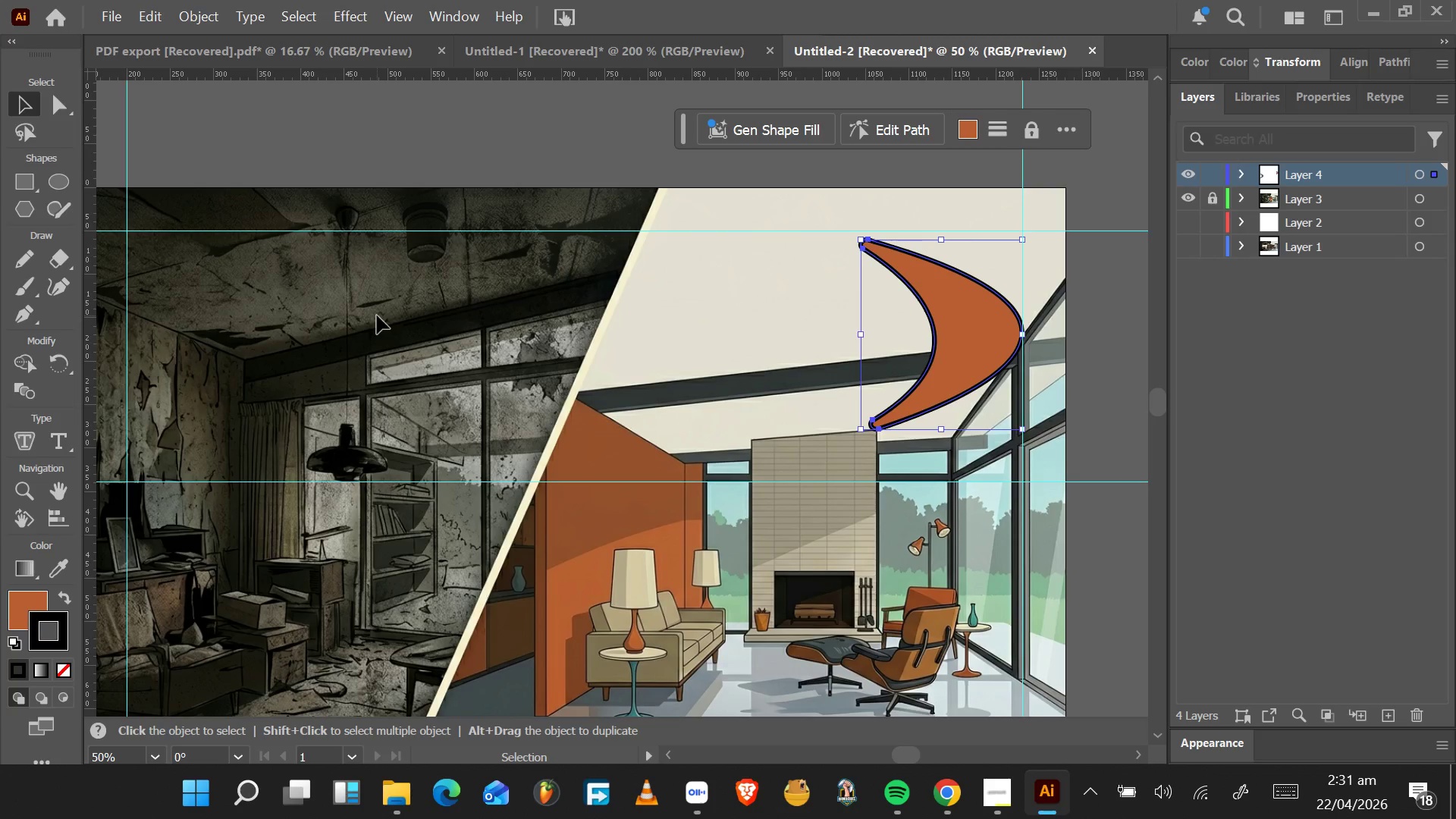 
scroll: coordinate [788, 418], scroll_direction: down, amount: 3.0
 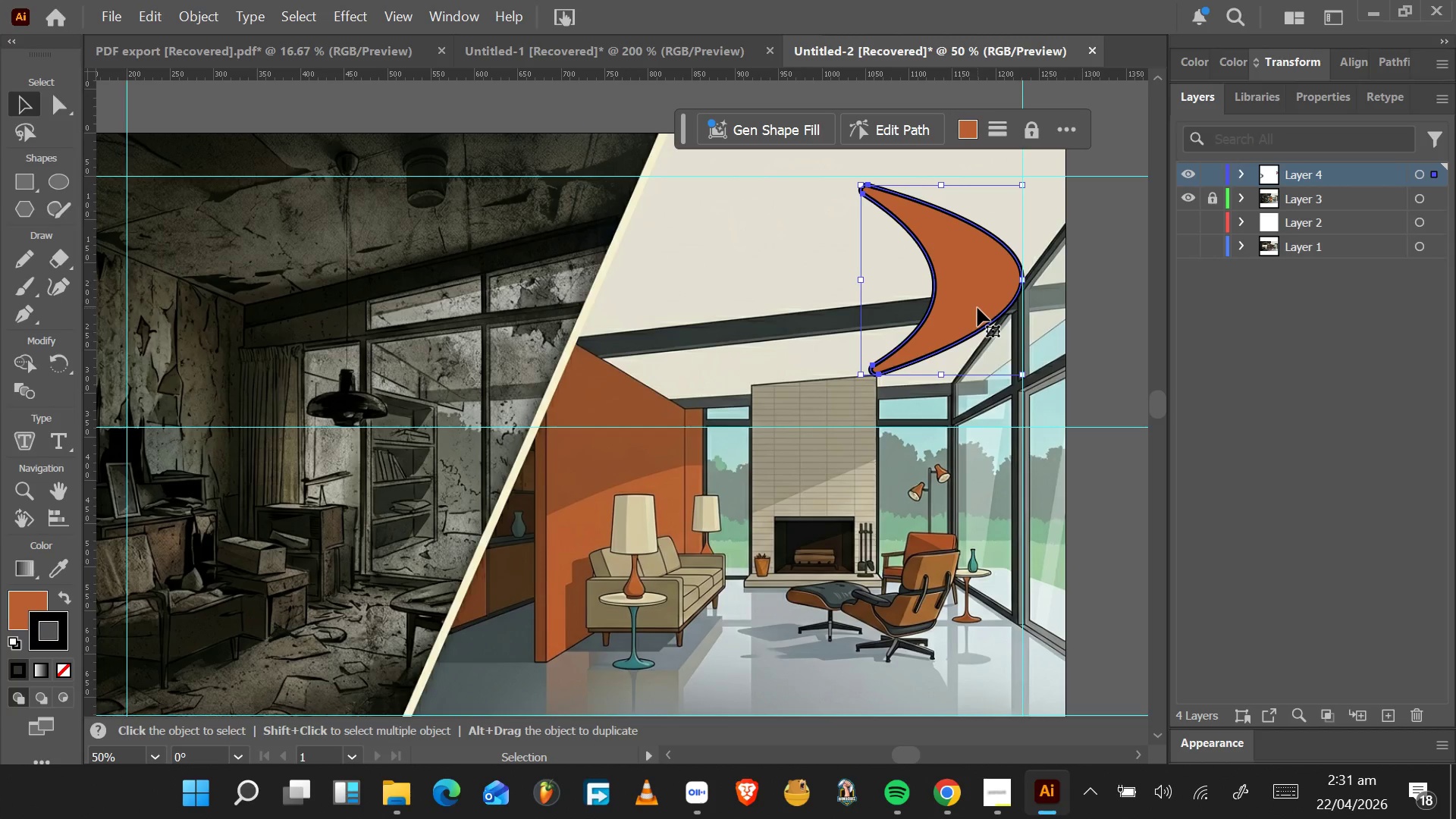 
wait(9.28)
 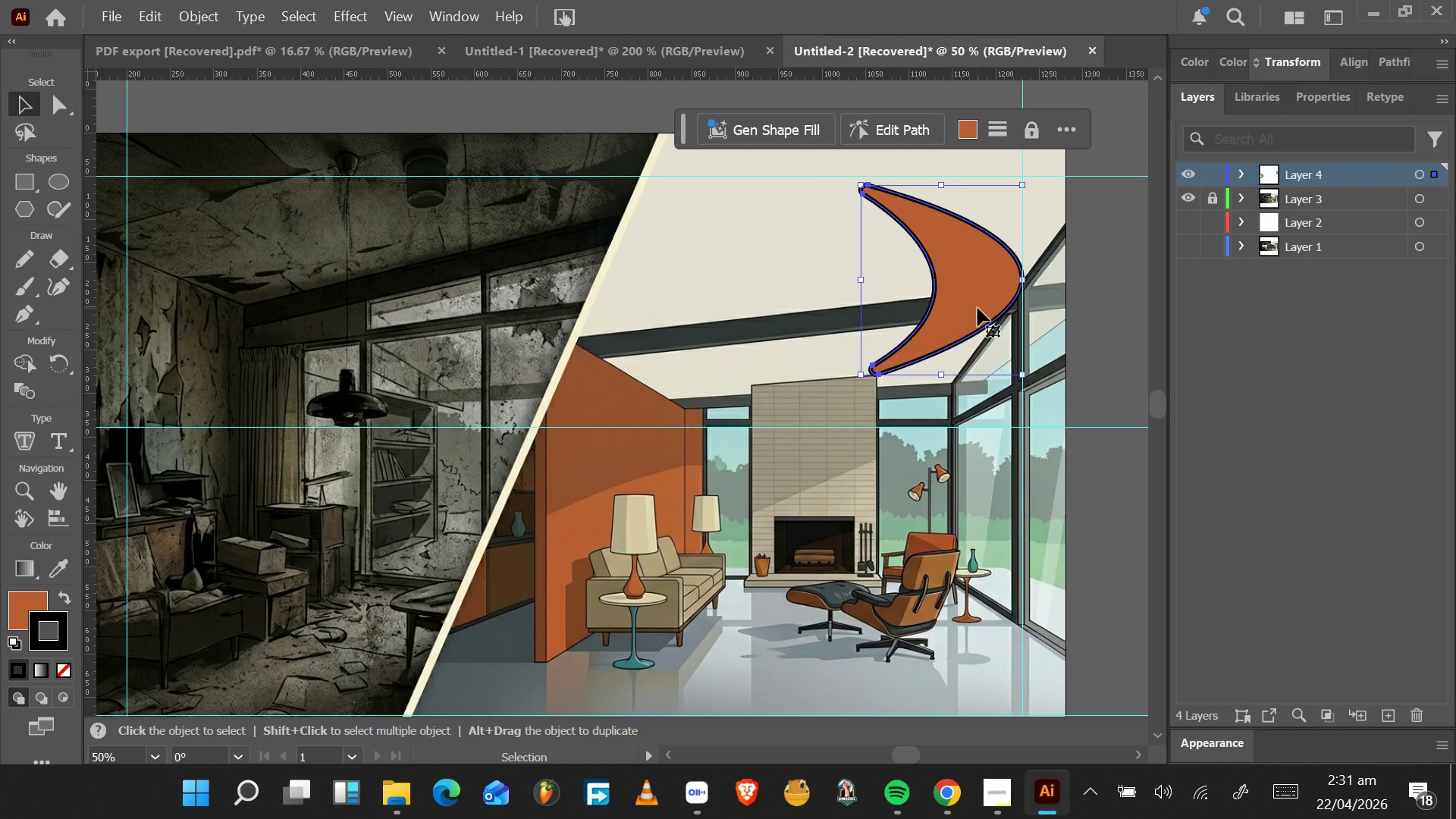 
key(A)
 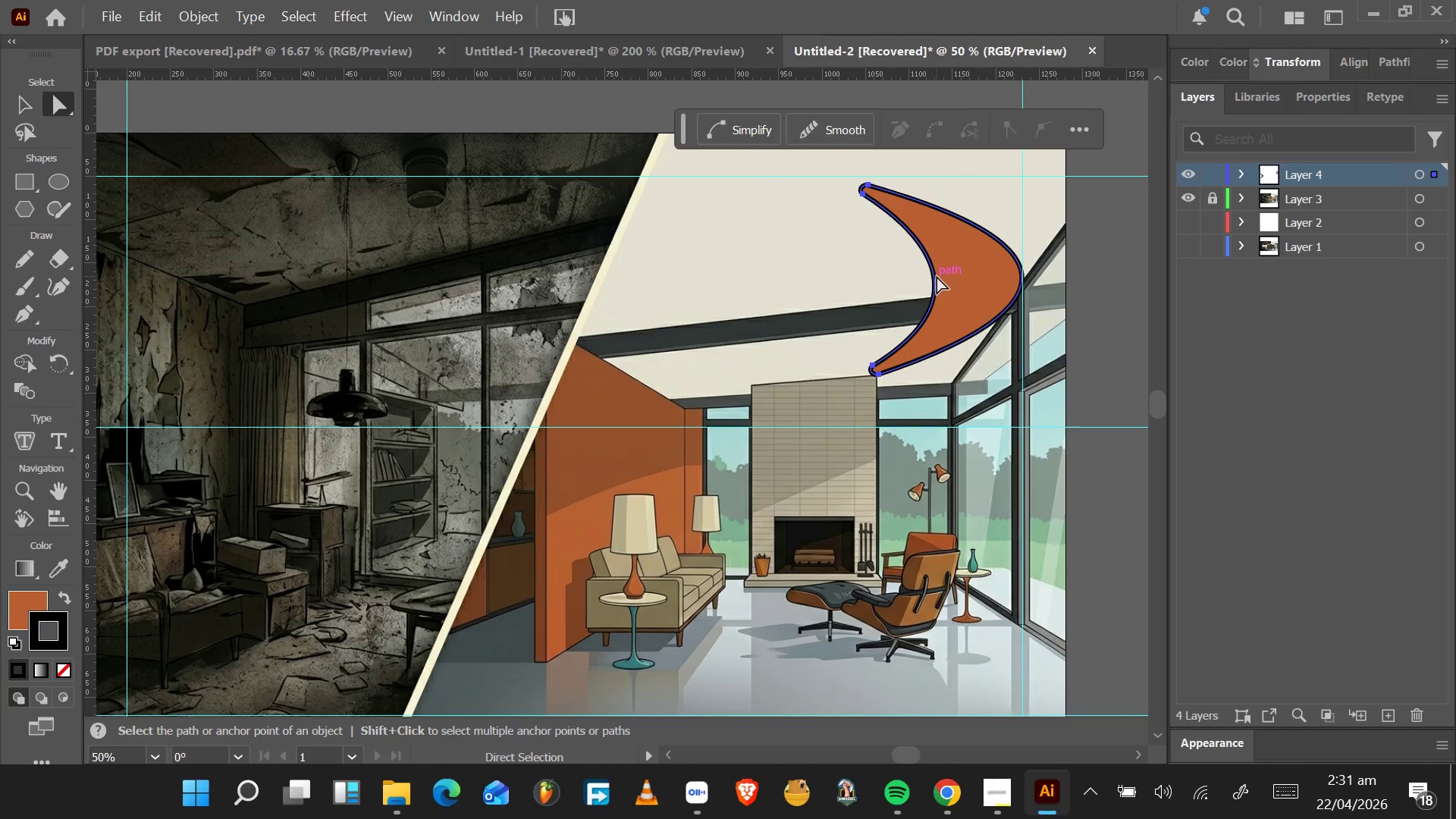 
left_click([937, 276])
 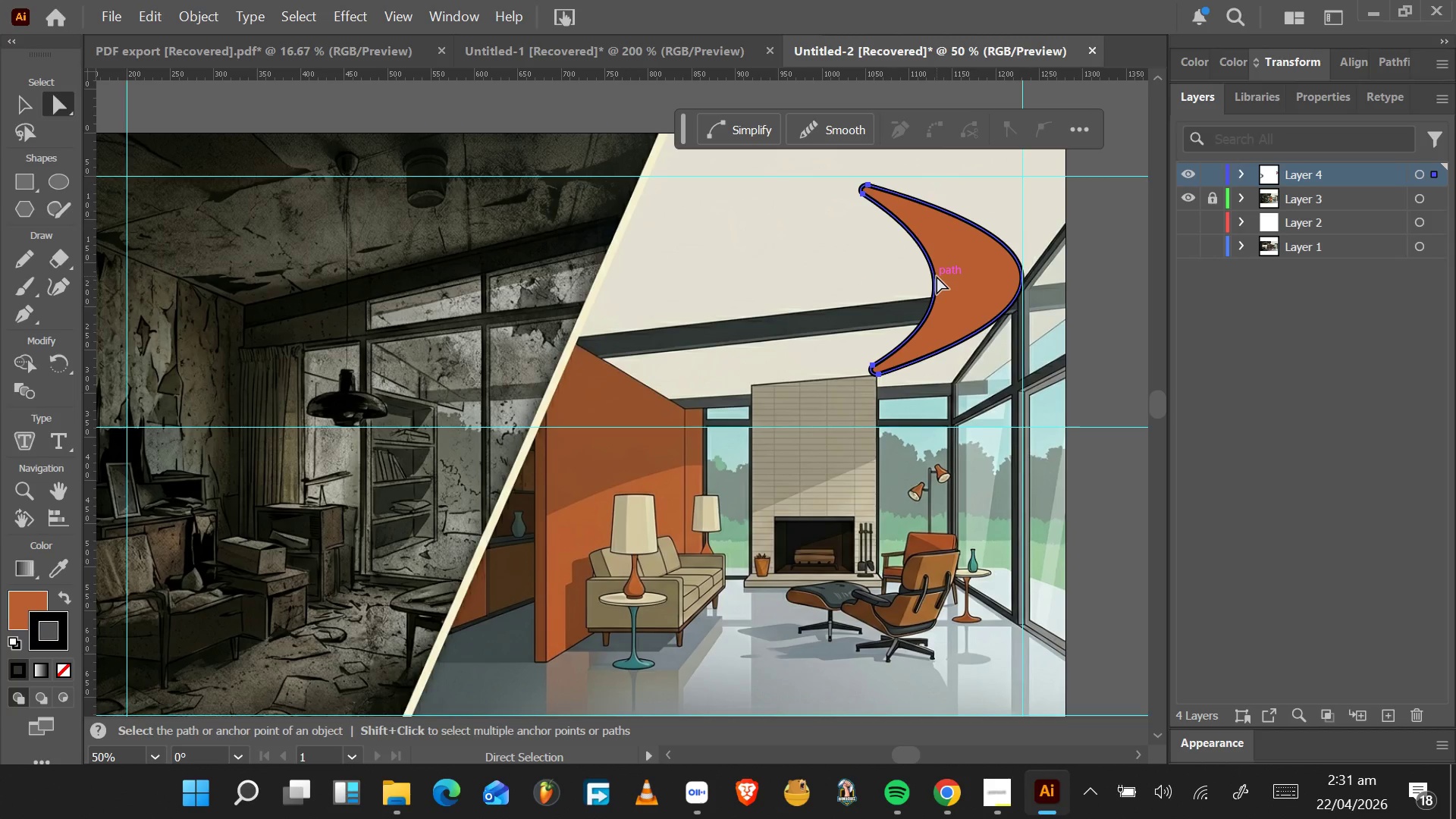 
left_click([937, 276])
 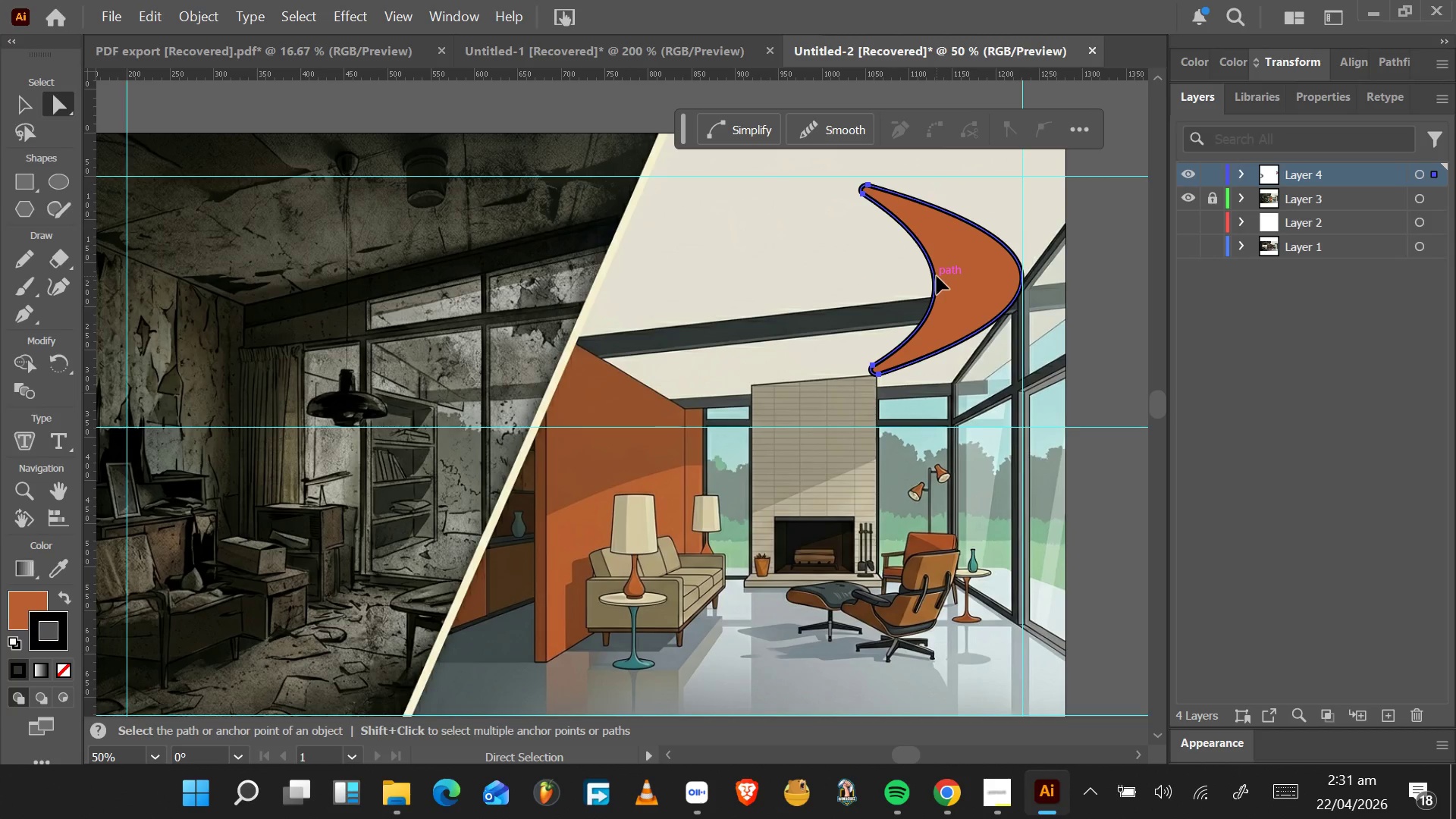 
left_click_drag(start_coordinate=[937, 276], to_coordinate=[949, 278])
 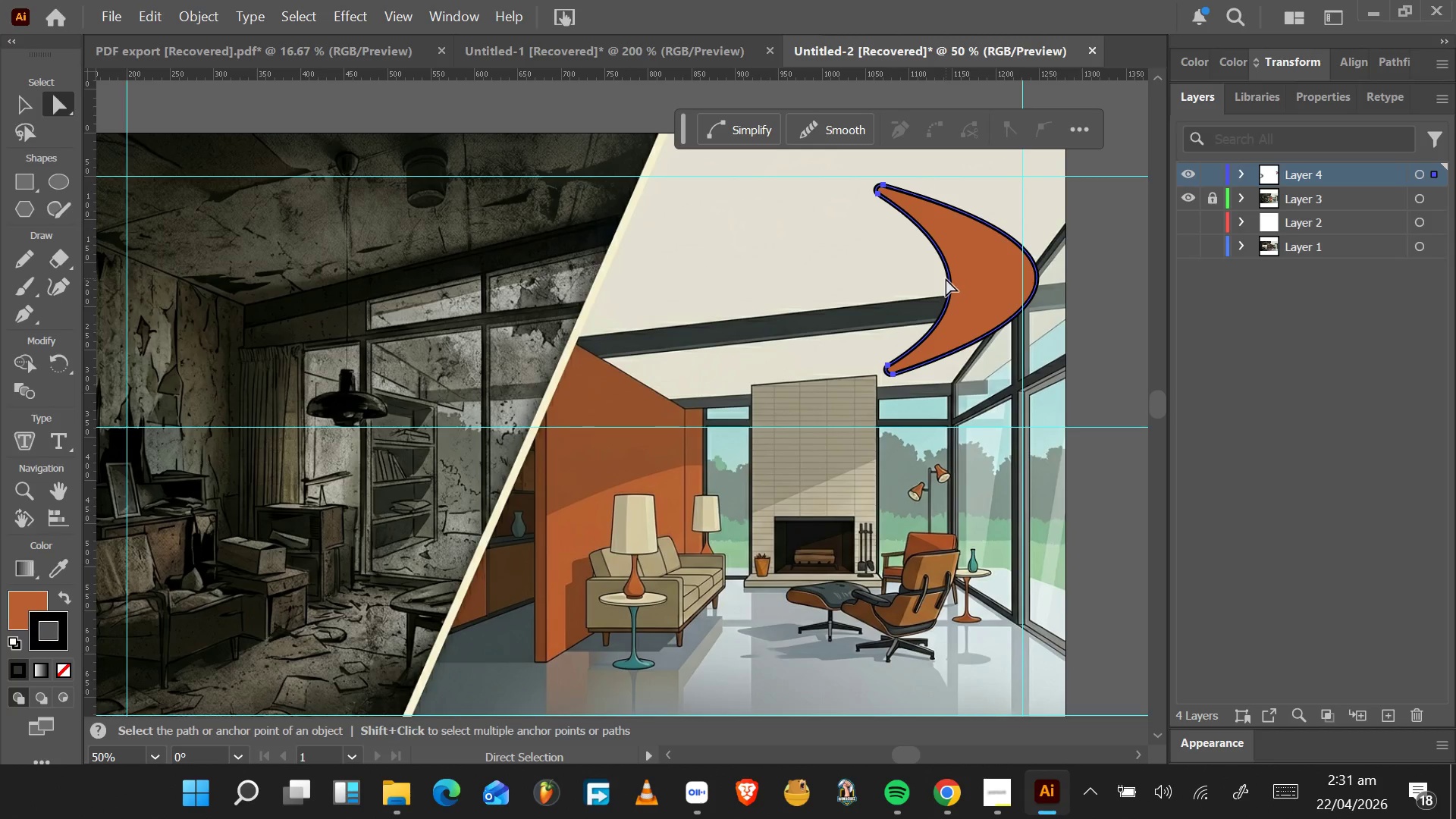 
key(Control+Z)
 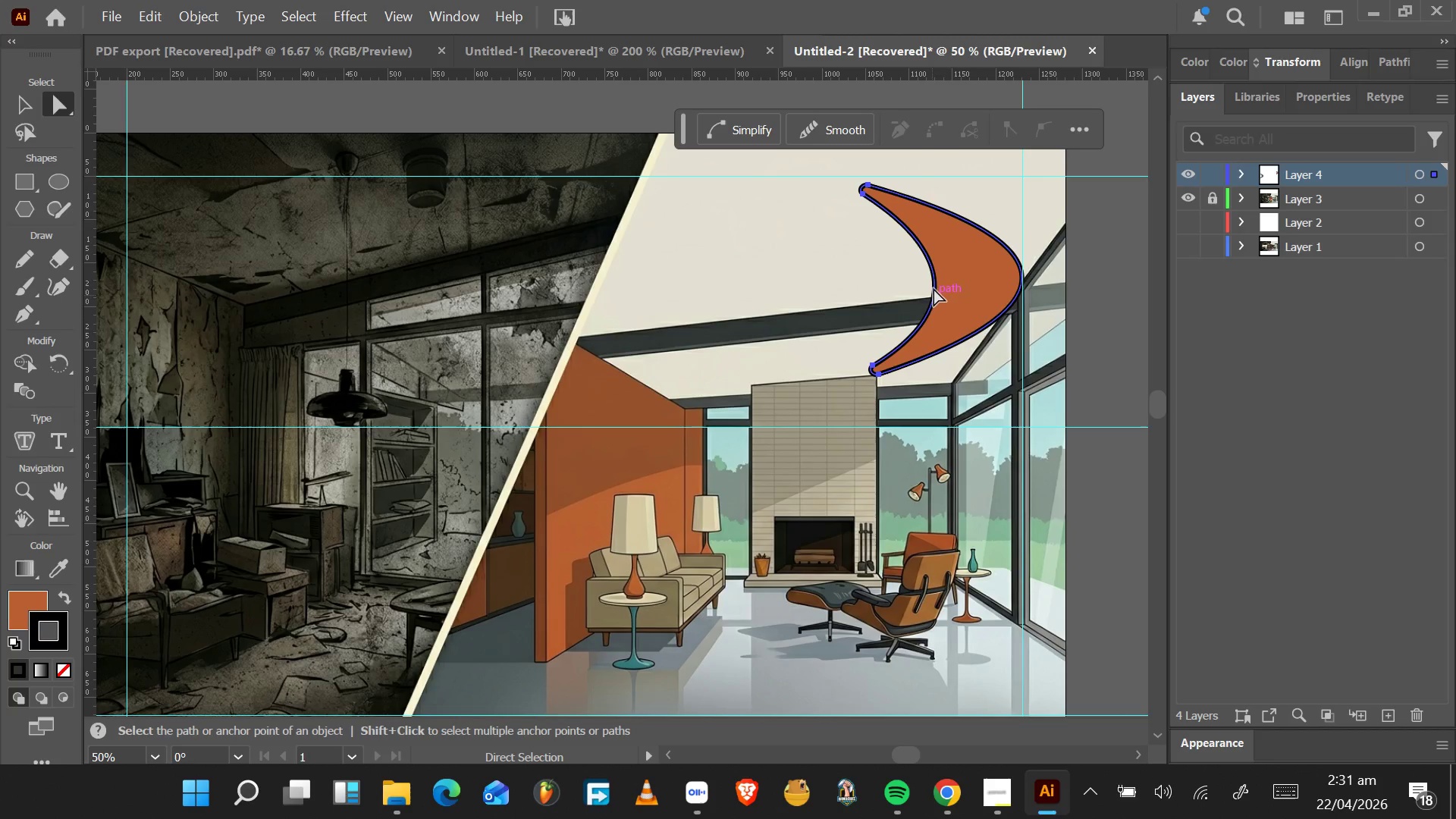 
double_click([935, 286])
 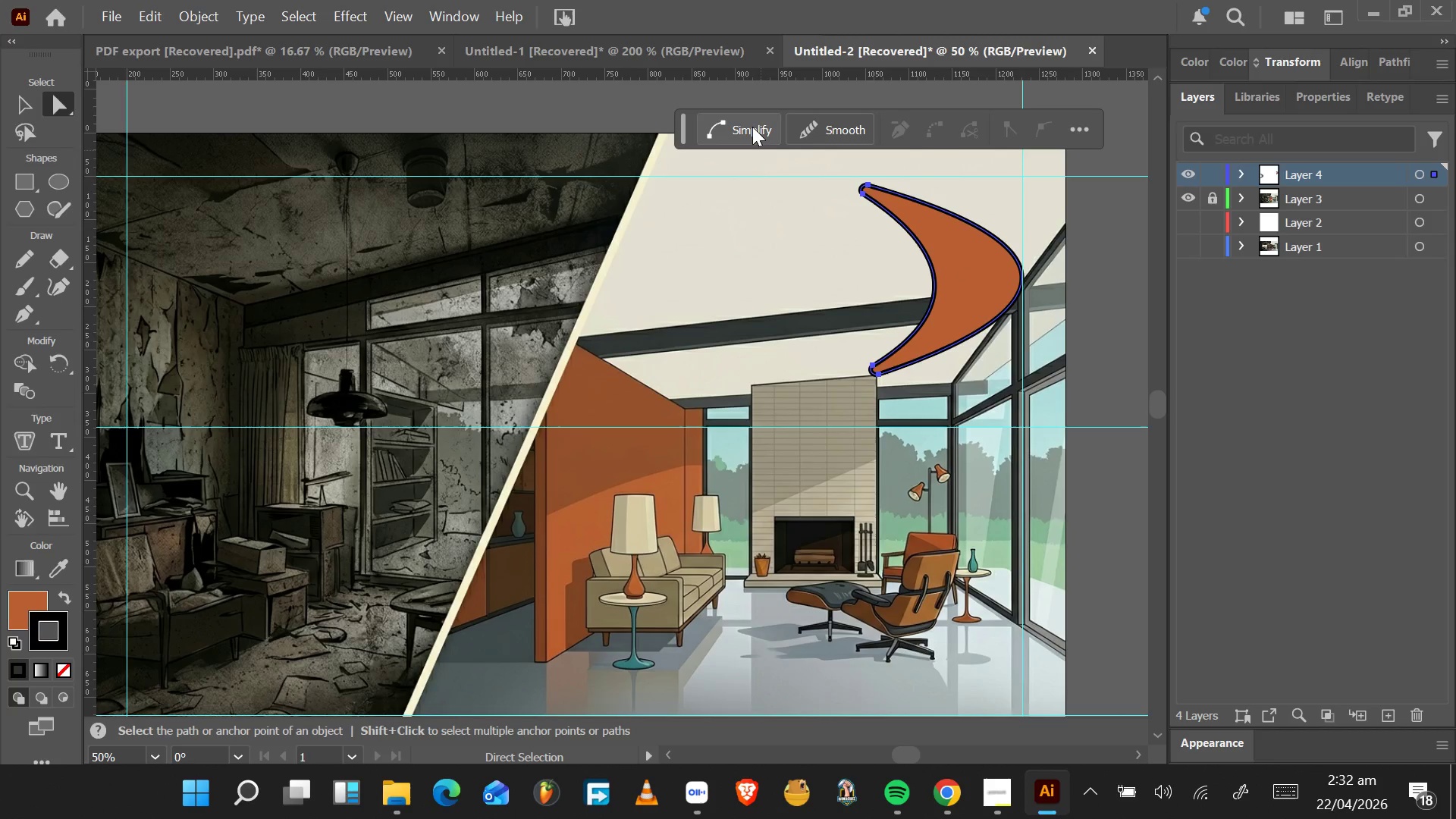 
left_click([751, 121])
 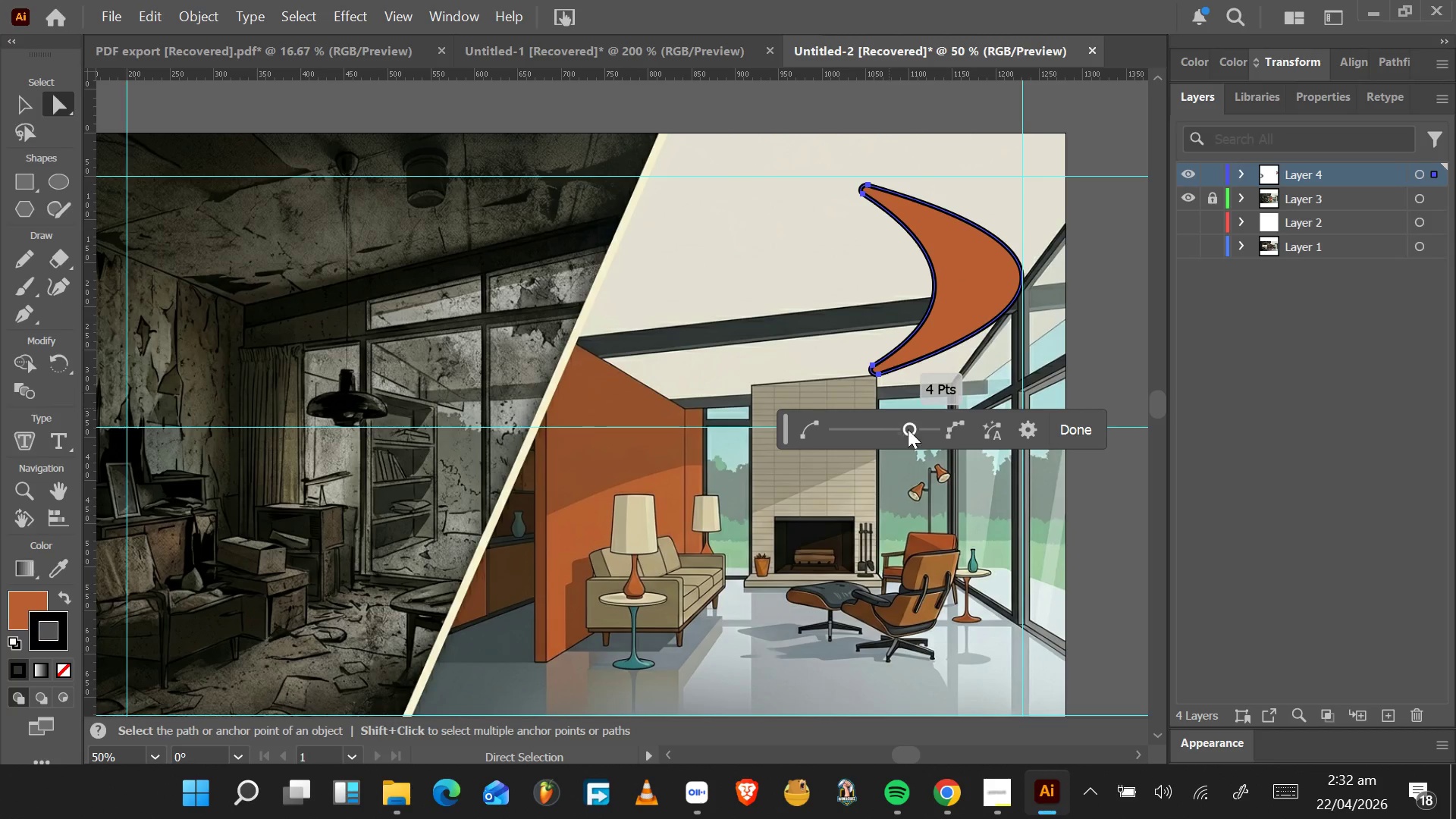 
left_click_drag(start_coordinate=[913, 422], to_coordinate=[690, 460])
 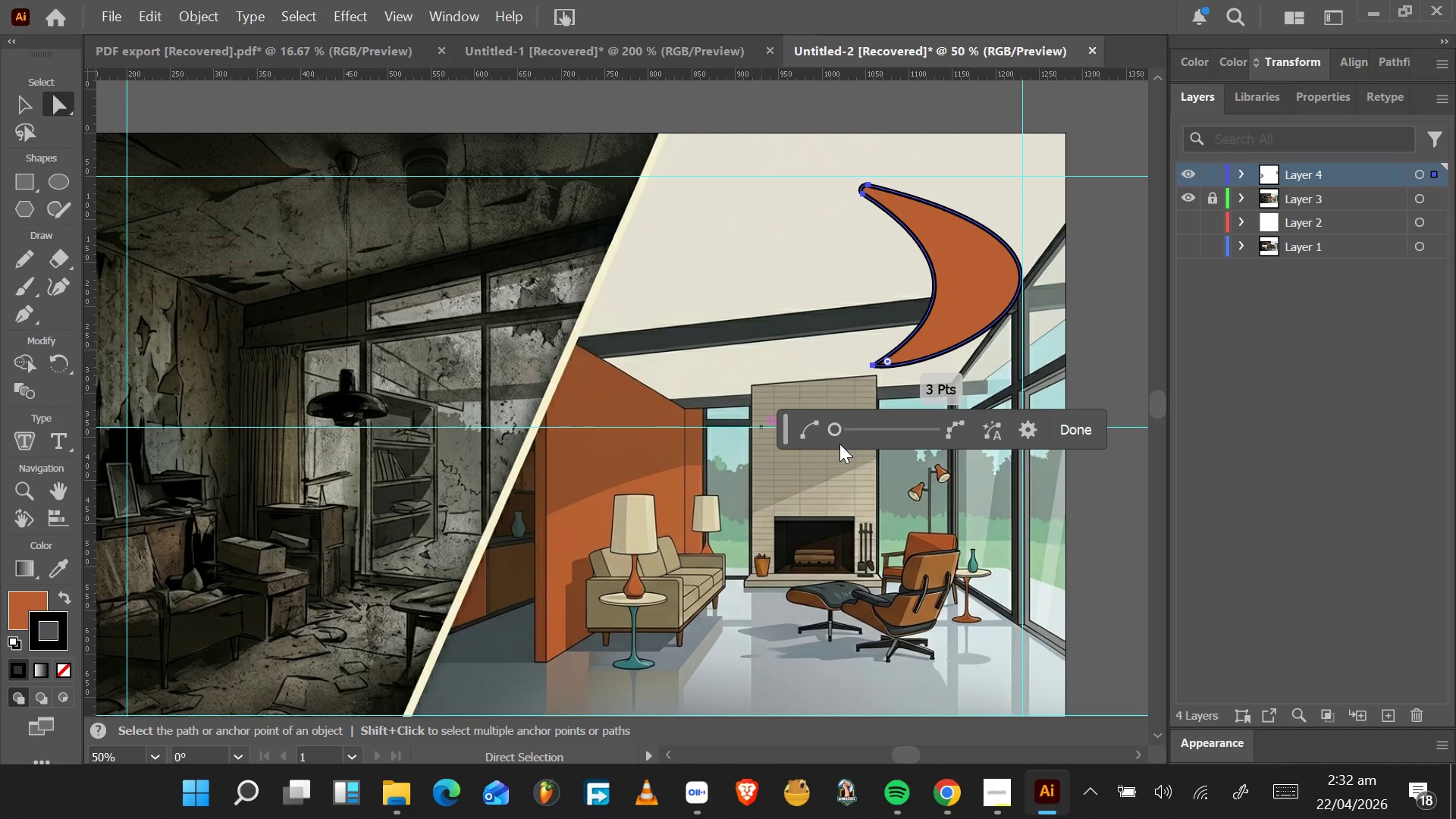 
hold_key(key=ControlLeft, duration=0.66)
 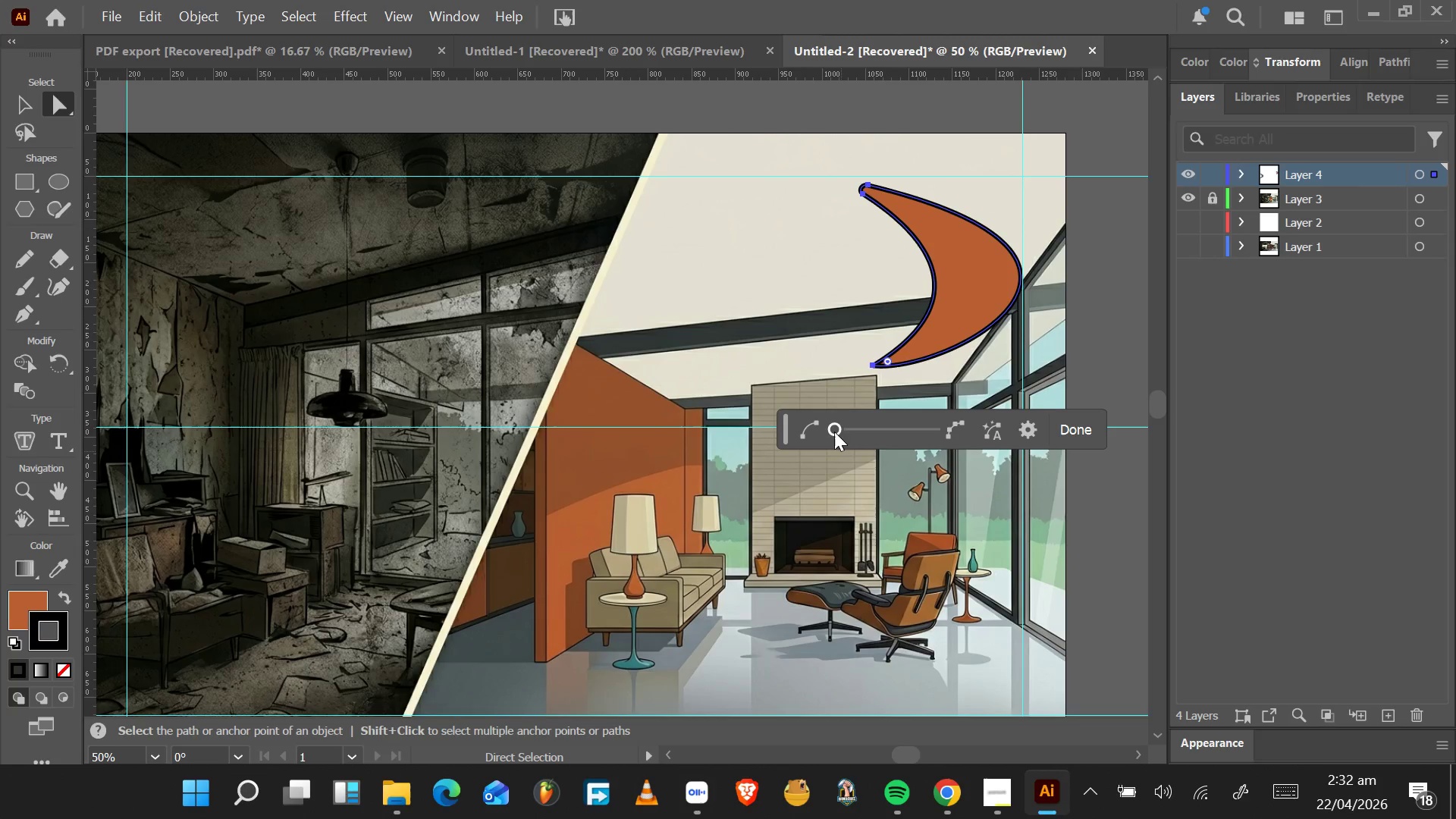 
left_click_drag(start_coordinate=[834, 431], to_coordinate=[993, 444])
 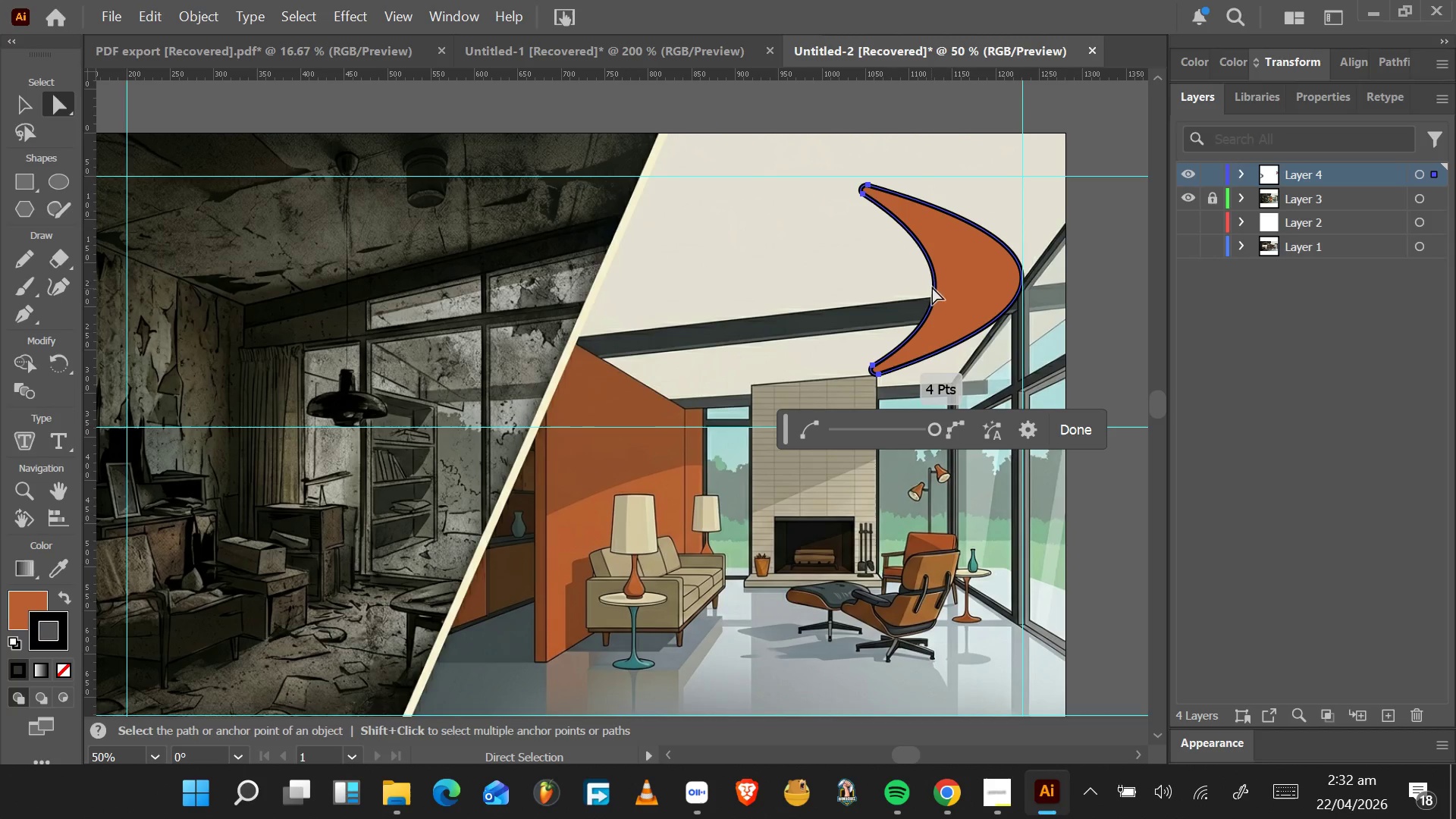 
double_click([934, 281])
 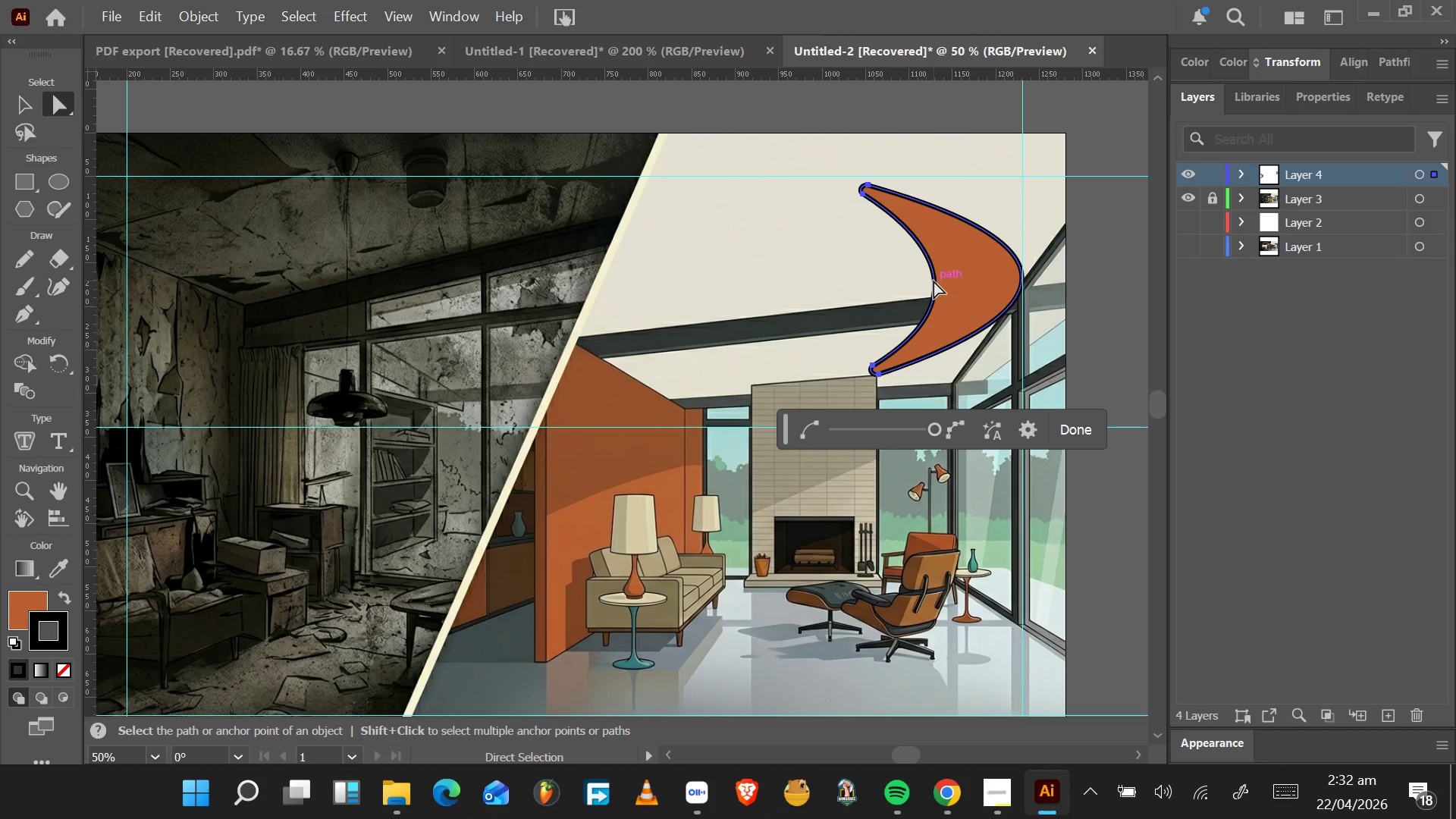 
triple_click([934, 281])
 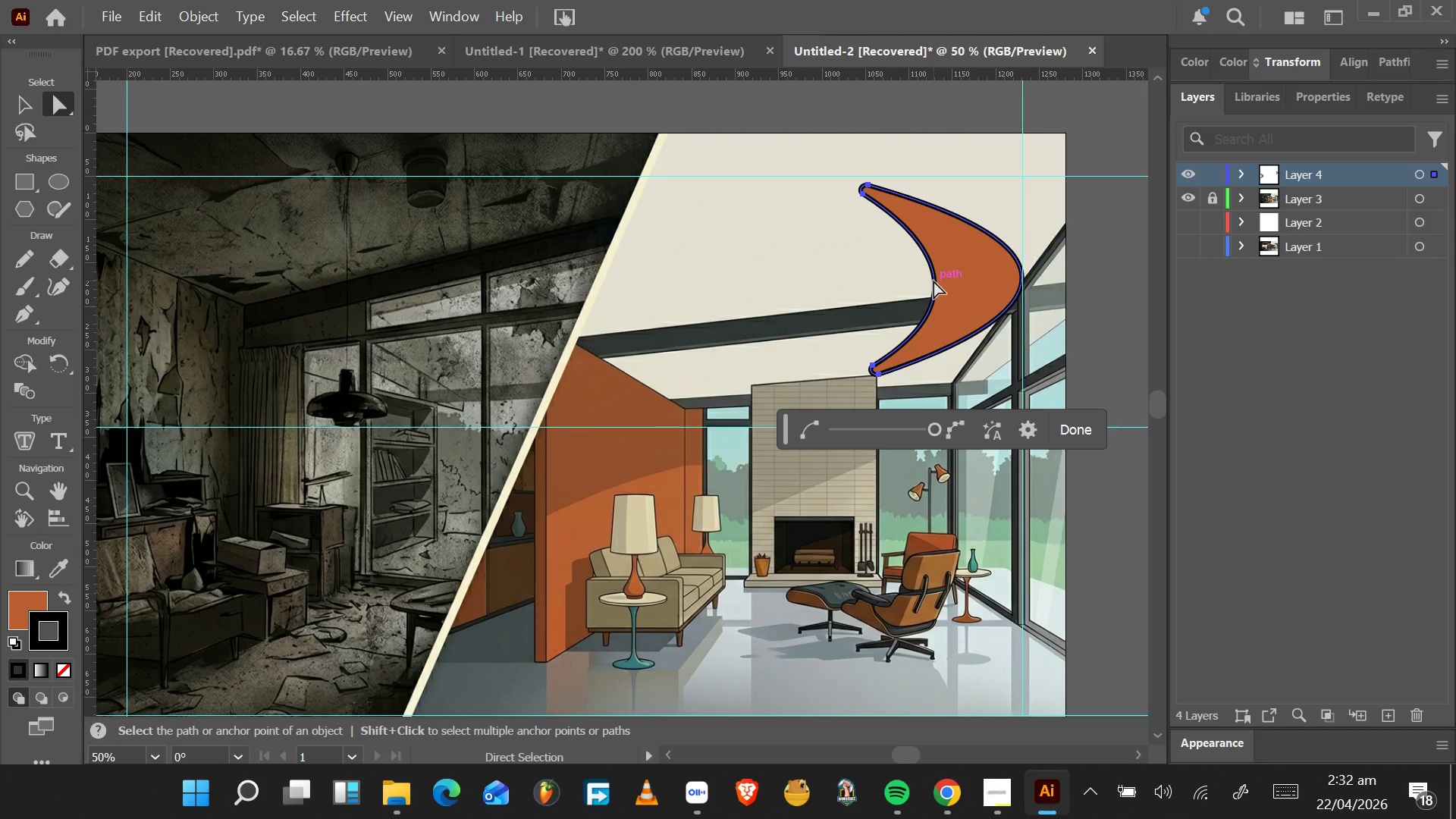 
triple_click([934, 281])
 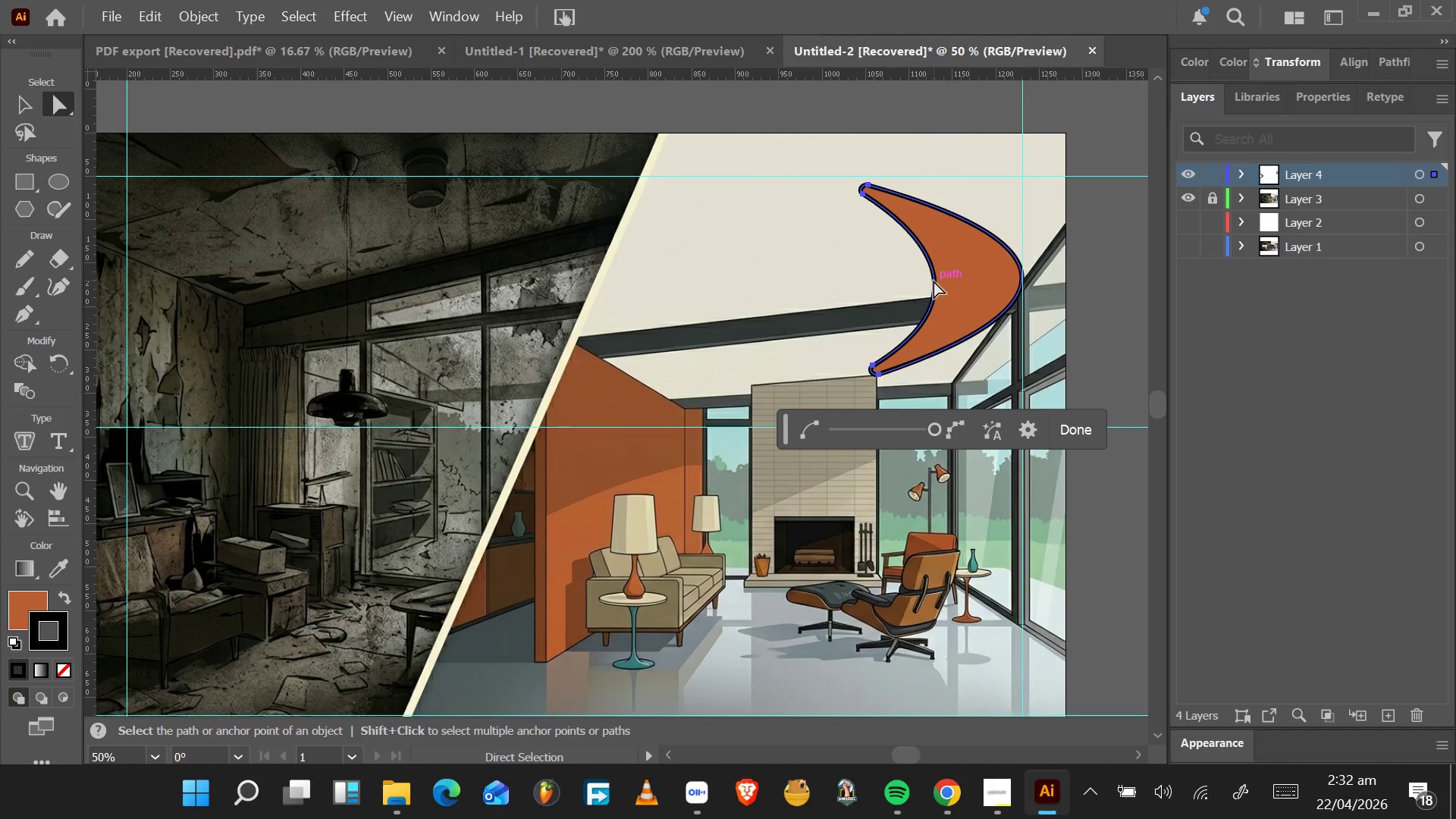 
triple_click([934, 281])
 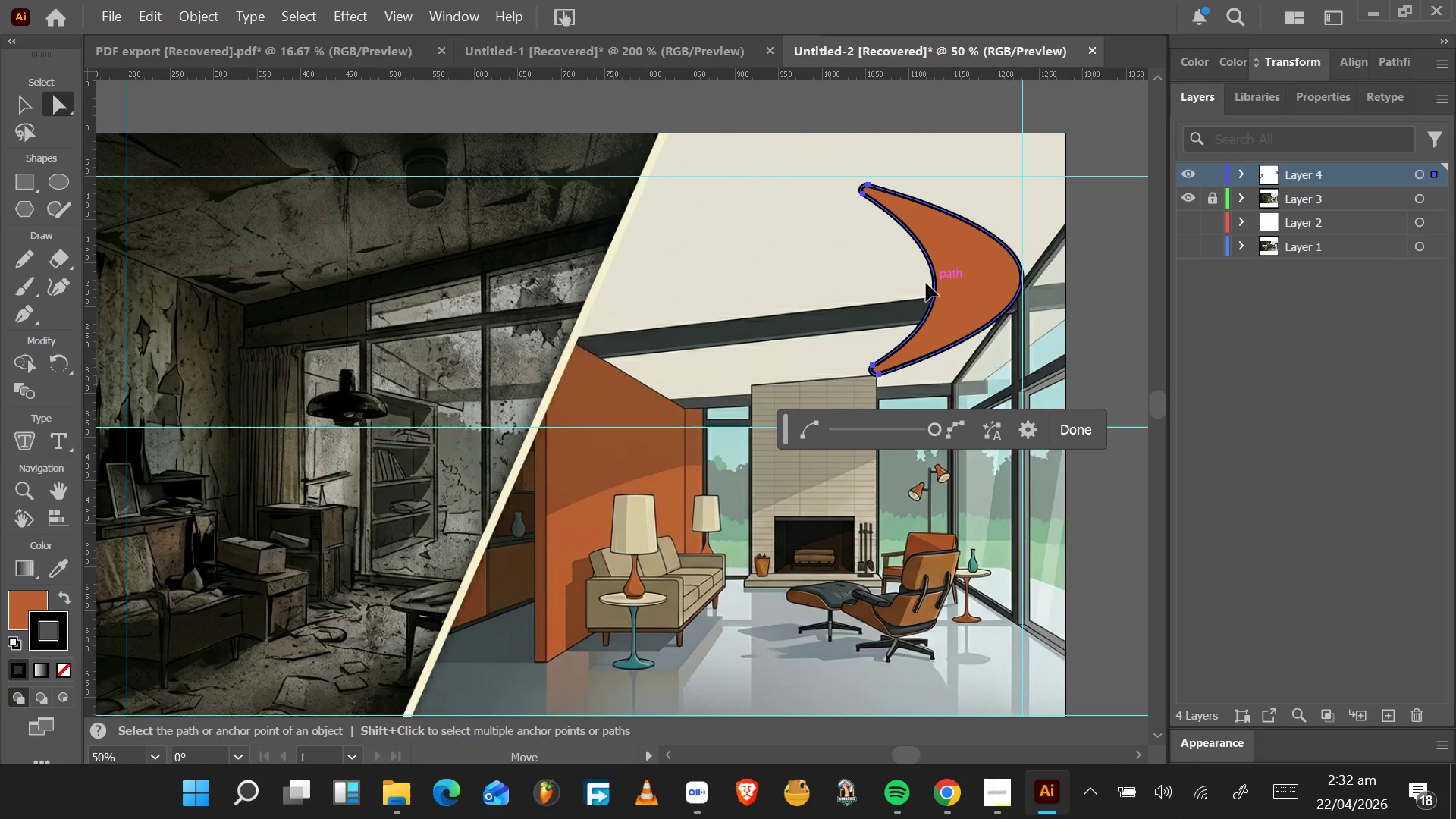 
left_click_drag(start_coordinate=[934, 281], to_coordinate=[868, 284])
 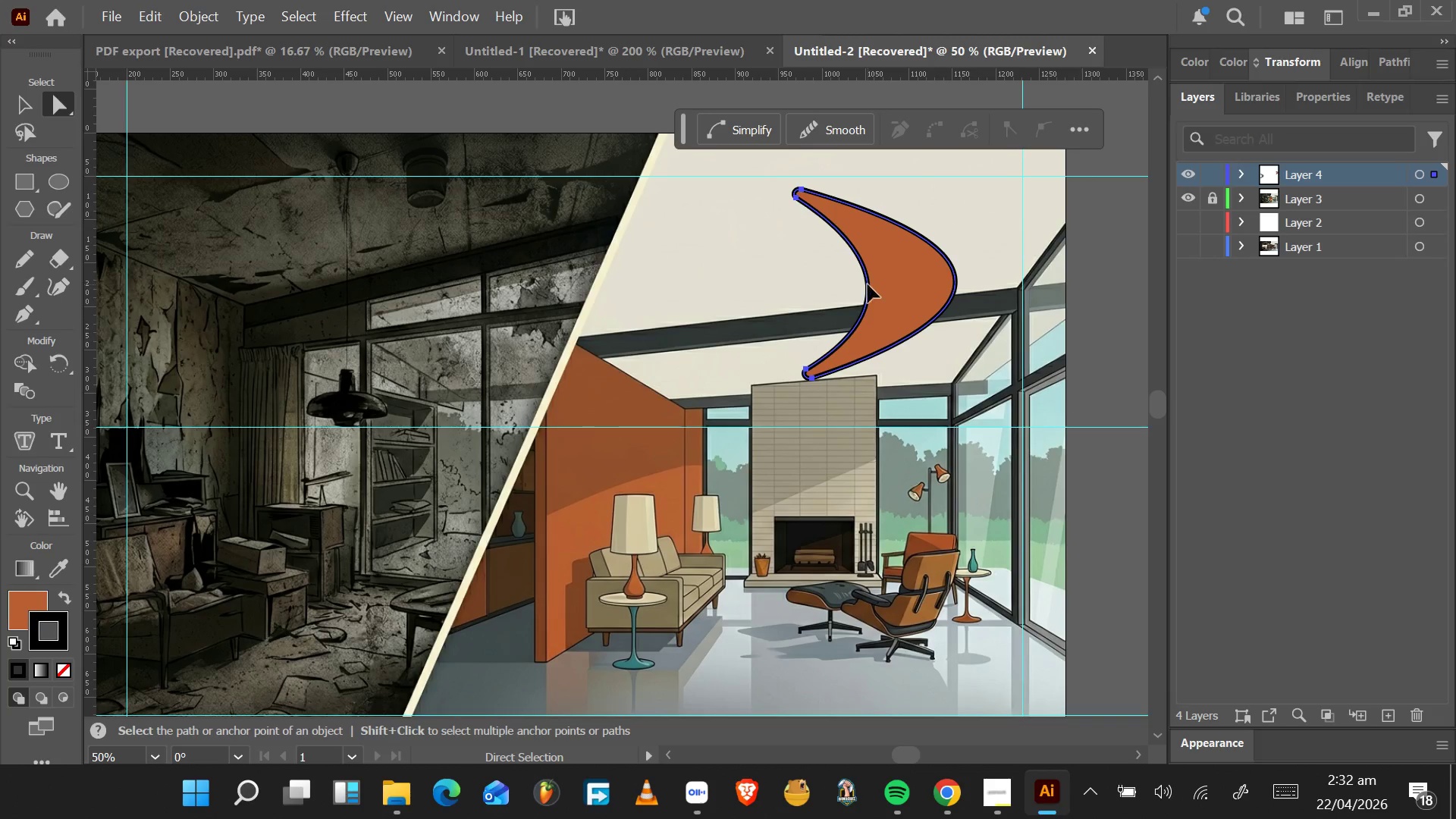 
left_click([868, 284])
 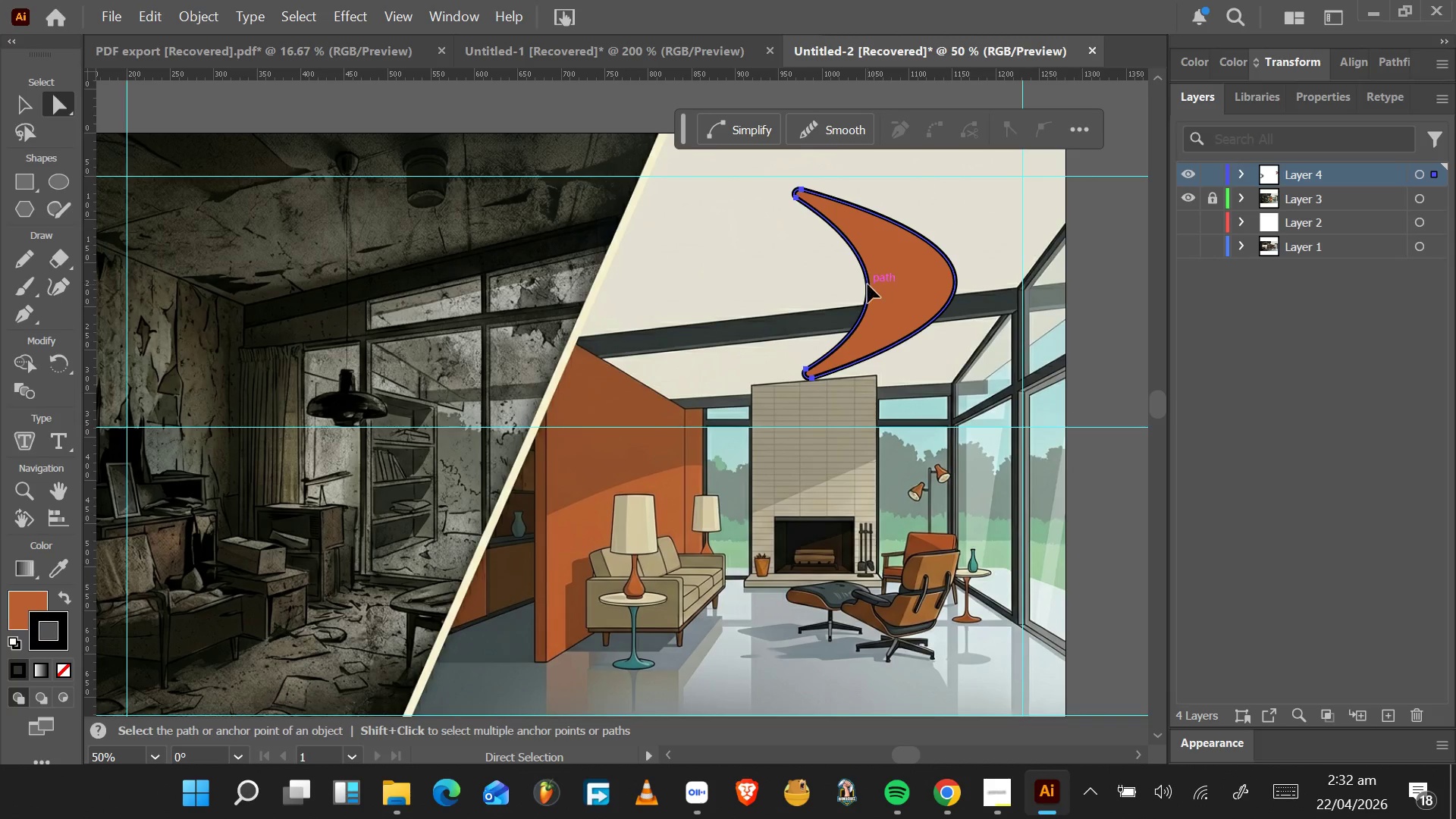 
left_click_drag(start_coordinate=[868, 284], to_coordinate=[789, 291])
 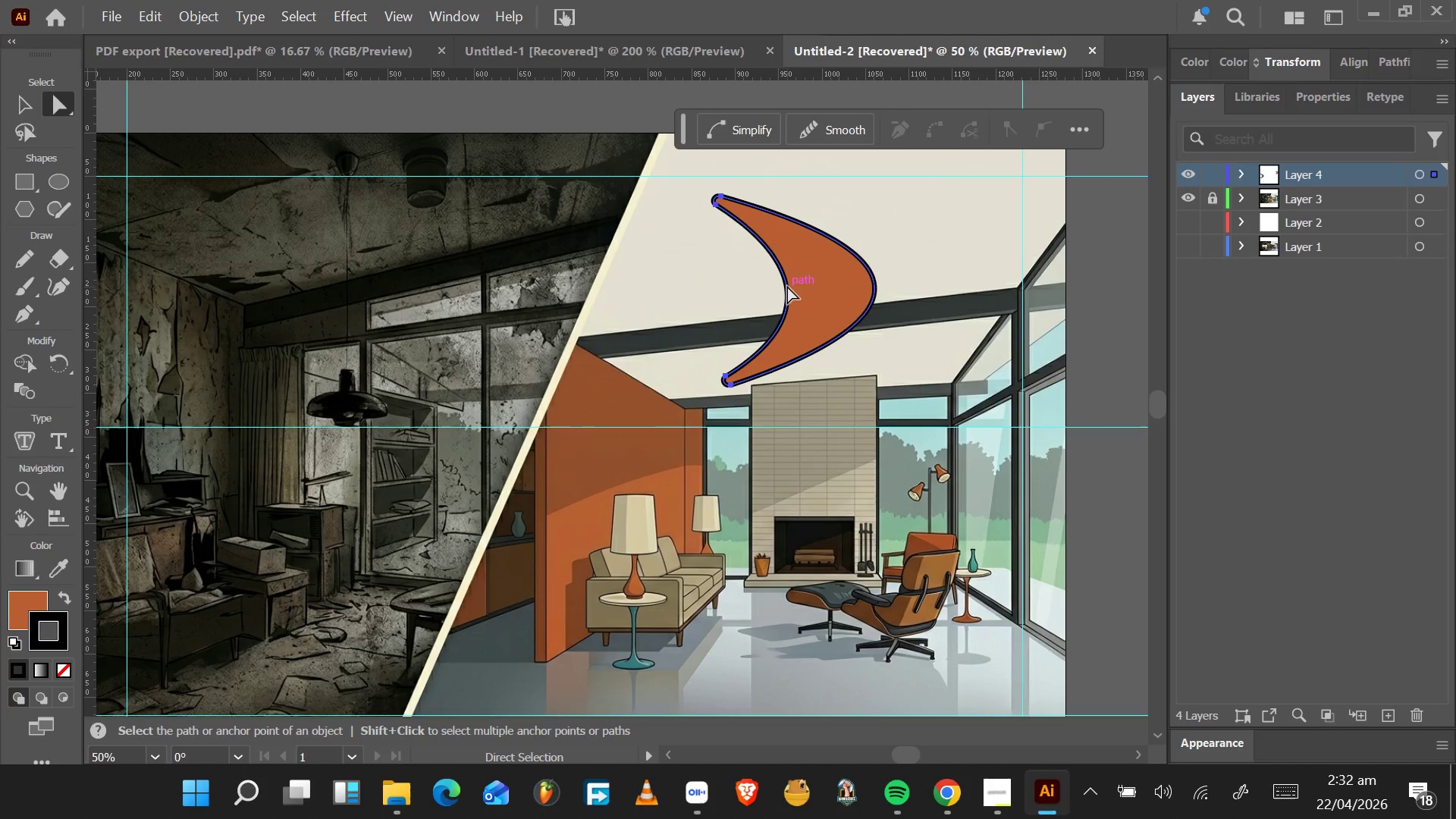 
left_click([787, 286])
 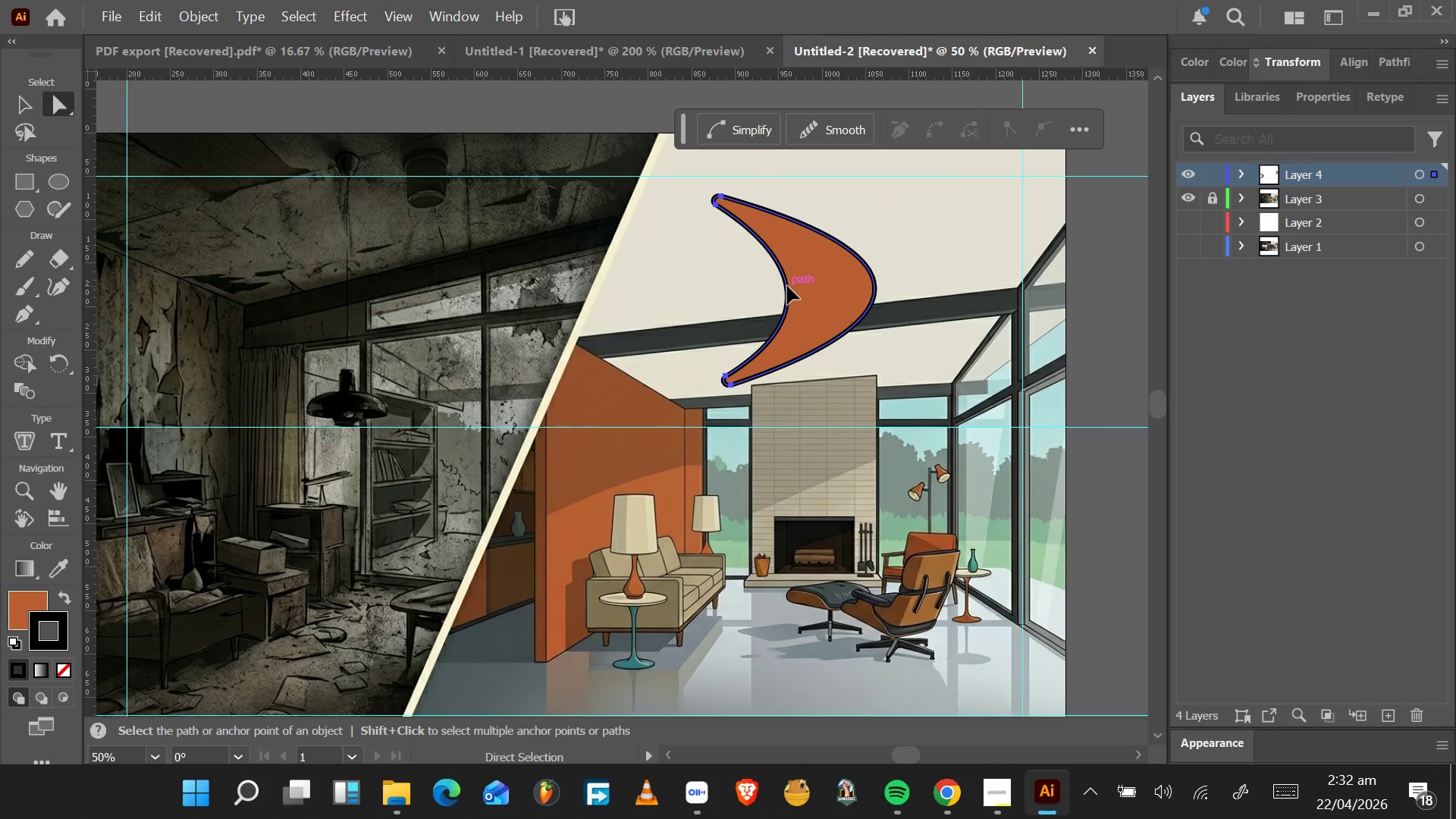 
left_click_drag(start_coordinate=[787, 286], to_coordinate=[752, 285])
 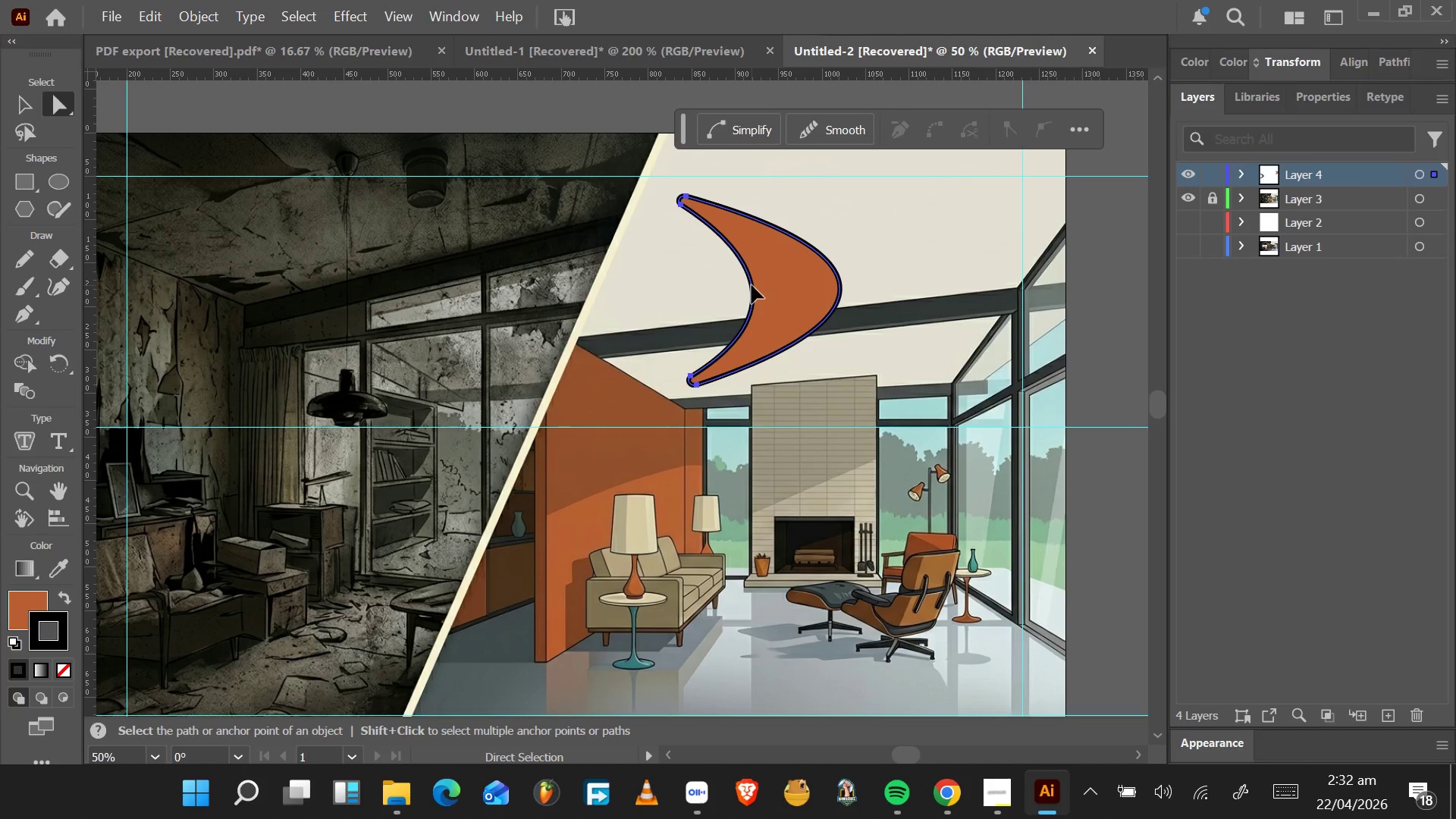 
left_click_drag(start_coordinate=[752, 285], to_coordinate=[793, 286])
 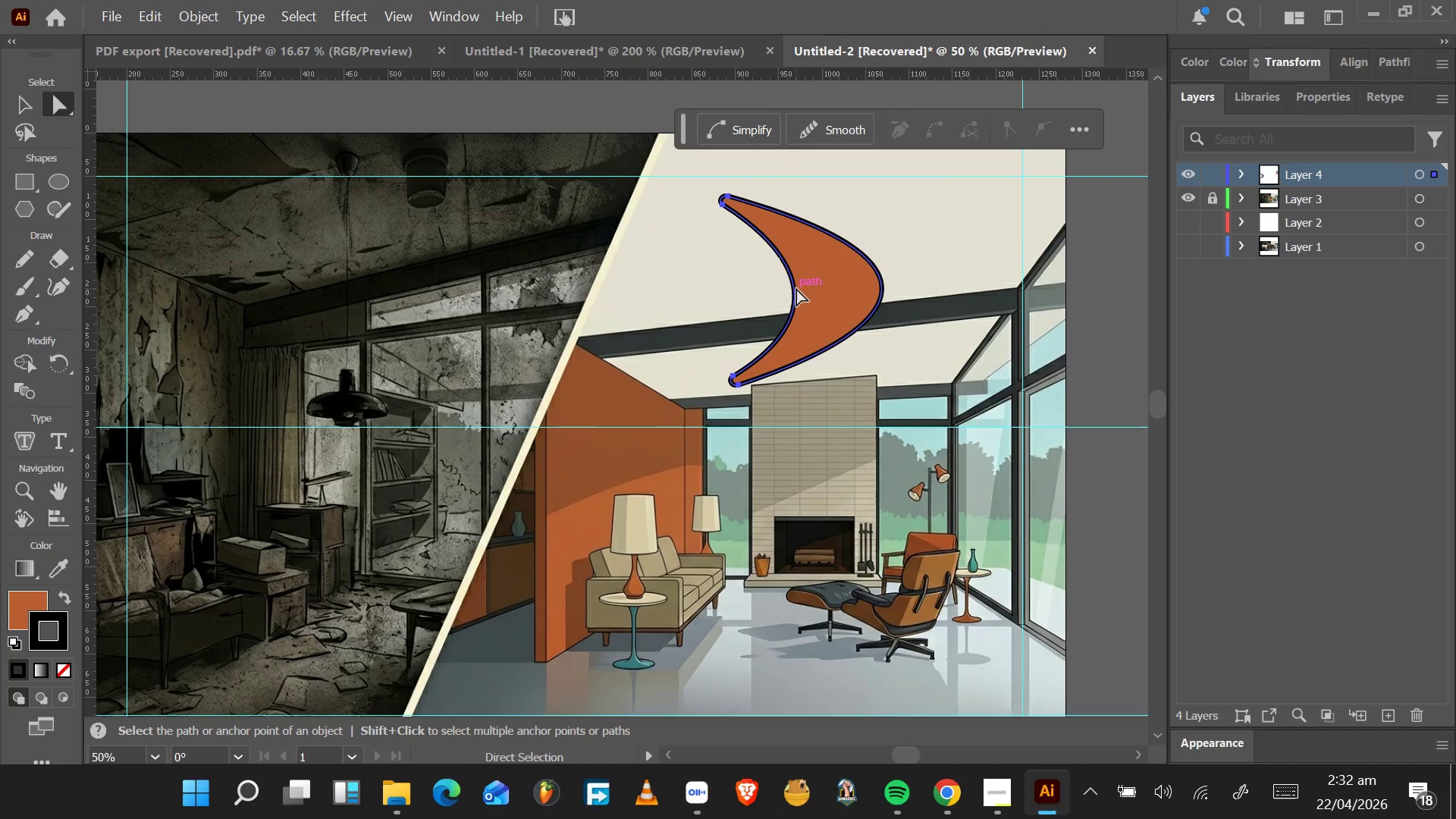 
hold_key(key=AltLeft, duration=0.41)
scroll: coordinate [796, 288], scroll_direction: up, amount: 3.0
 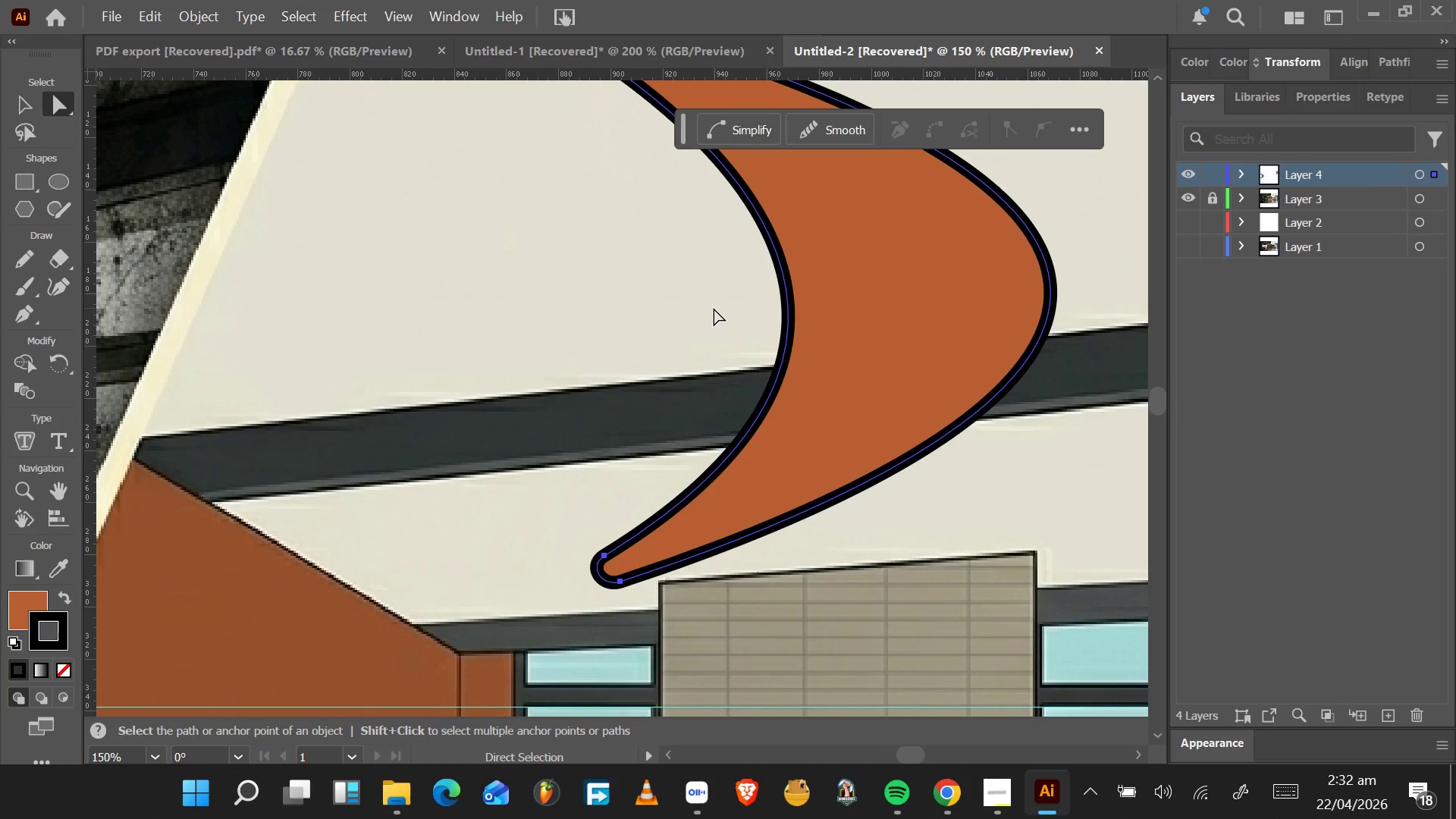 
left_click([714, 308])
 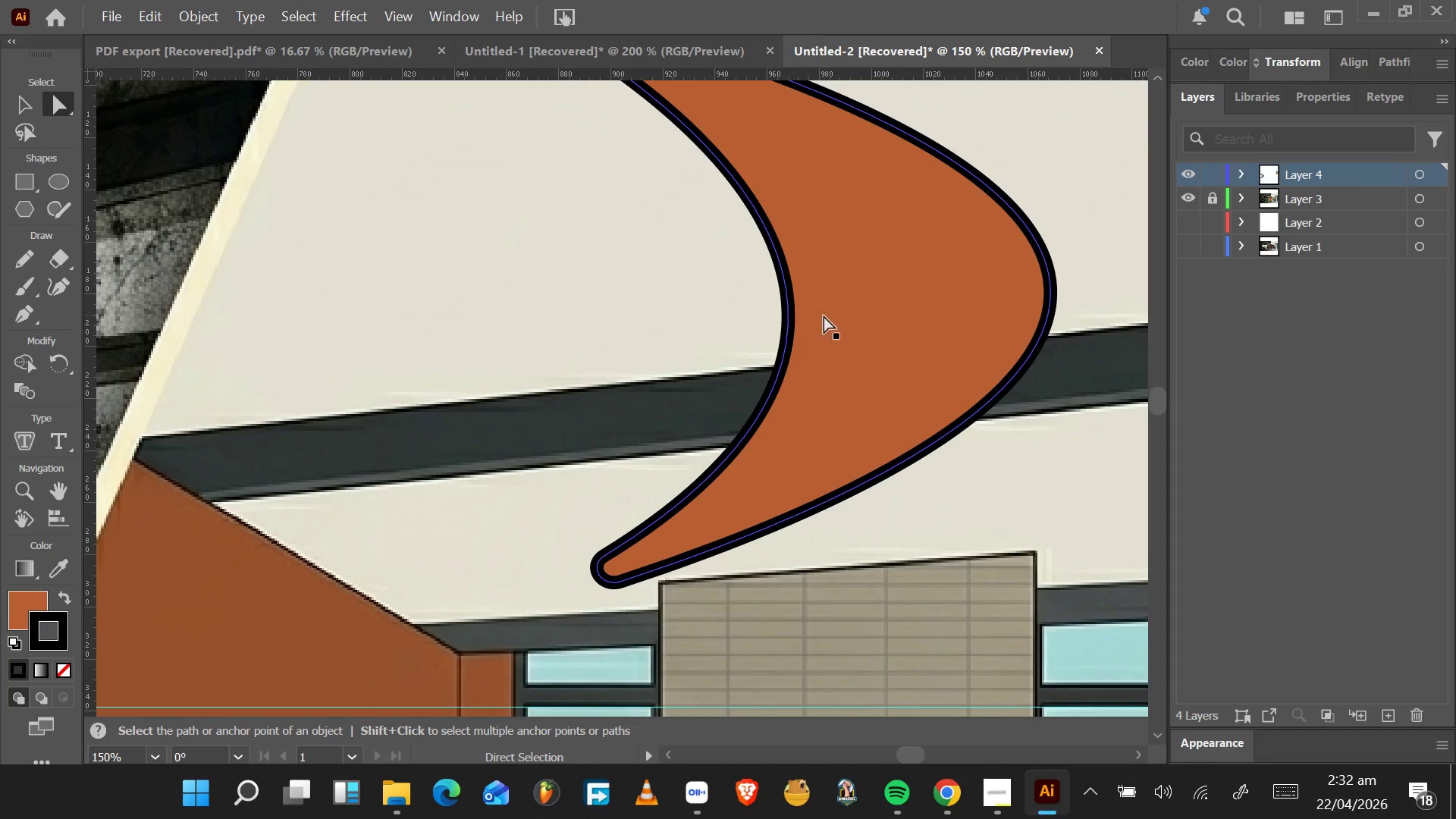 
left_click([836, 315])
 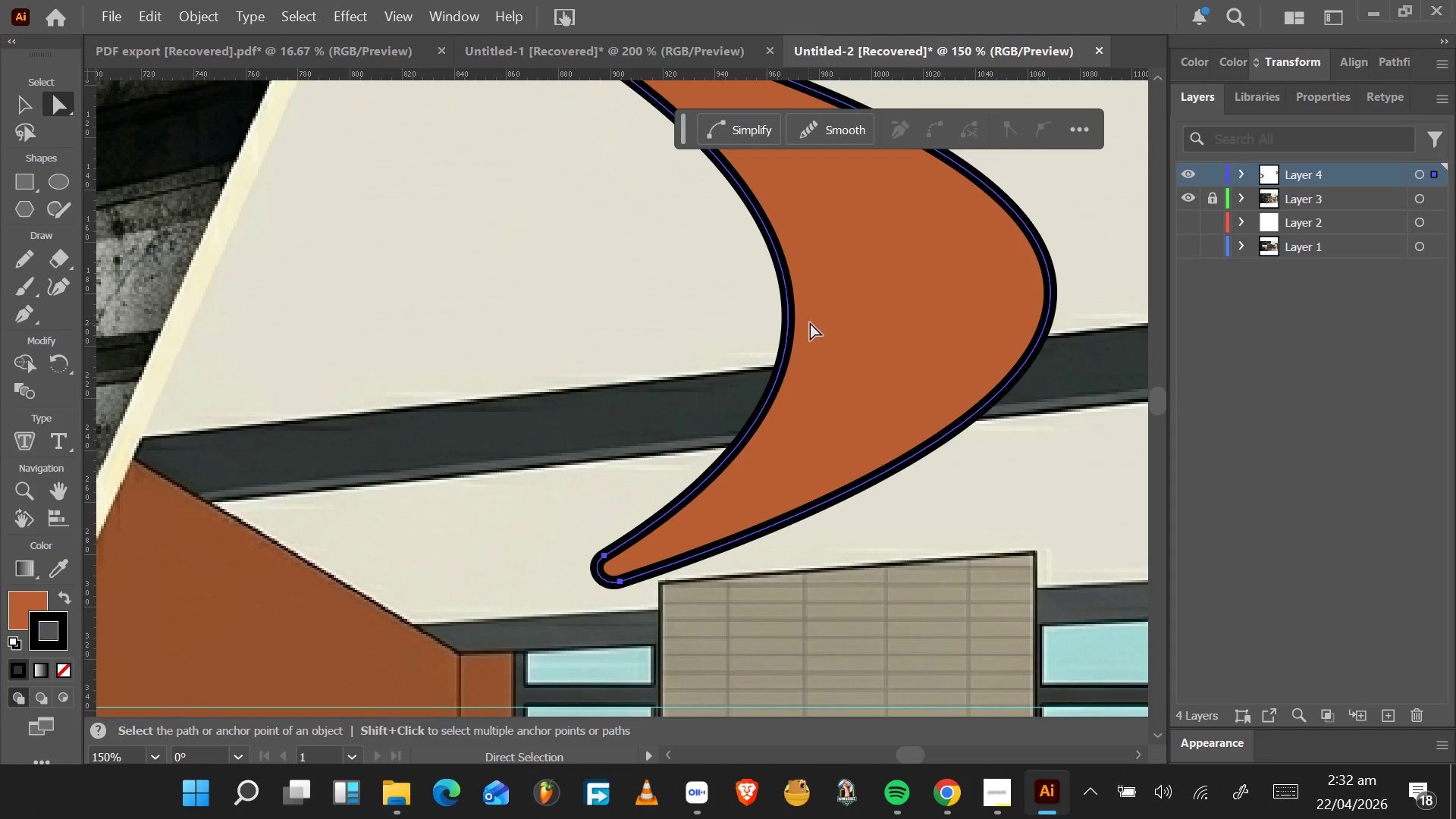 
left_click([810, 322])
 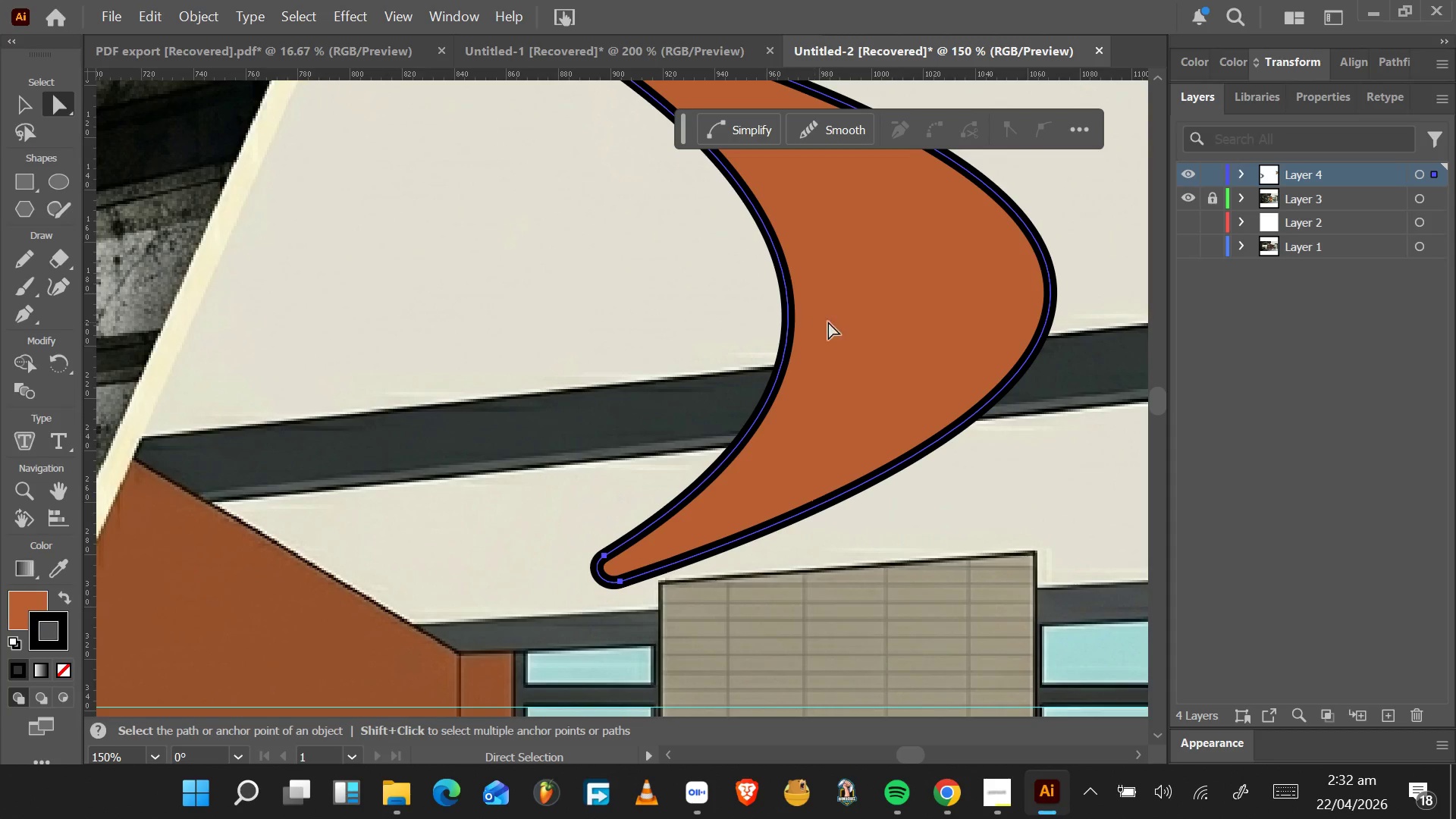 
left_click([846, 321])
 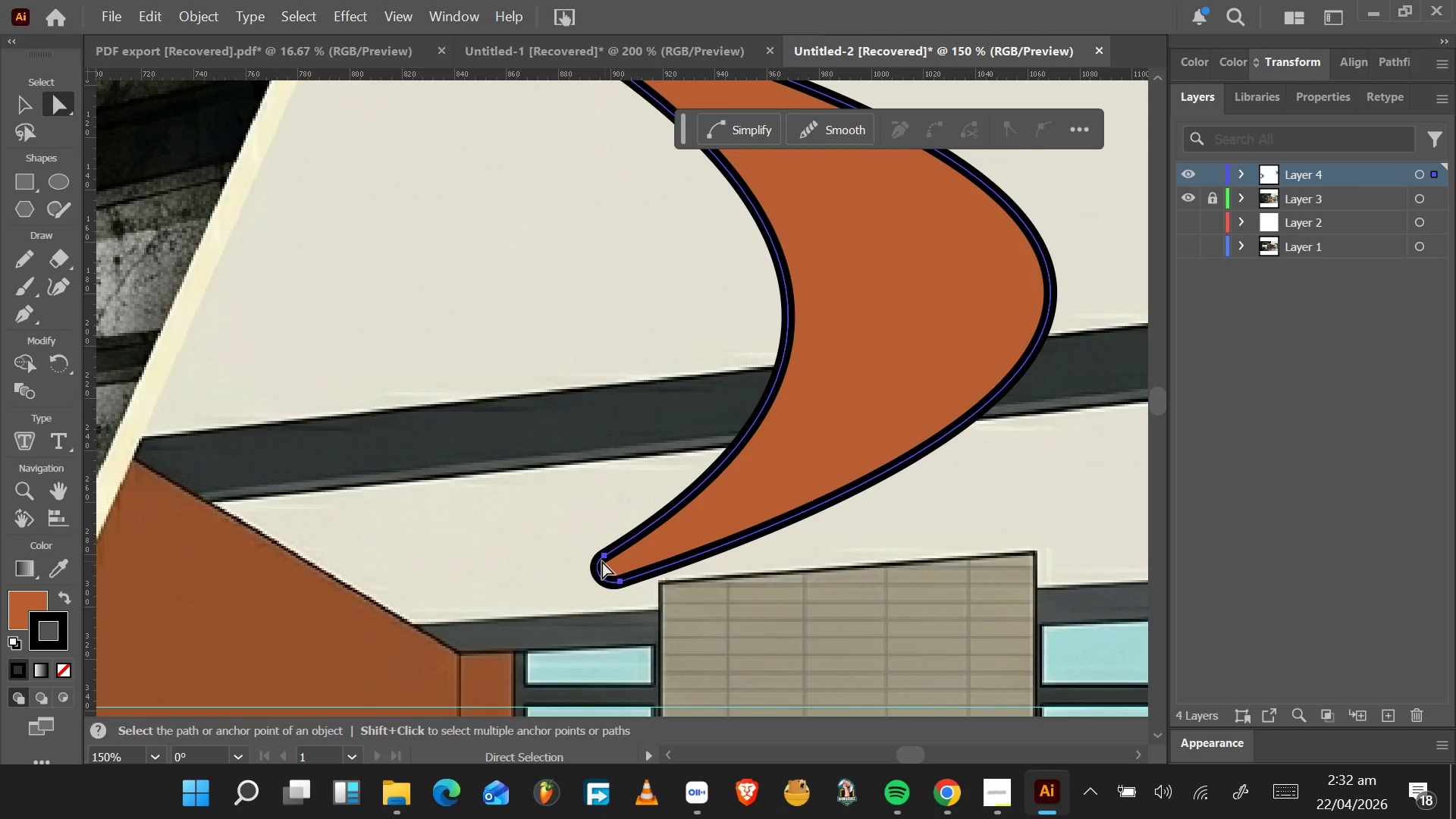 
left_click([605, 554])
 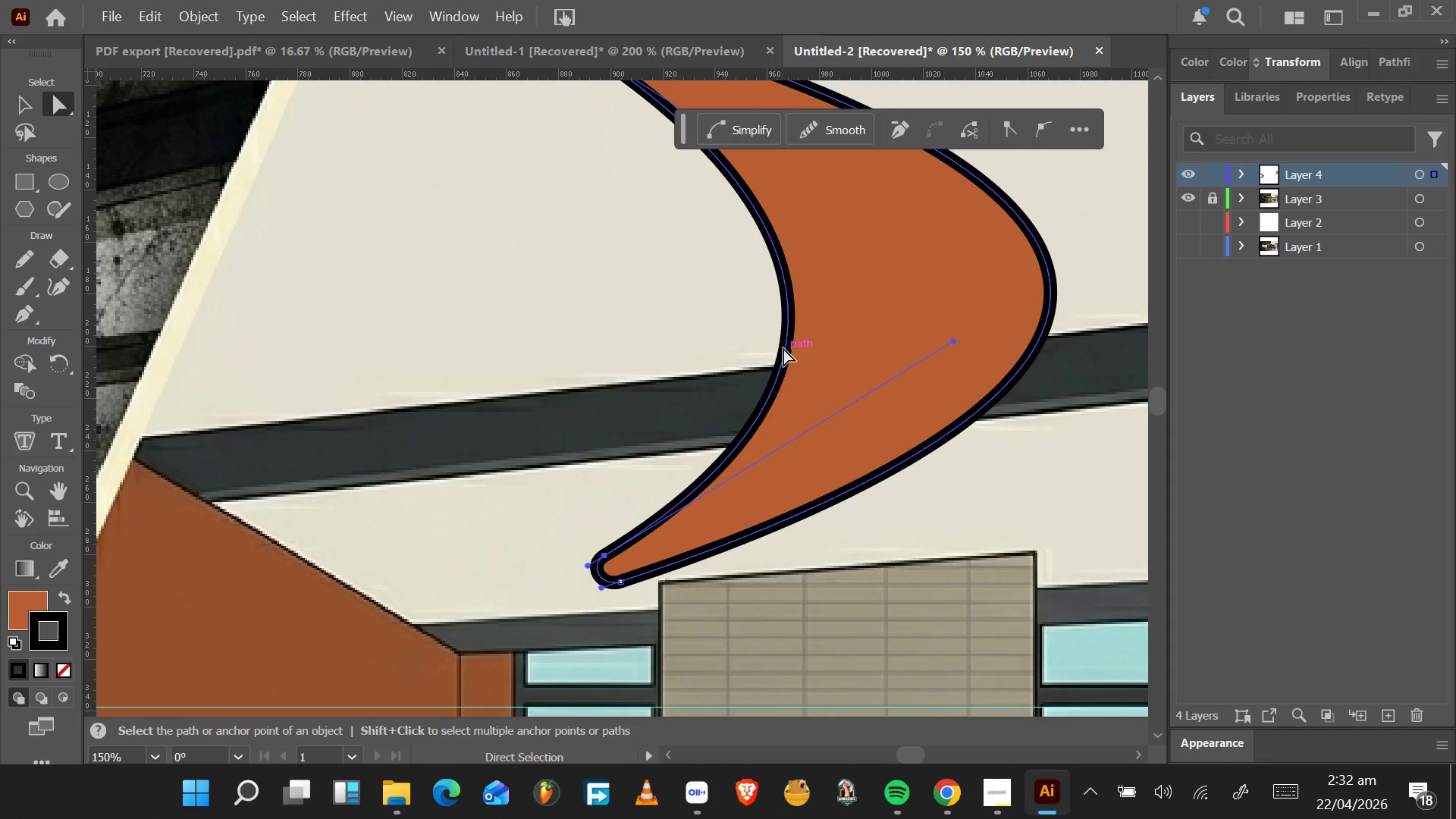 
left_click([783, 348])
 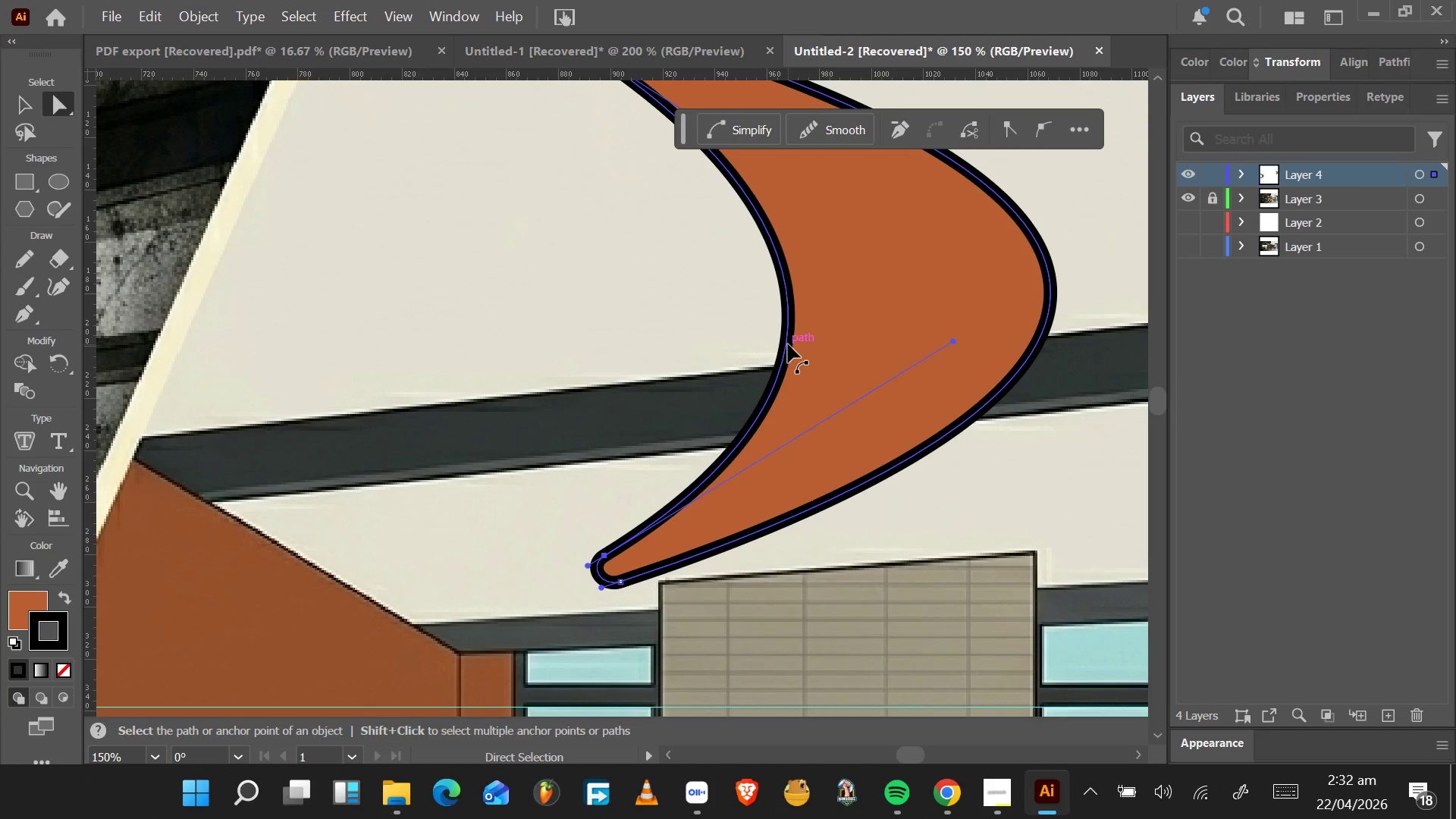 
double_click([788, 344])
 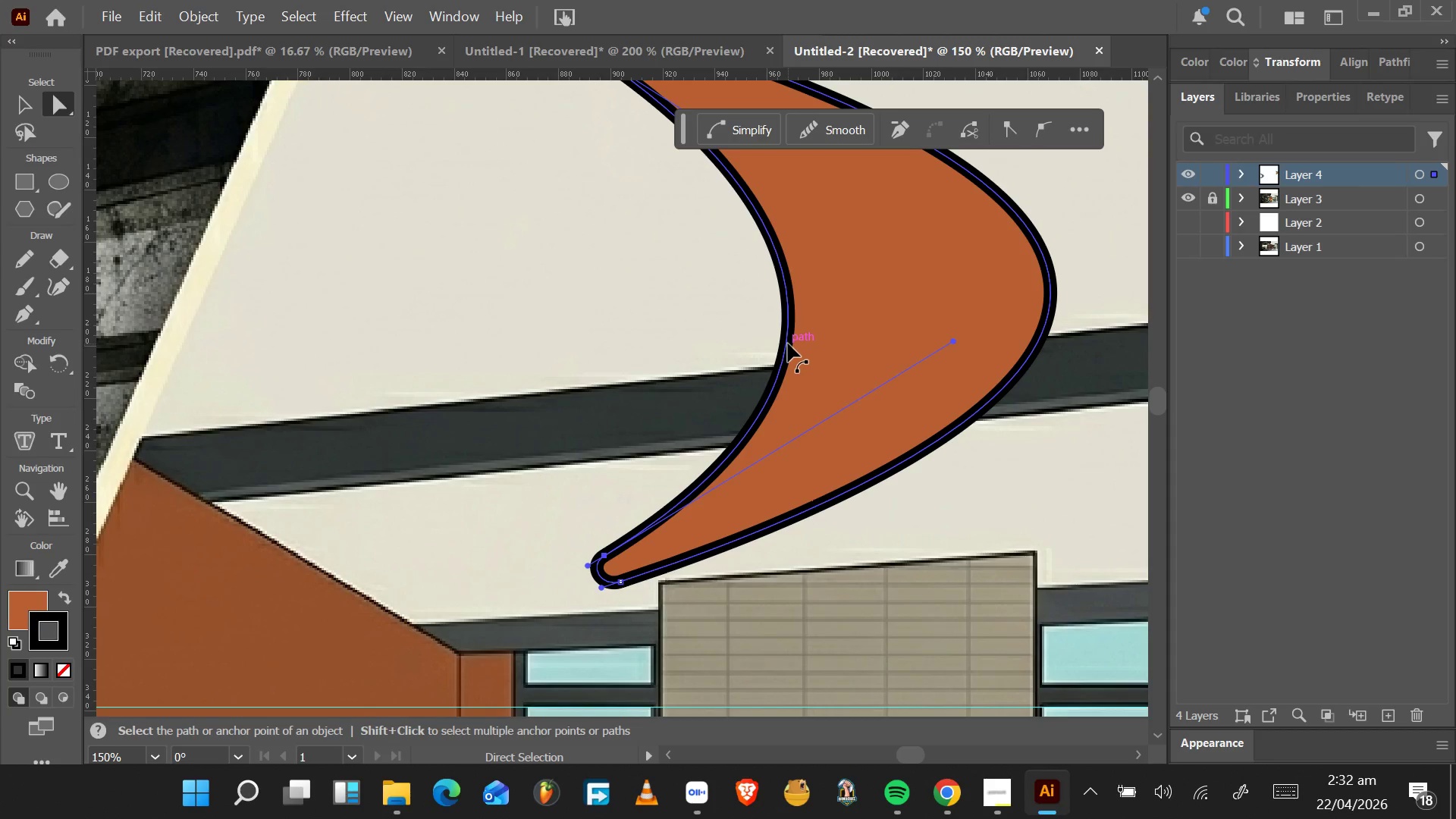 
triple_click([788, 344])
 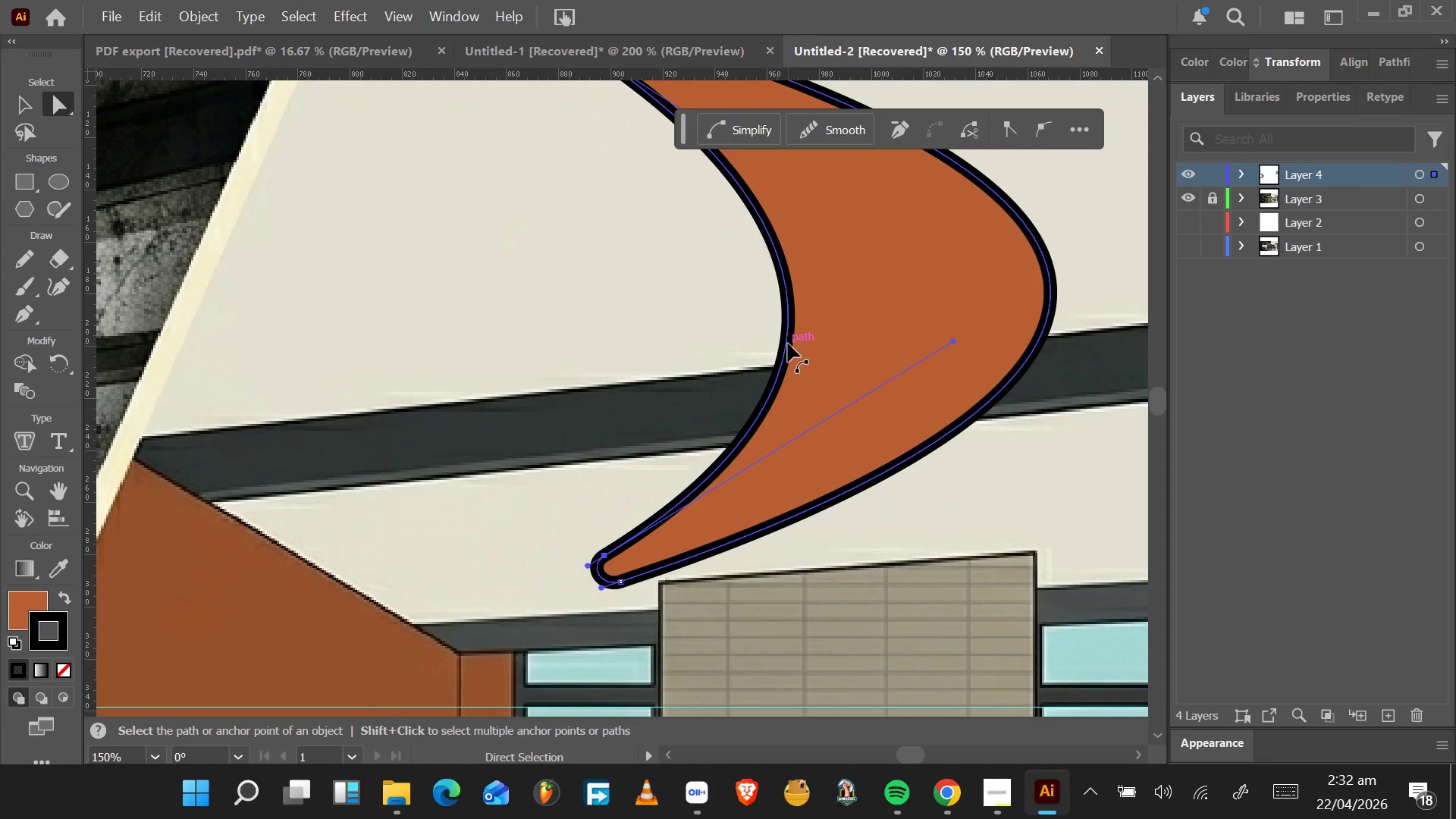 
triple_click([788, 344])
 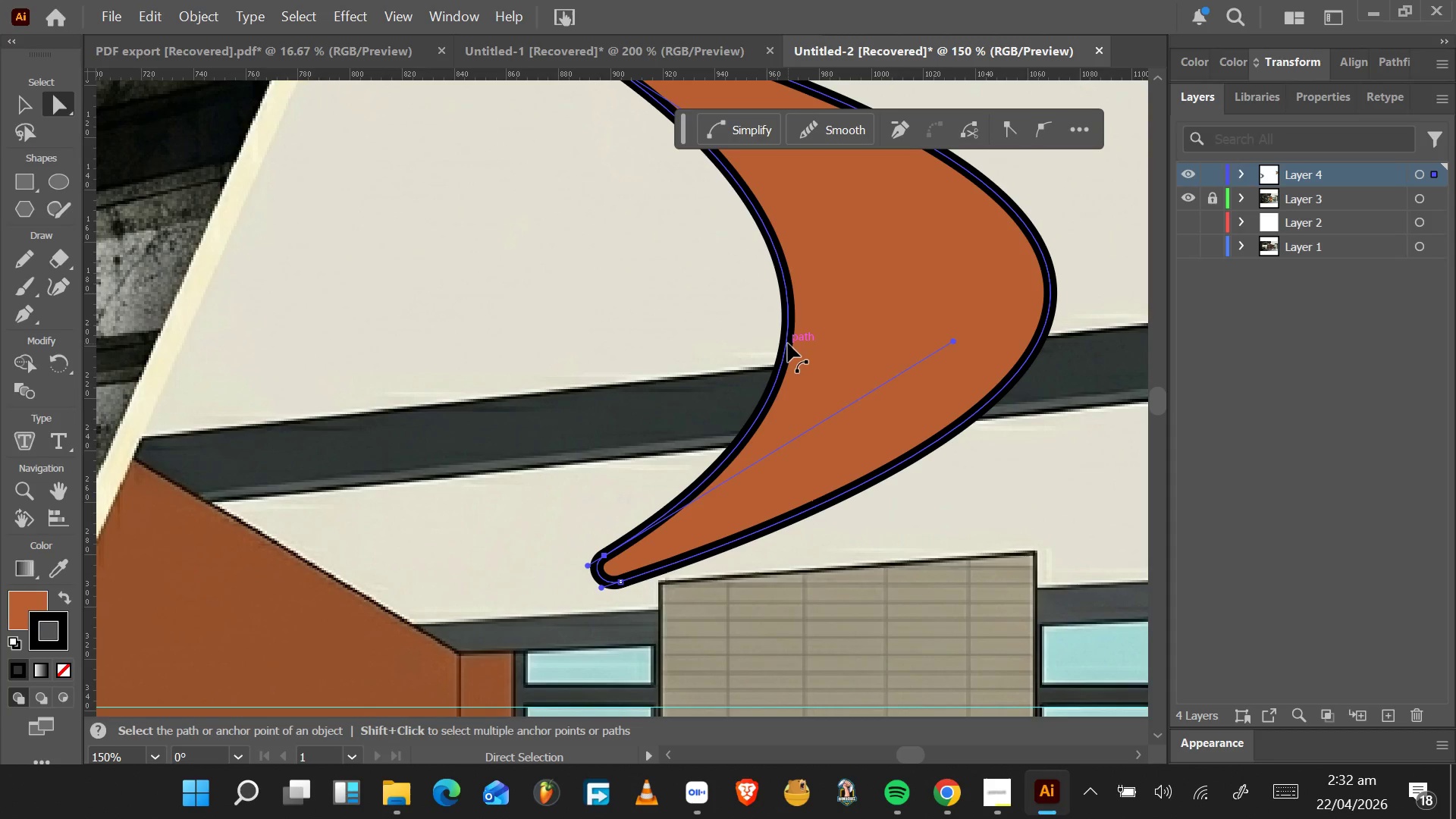 
double_click([788, 344])
 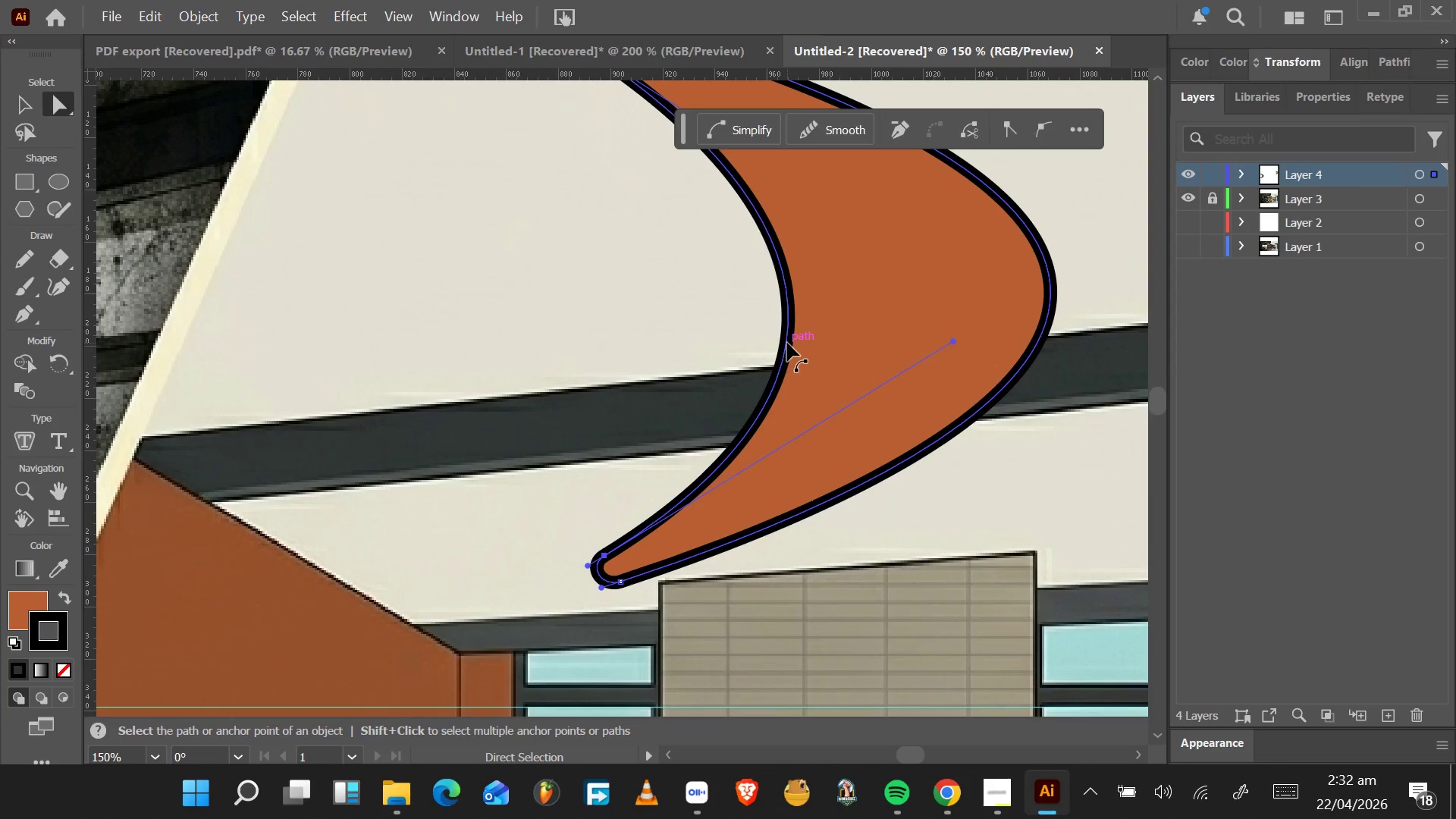 
scroll: coordinate [787, 343], scroll_direction: up, amount: 4.0
 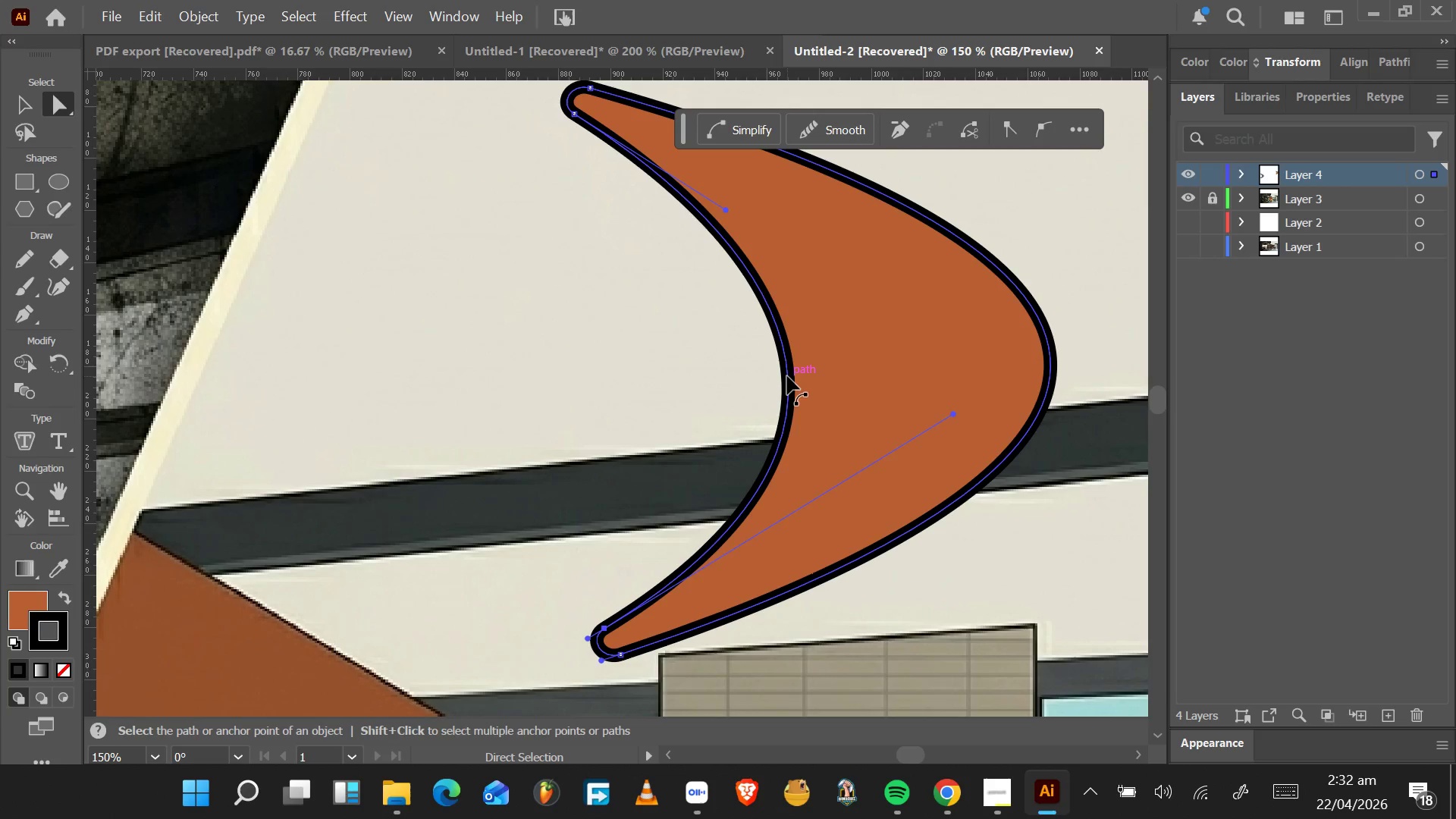 
double_click([787, 376])
 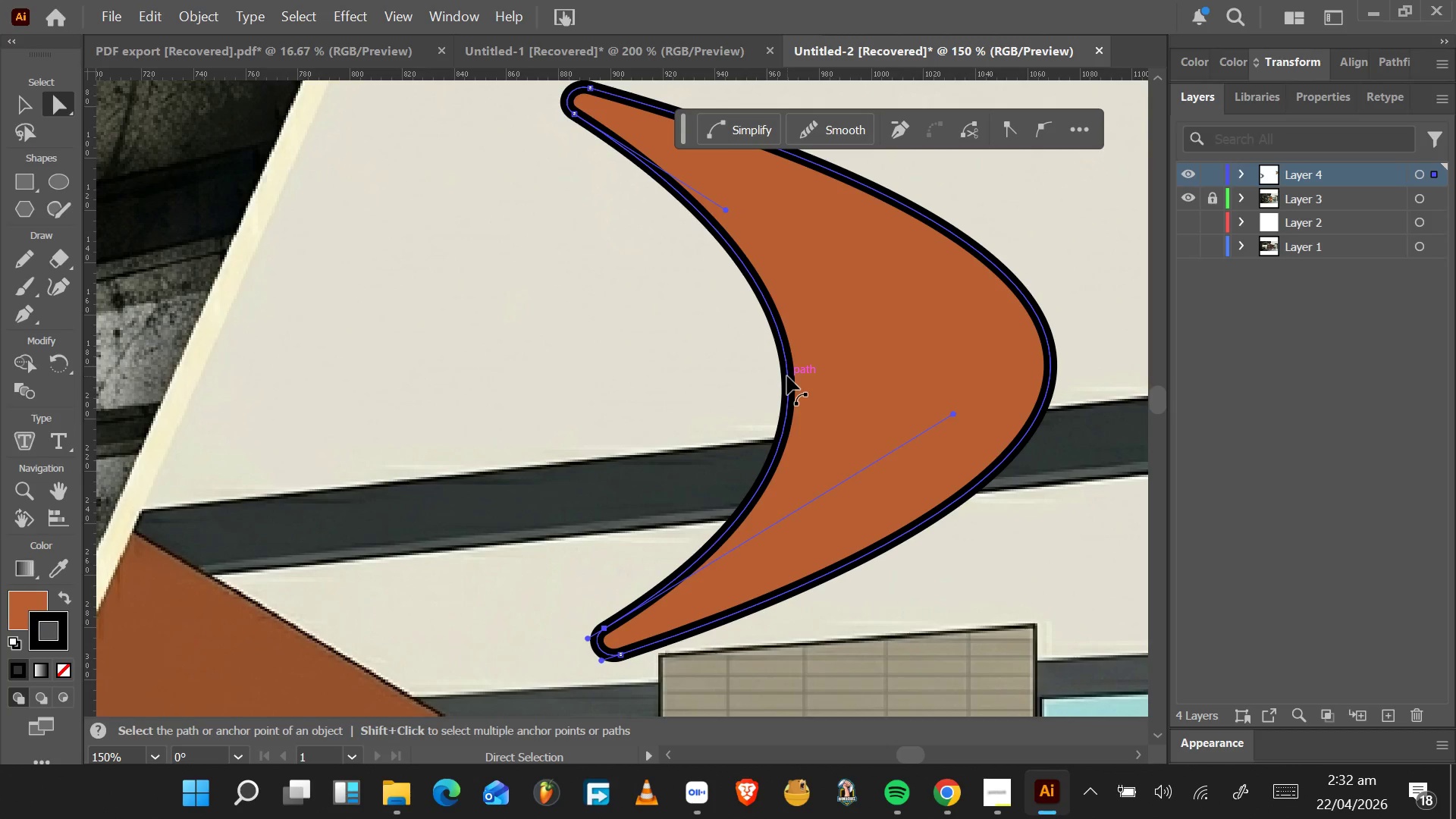 
triple_click([787, 376])
 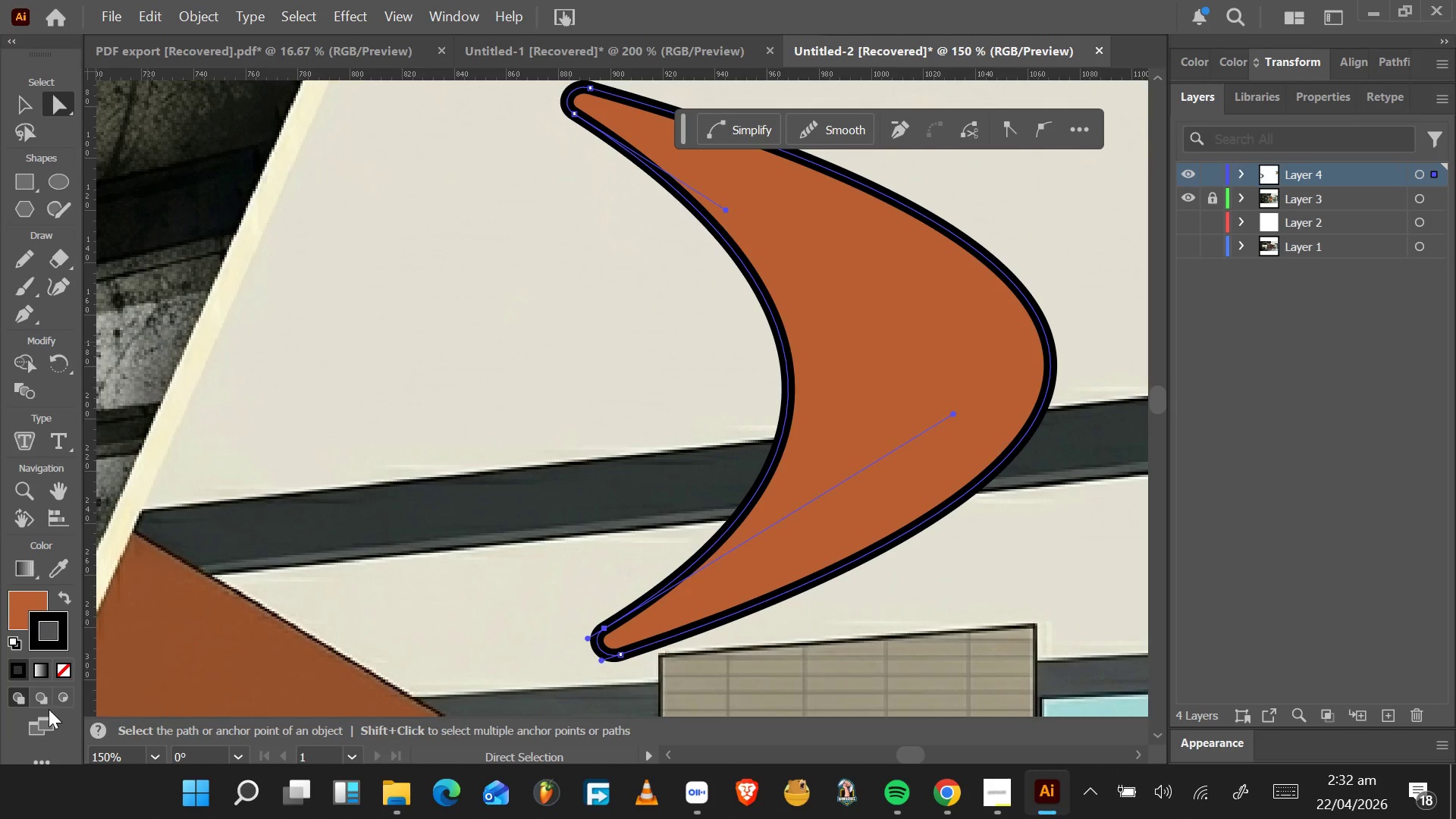 
left_click([42, 755])
 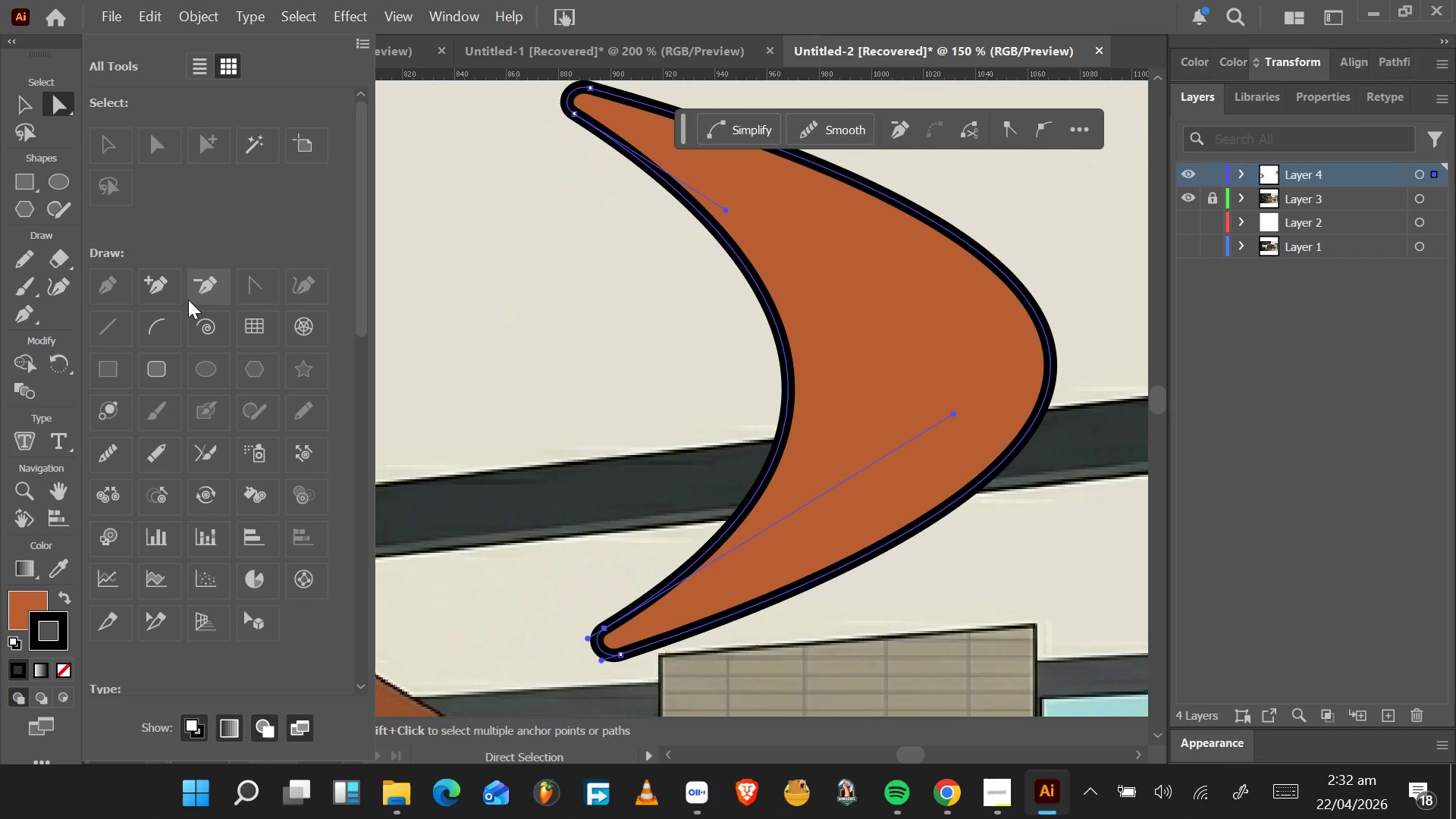 
key(Alt+Tab)
 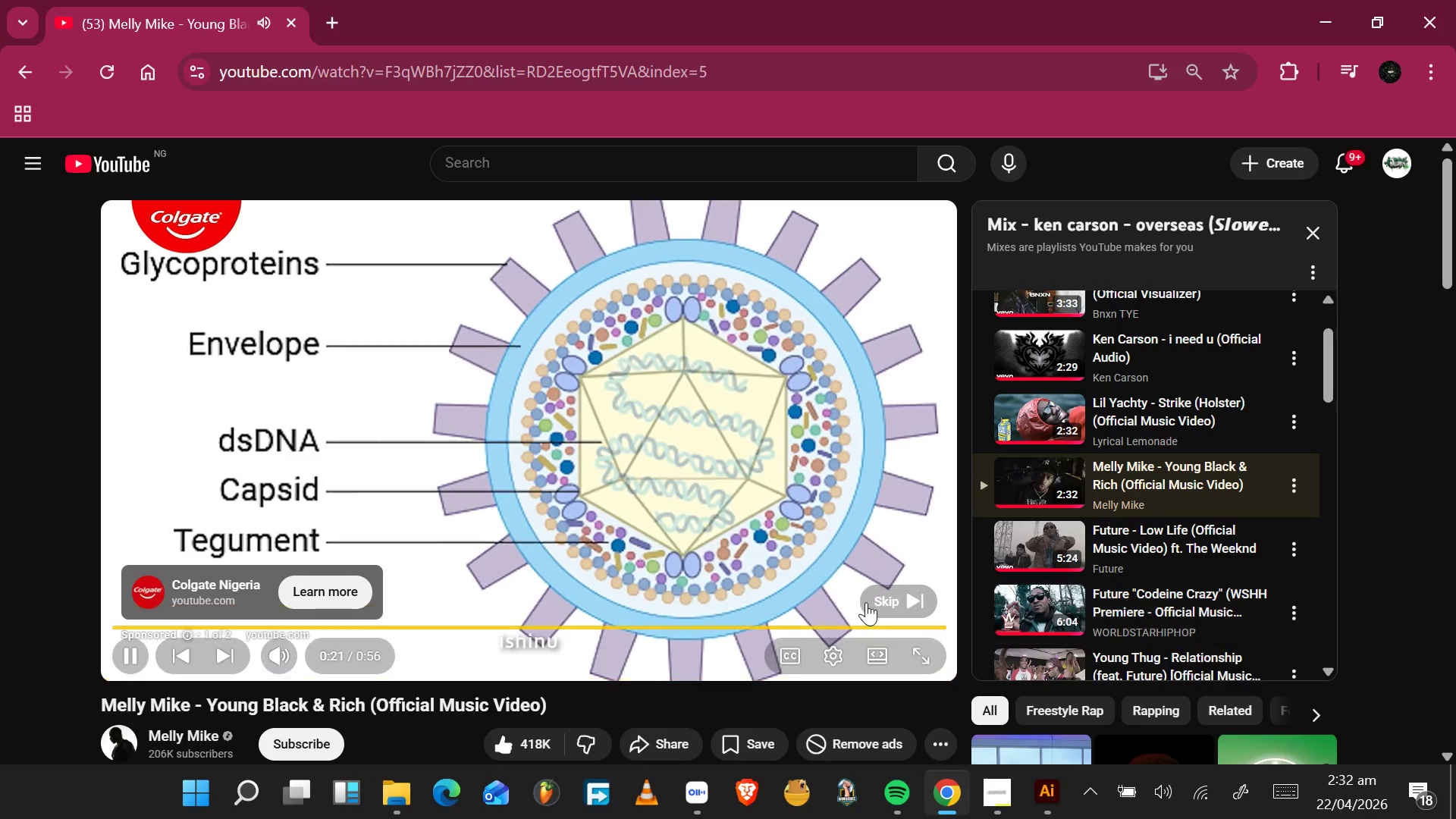 
left_click([869, 601])
 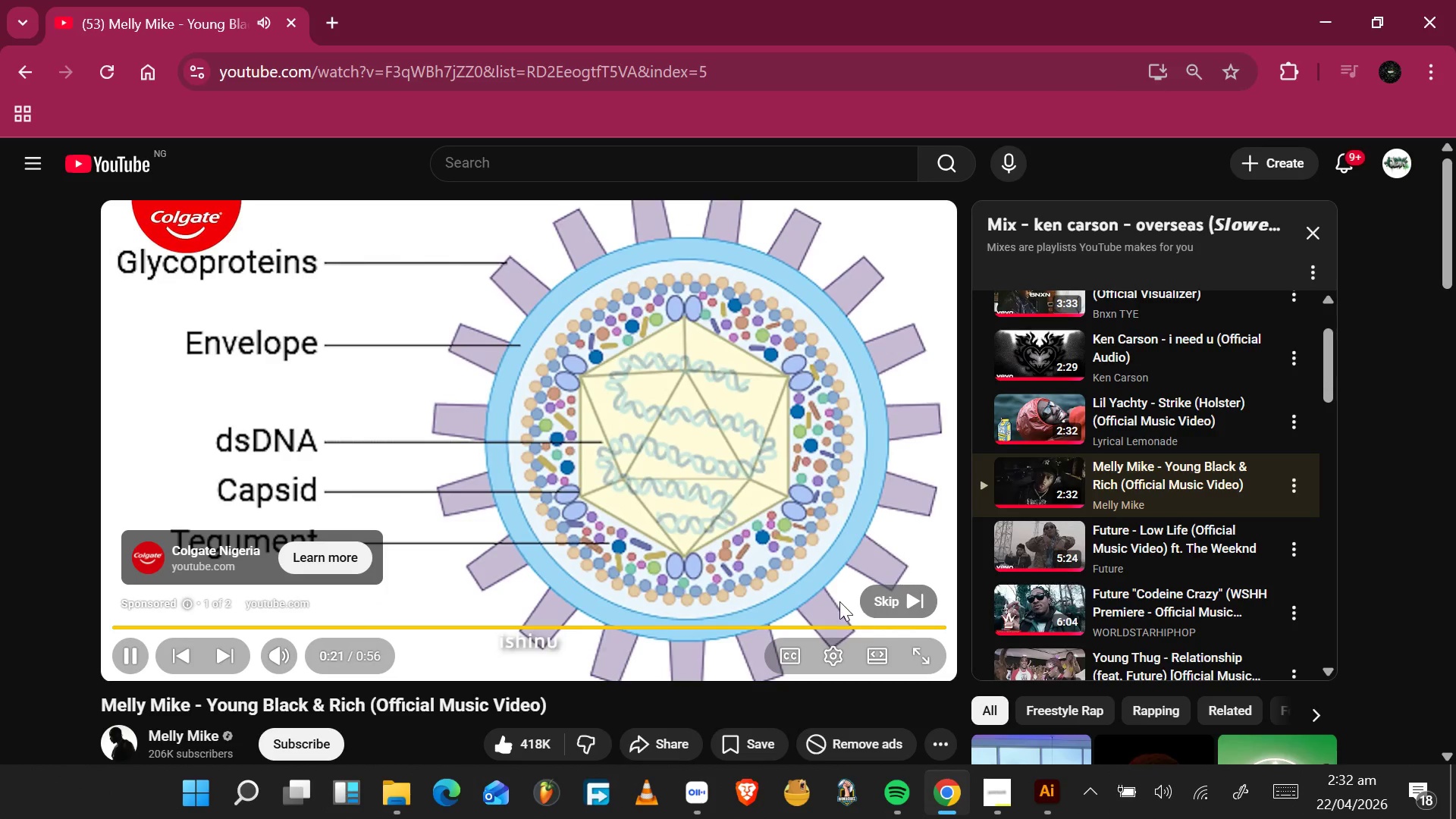 
key(Alt+Tab)
 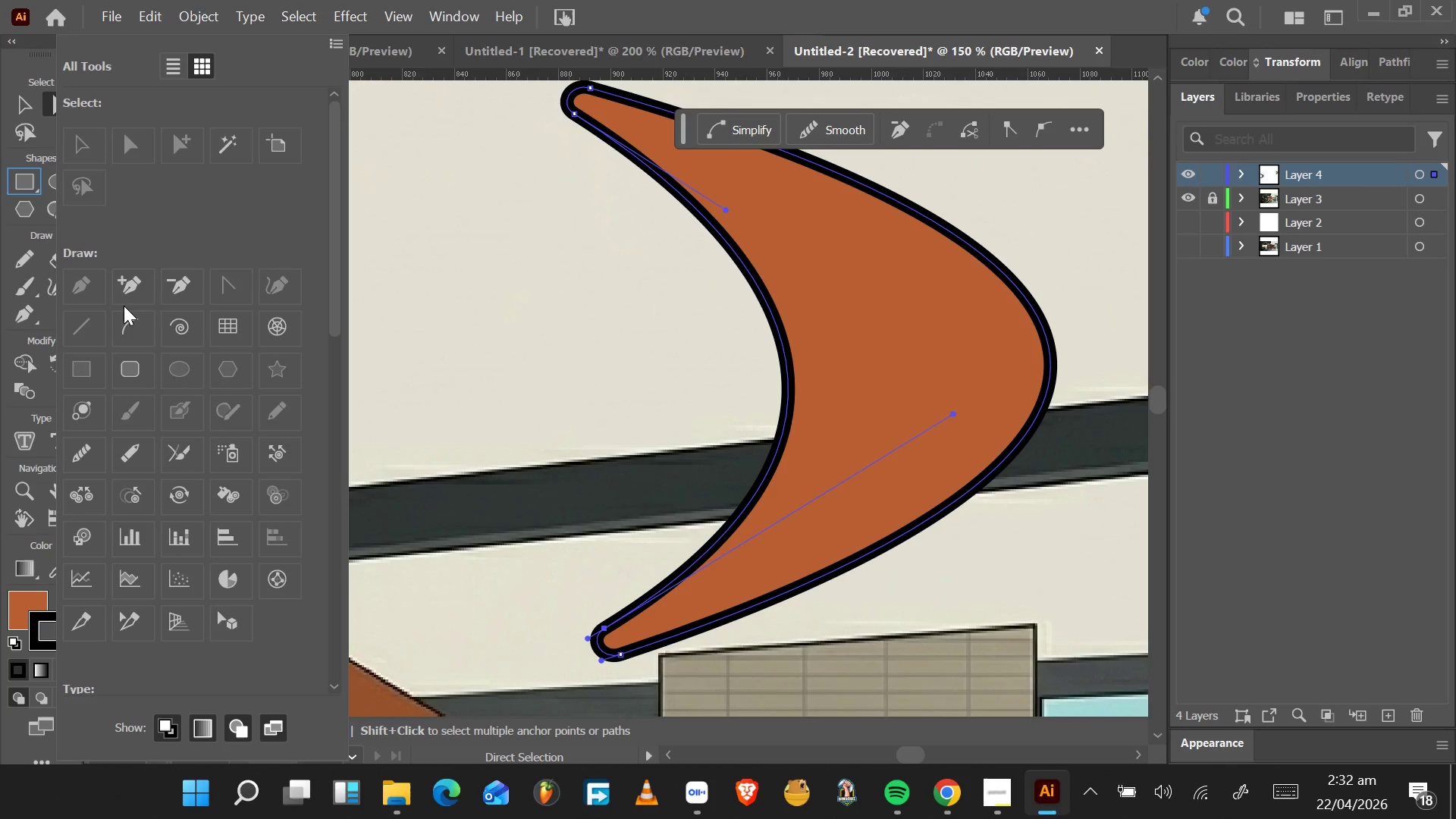 
wait(5.98)
 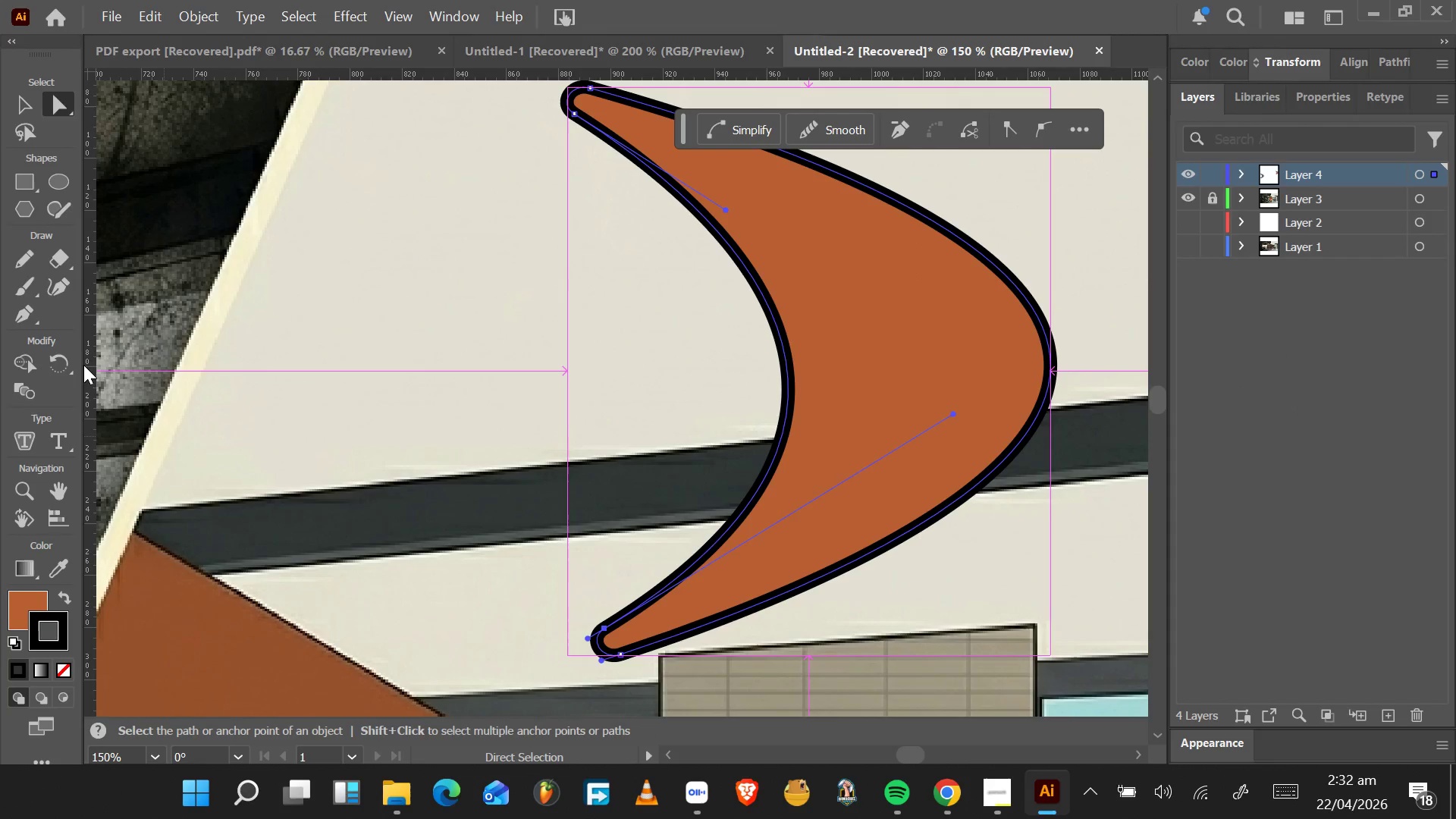 
scroll: coordinate [248, 336], scroll_direction: up, amount: 3.0
 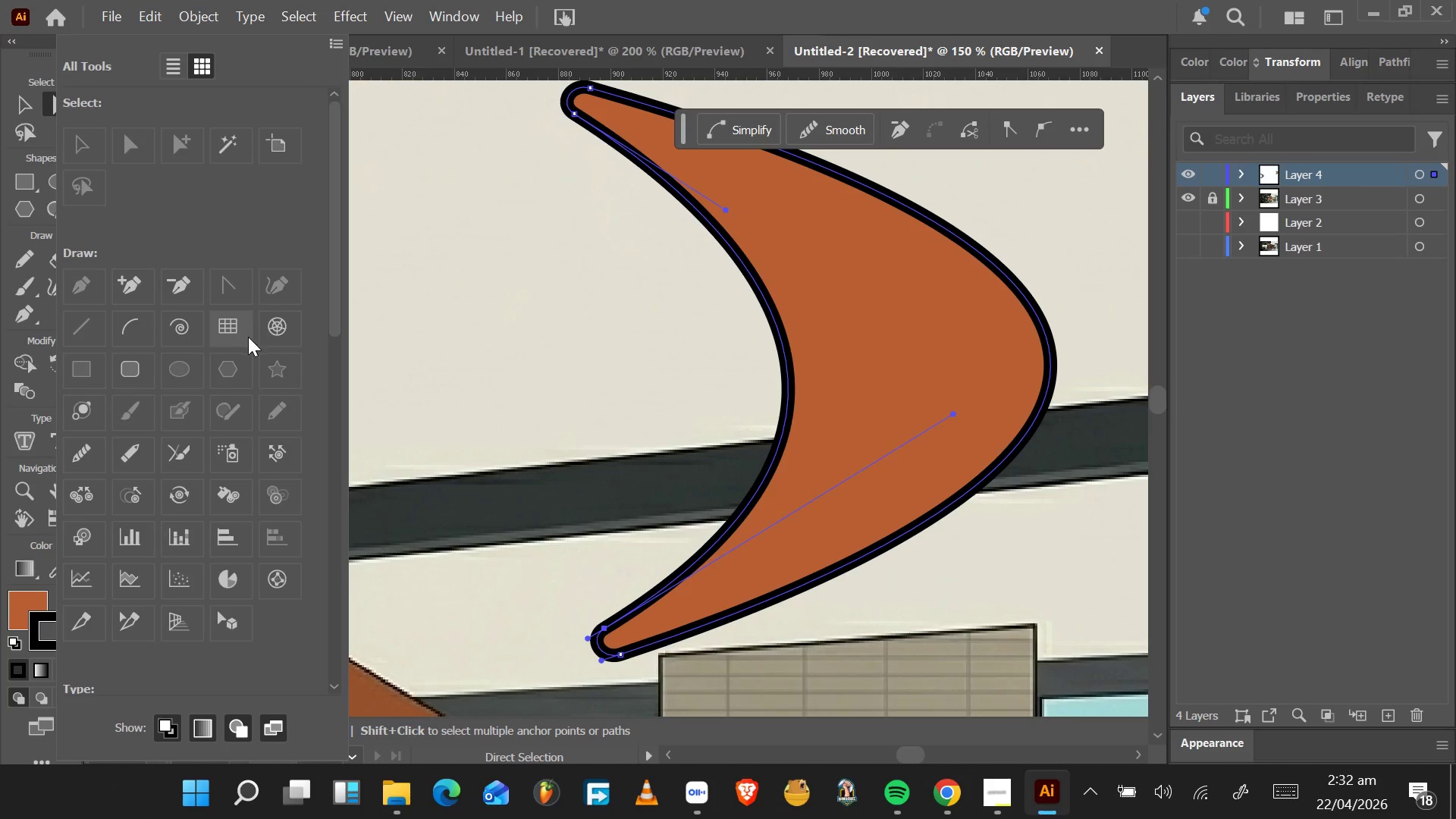 
scroll: coordinate [248, 343], scroll_direction: down, amount: 3.0
 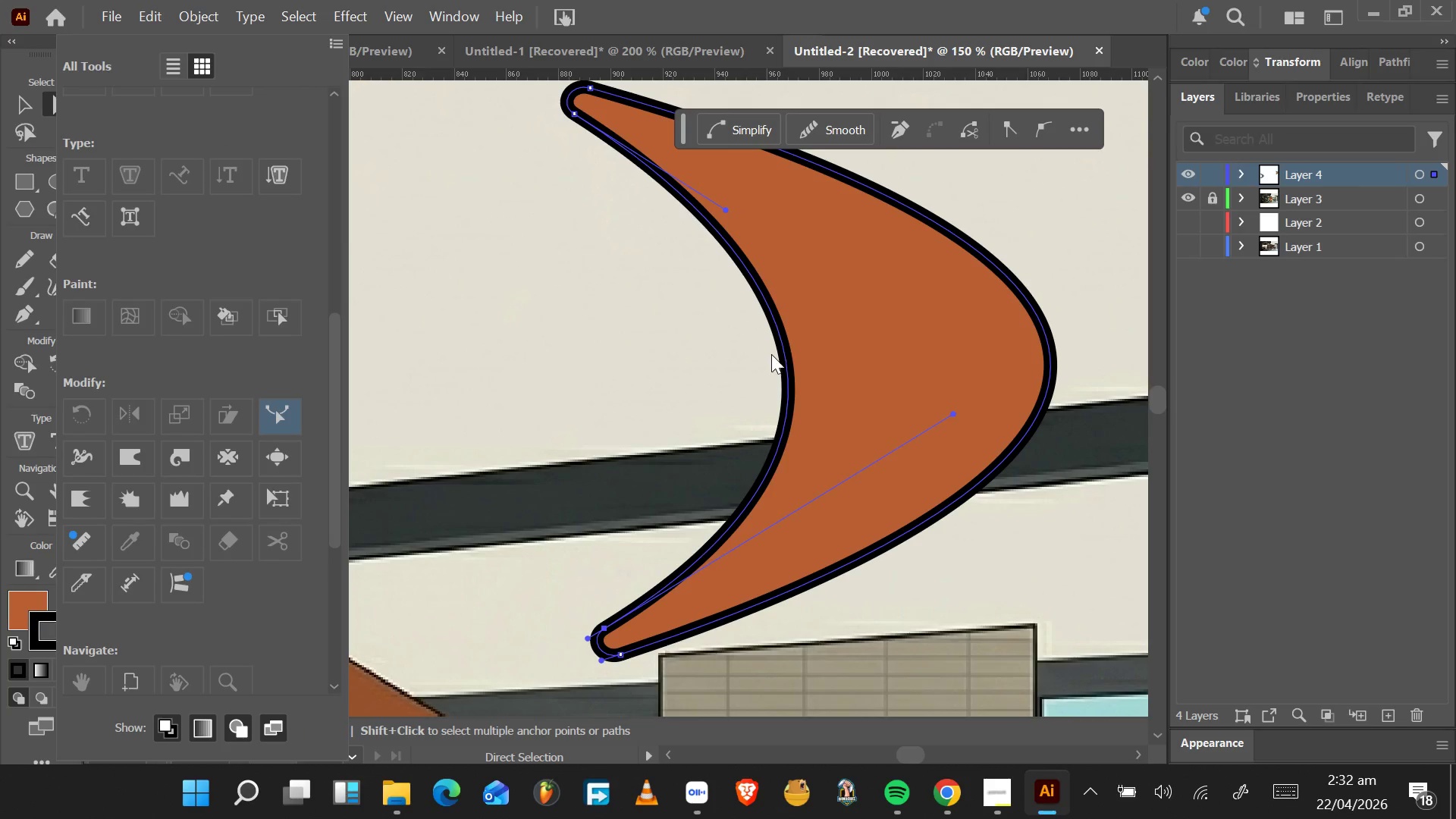 
left_click_drag(start_coordinate=[784, 358], to_coordinate=[826, 362])
 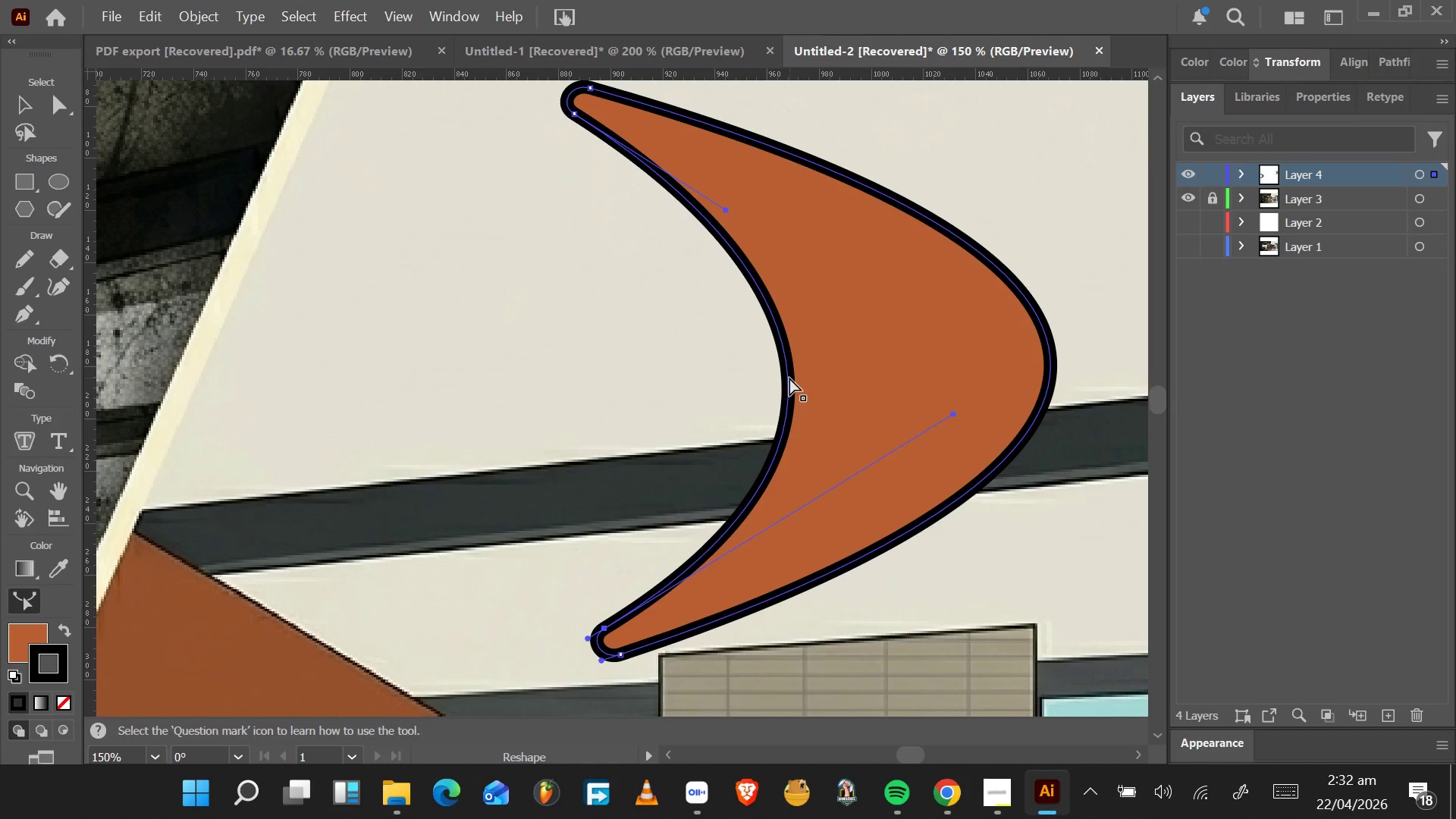 
left_click_drag(start_coordinate=[789, 378], to_coordinate=[836, 373])
 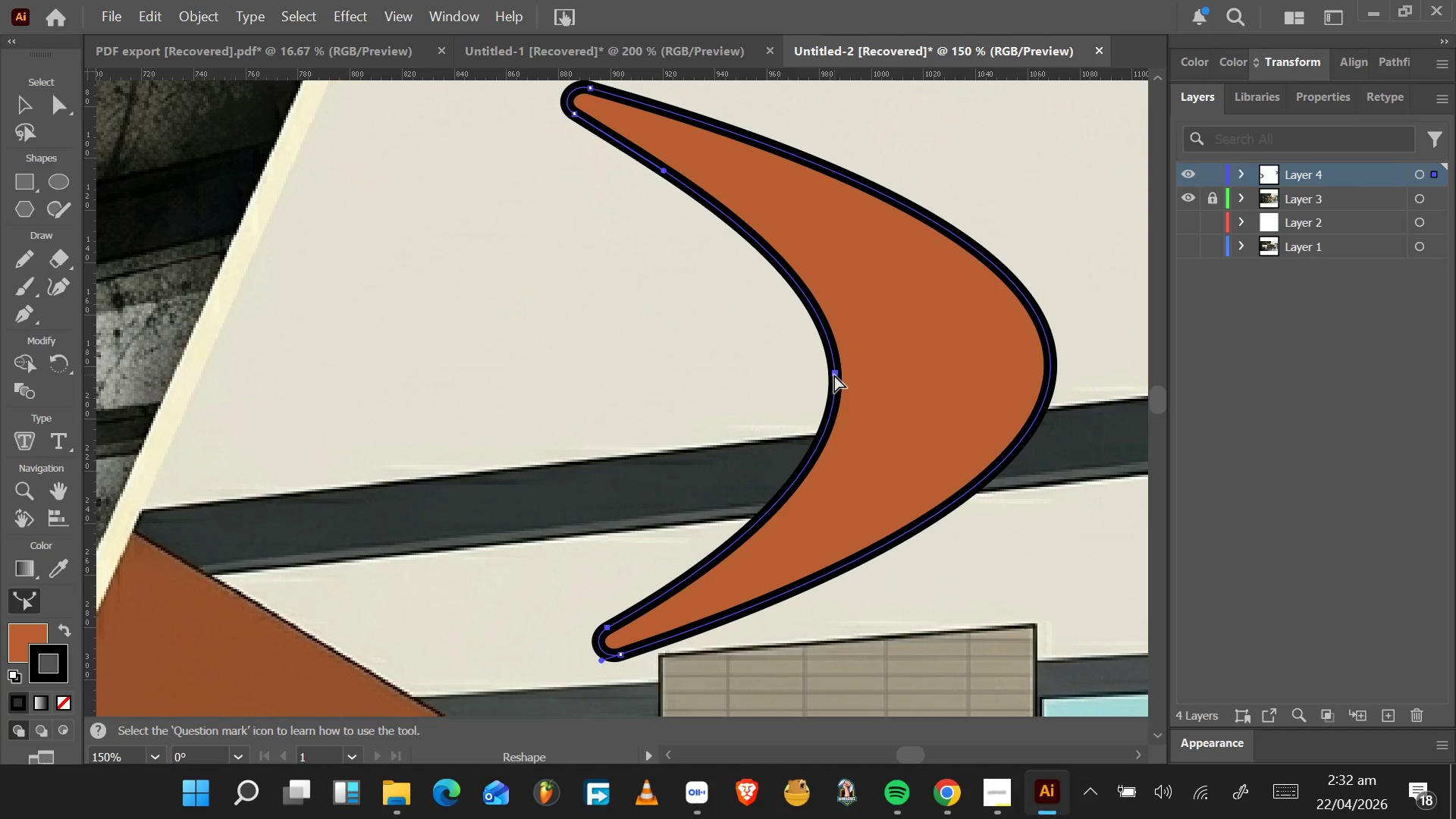 
wait(5.28)
 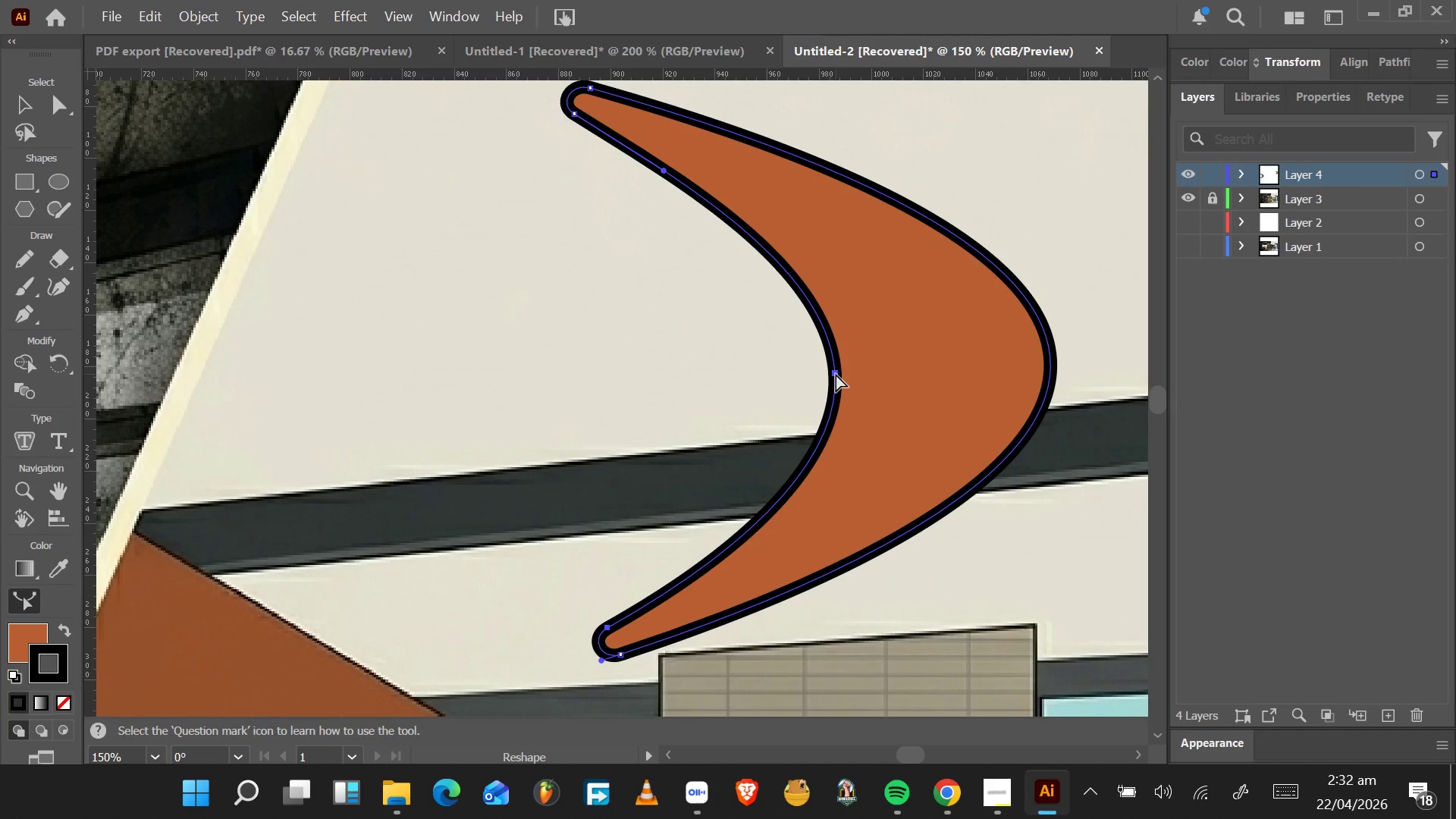 
left_click([613, 118])
 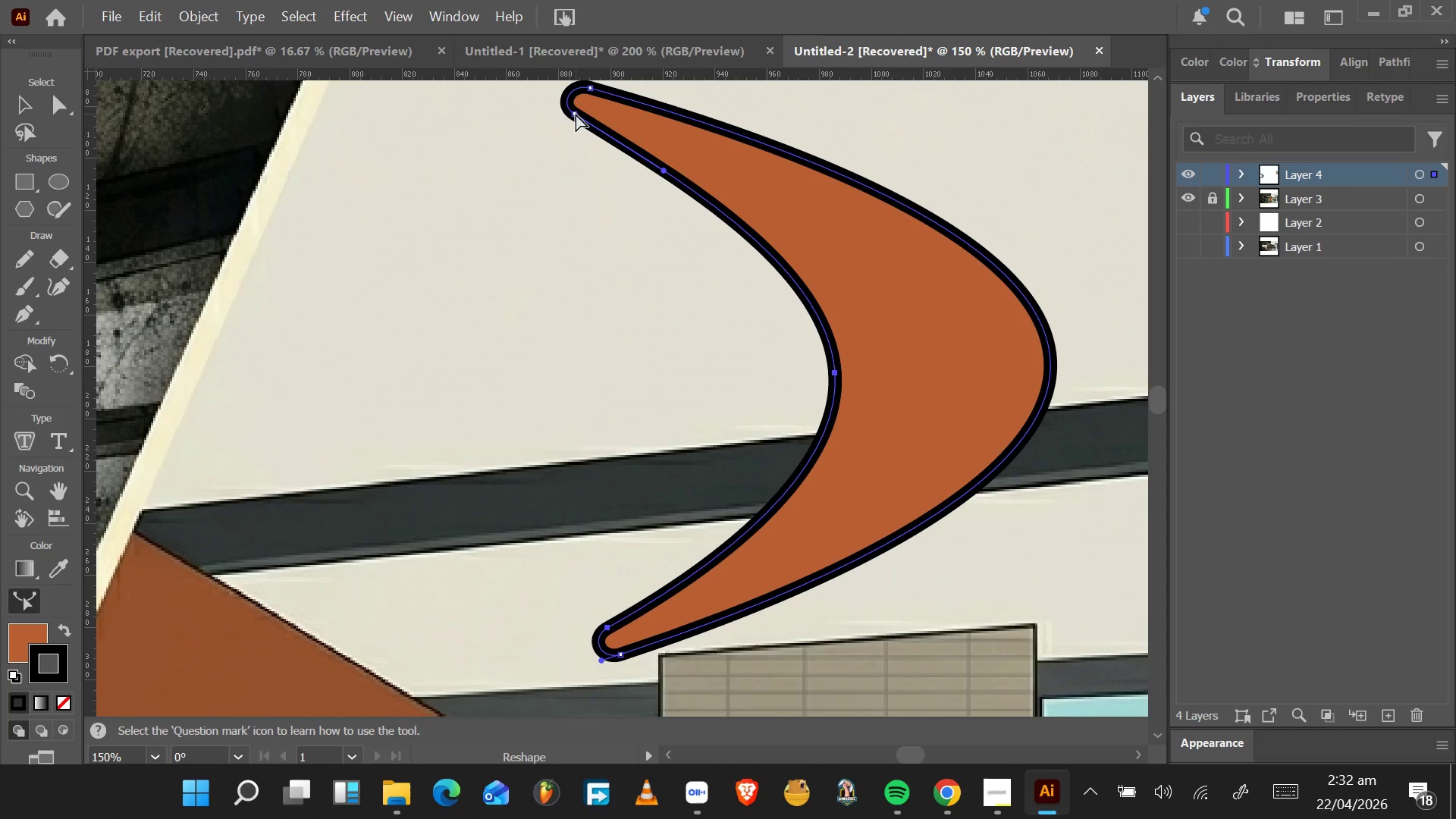 
left_click([576, 114])
 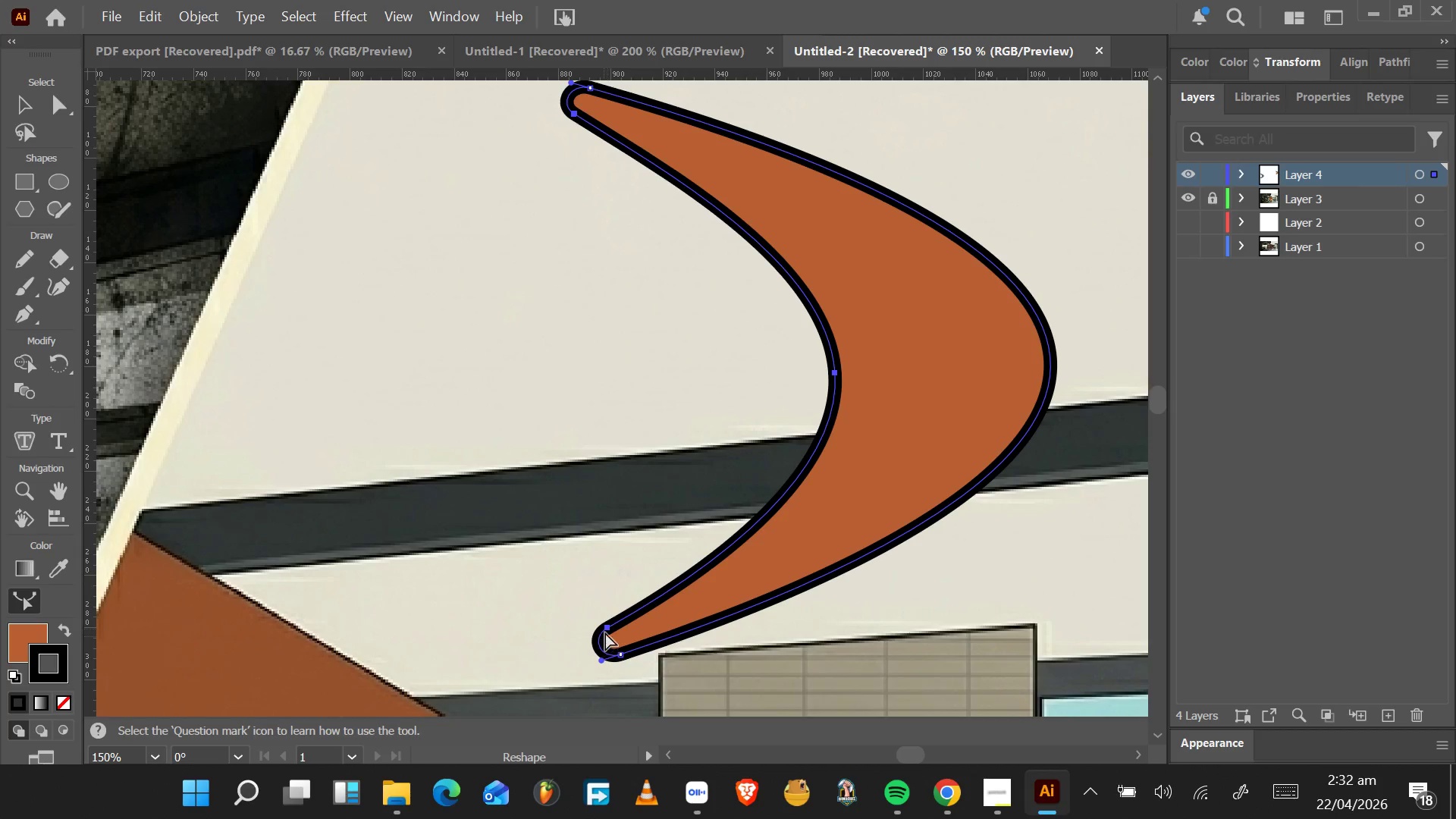 
left_click([607, 629])
 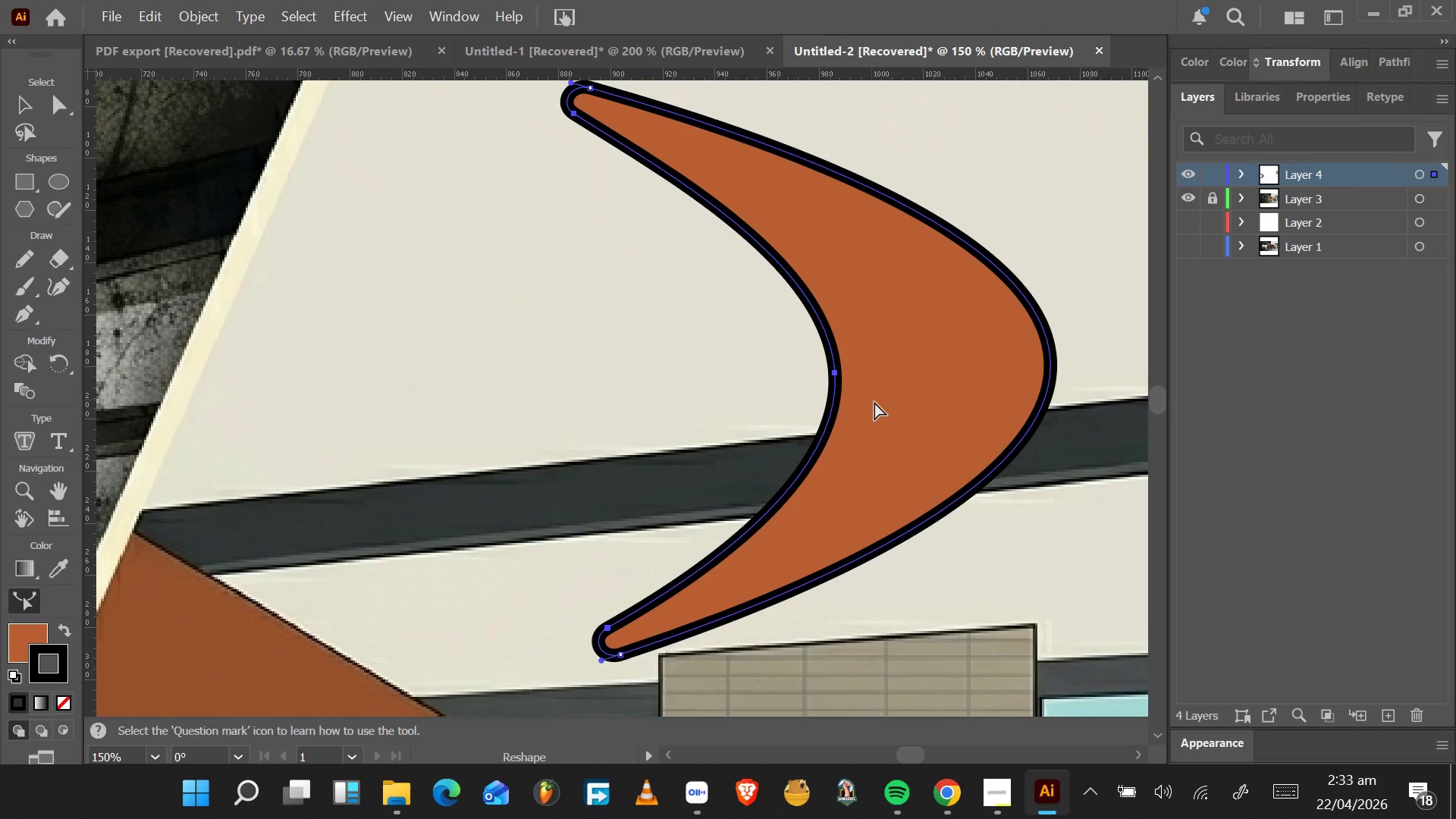 
wait(7.44)
 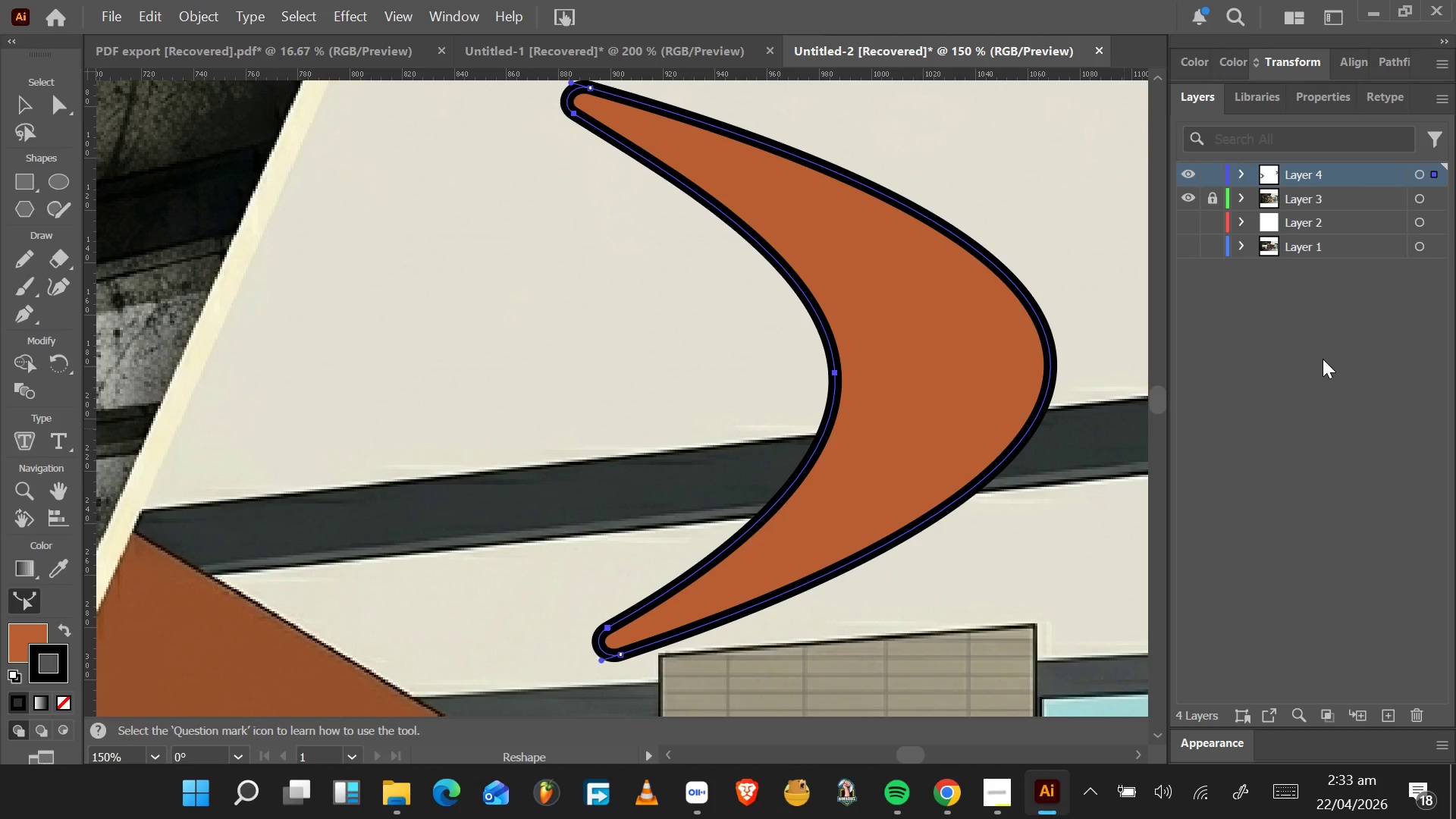 
left_click([1055, 362])
 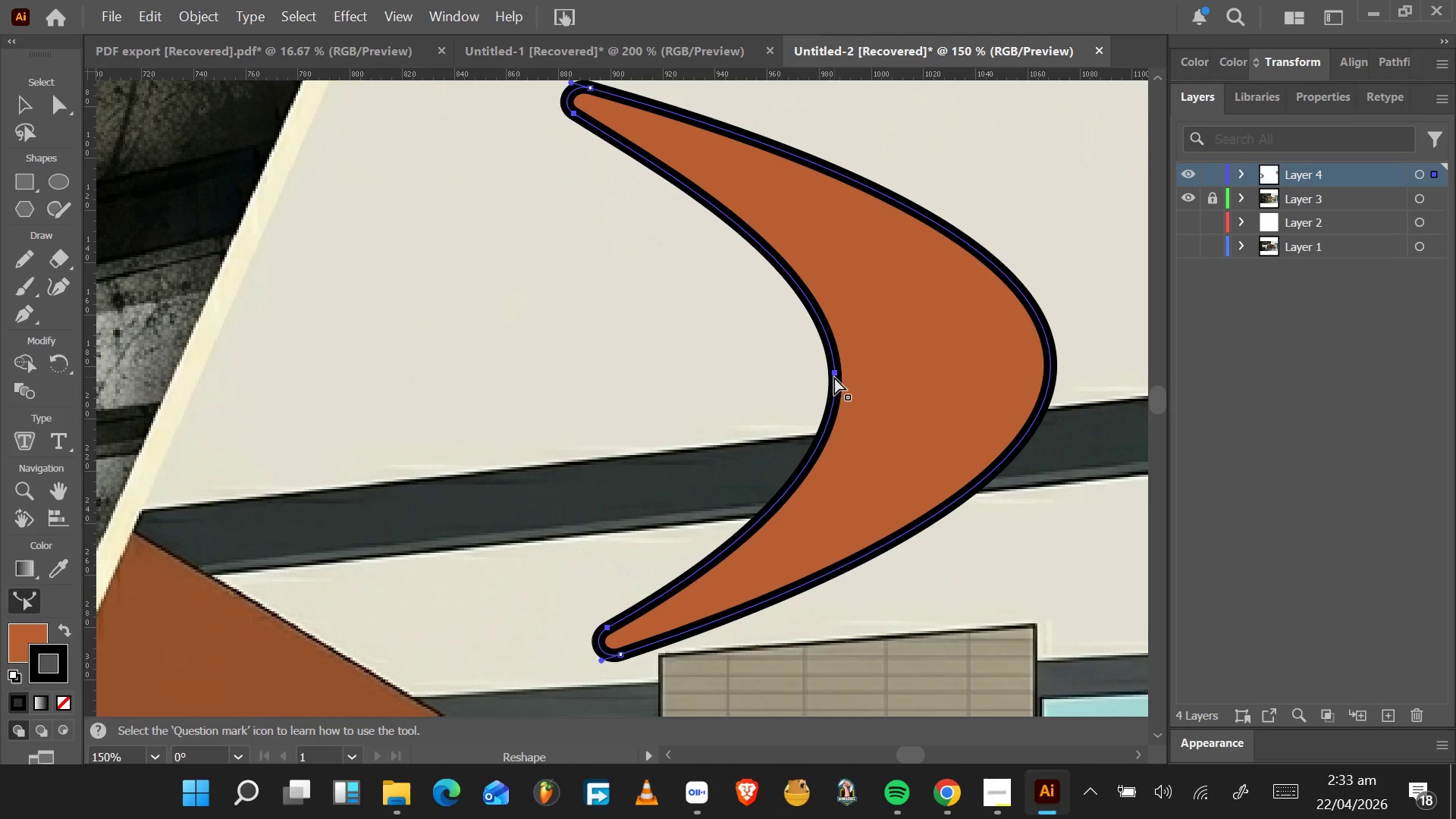 
left_click_drag(start_coordinate=[834, 377], to_coordinate=[858, 369])
 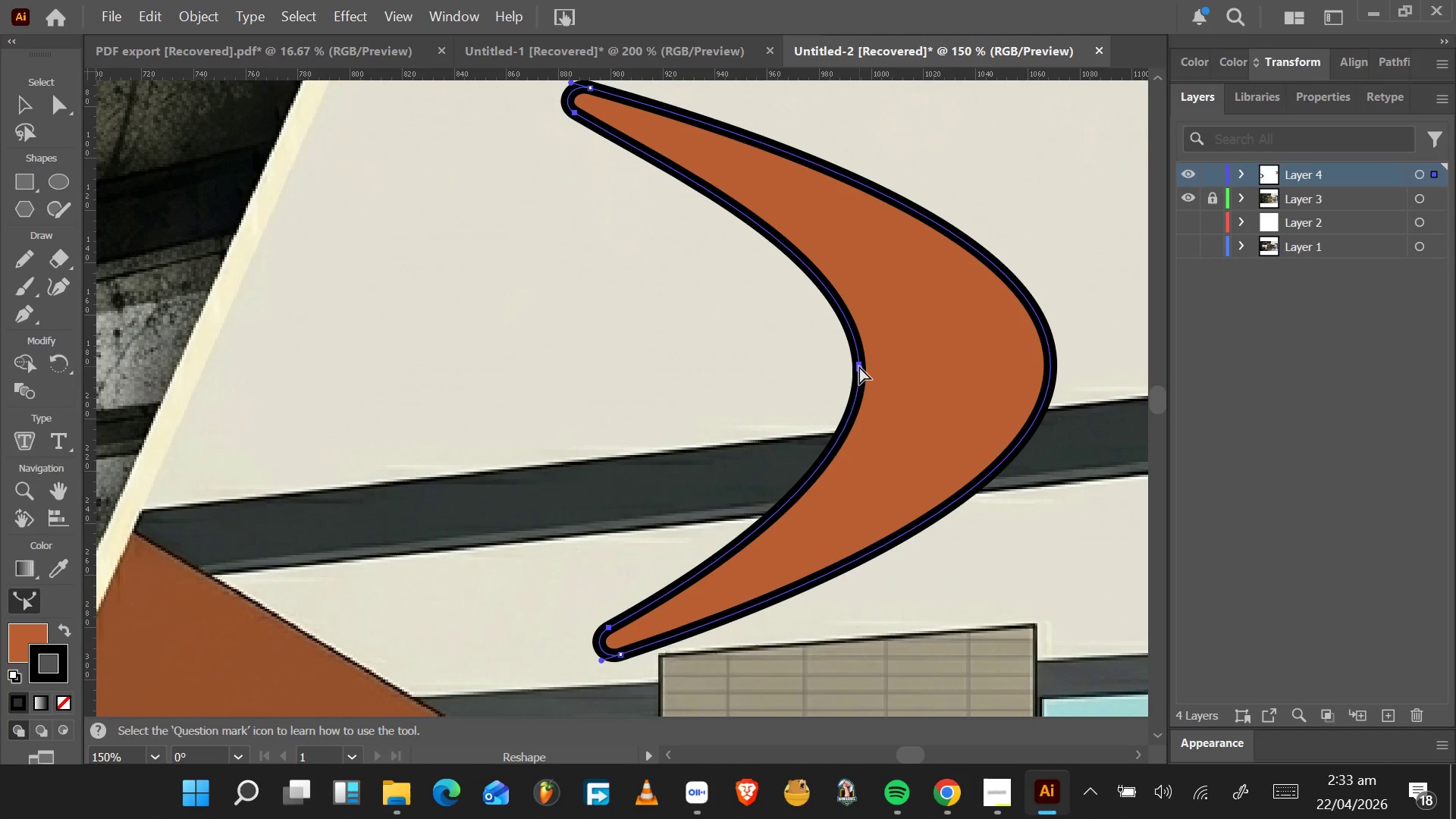 
left_click_drag(start_coordinate=[859, 366], to_coordinate=[827, 374])
 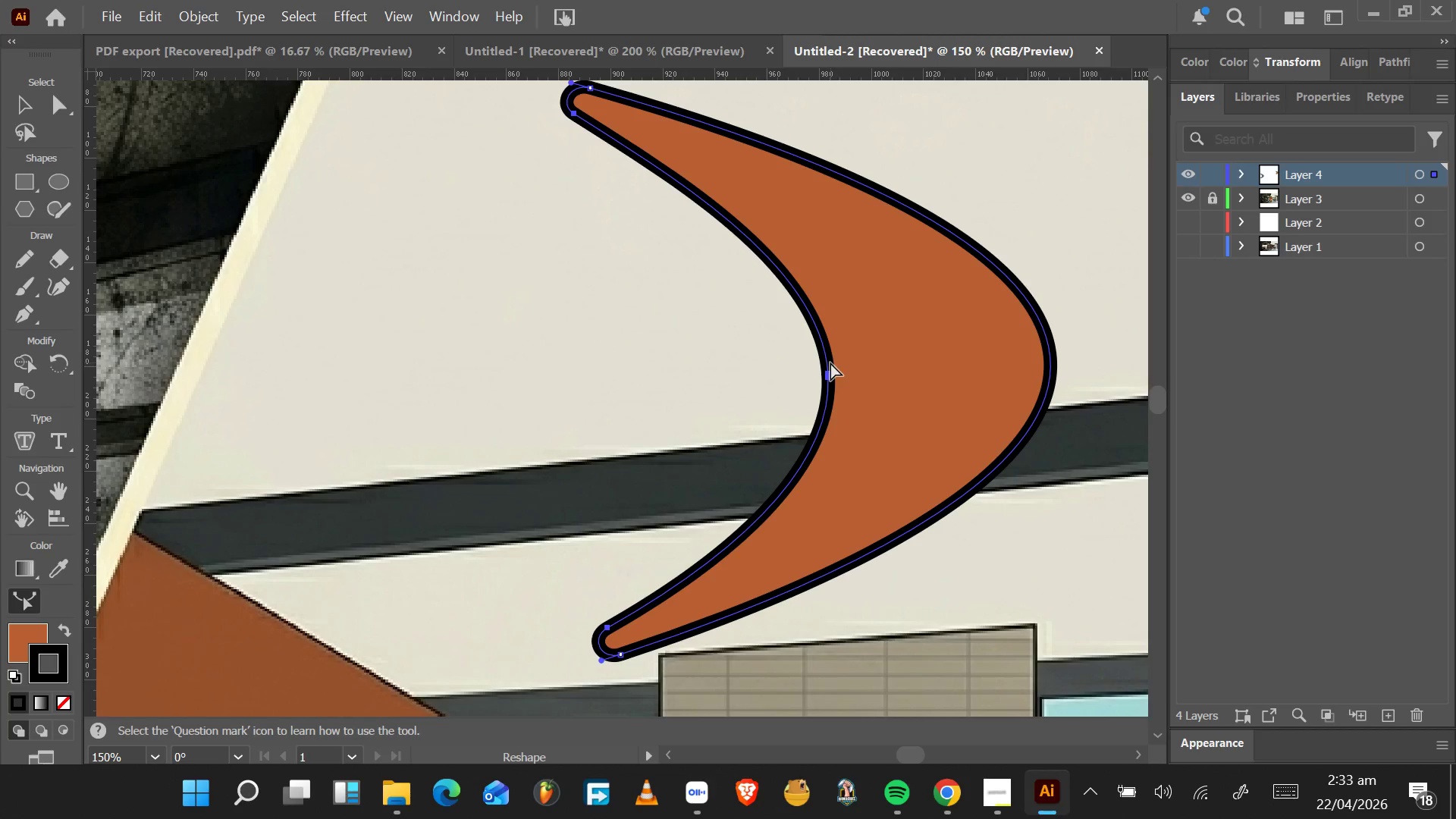 
key(Control+Z)
 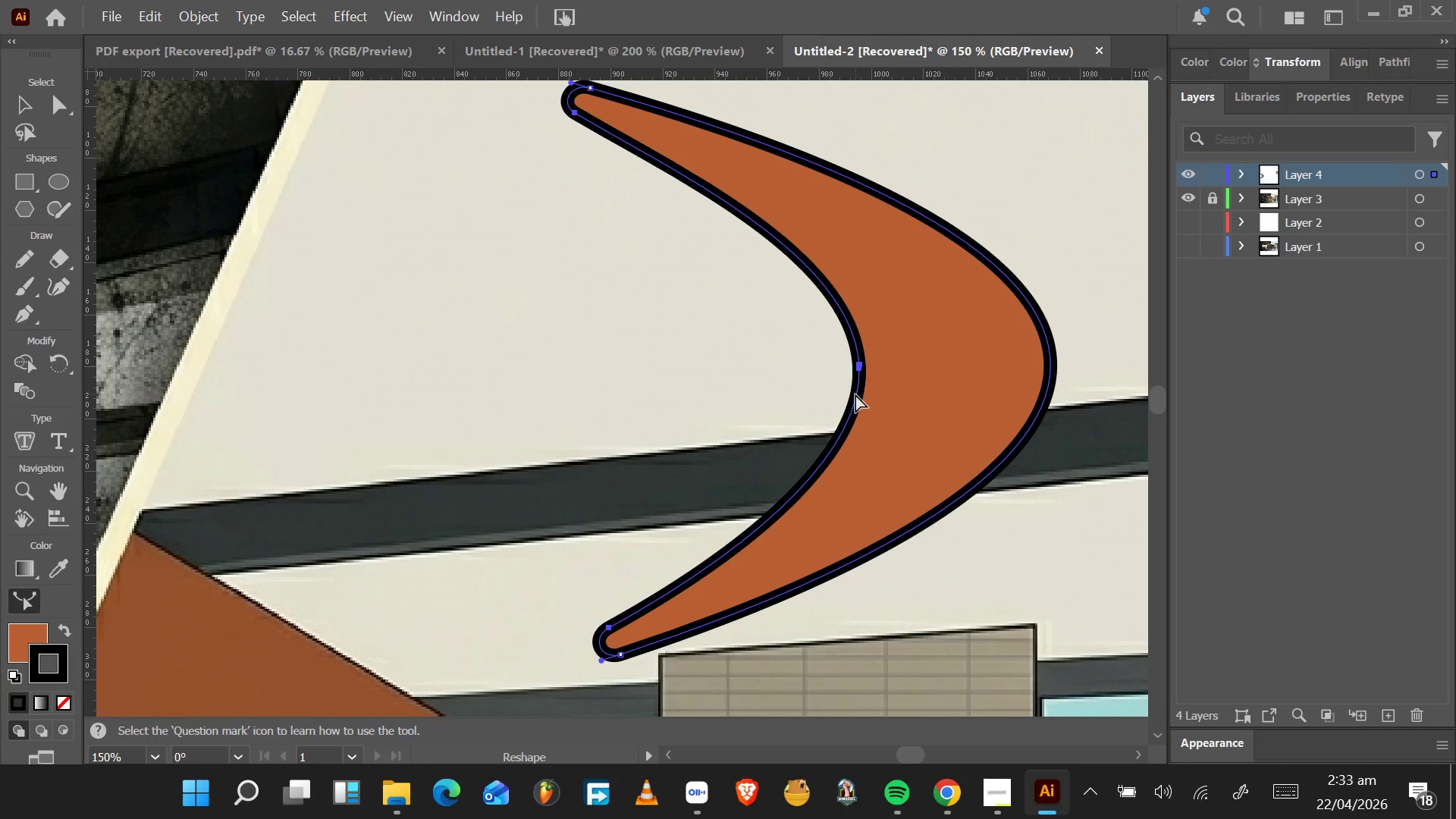 
key(Control+Z)
 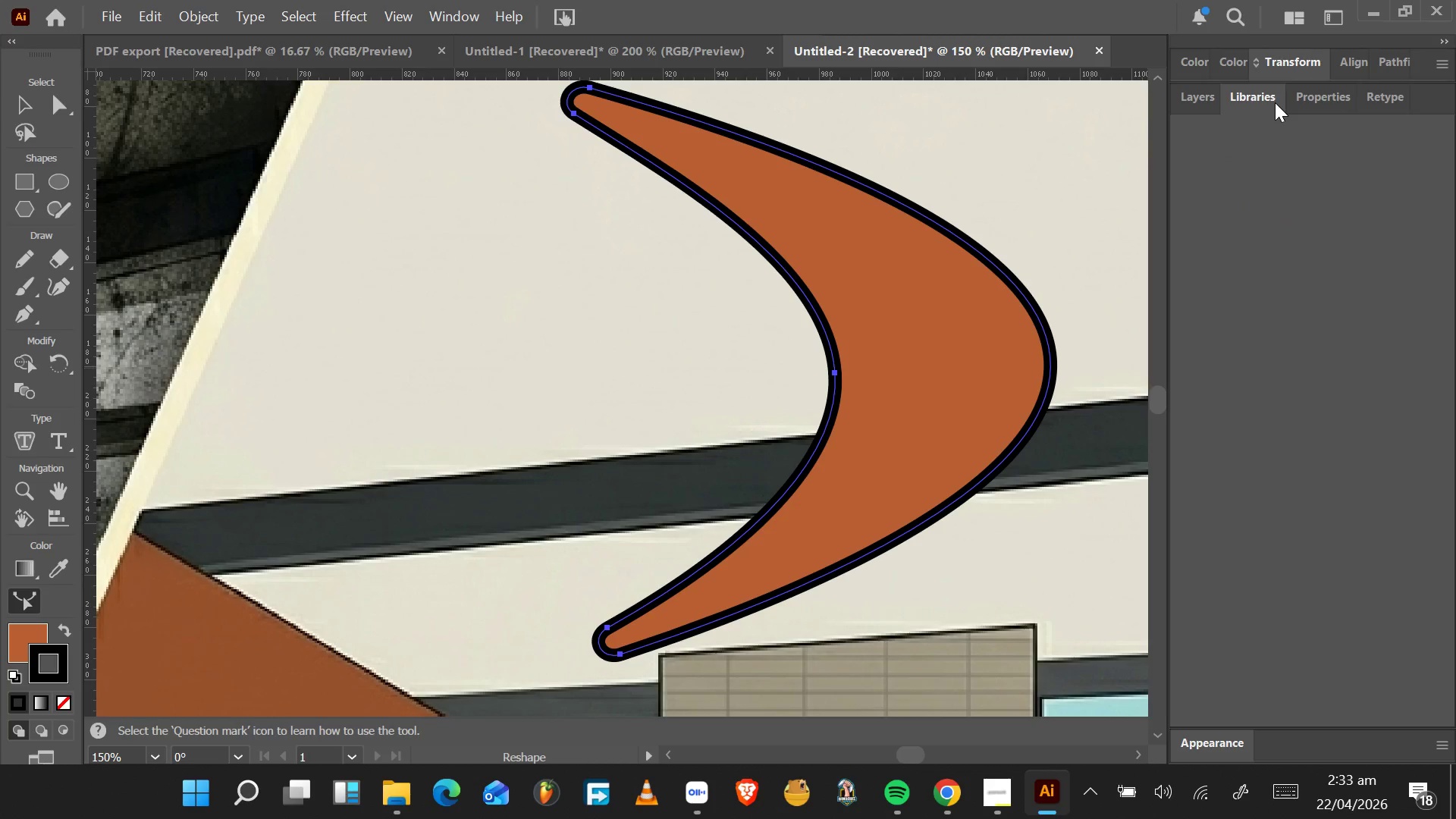 
left_click([1313, 91])
 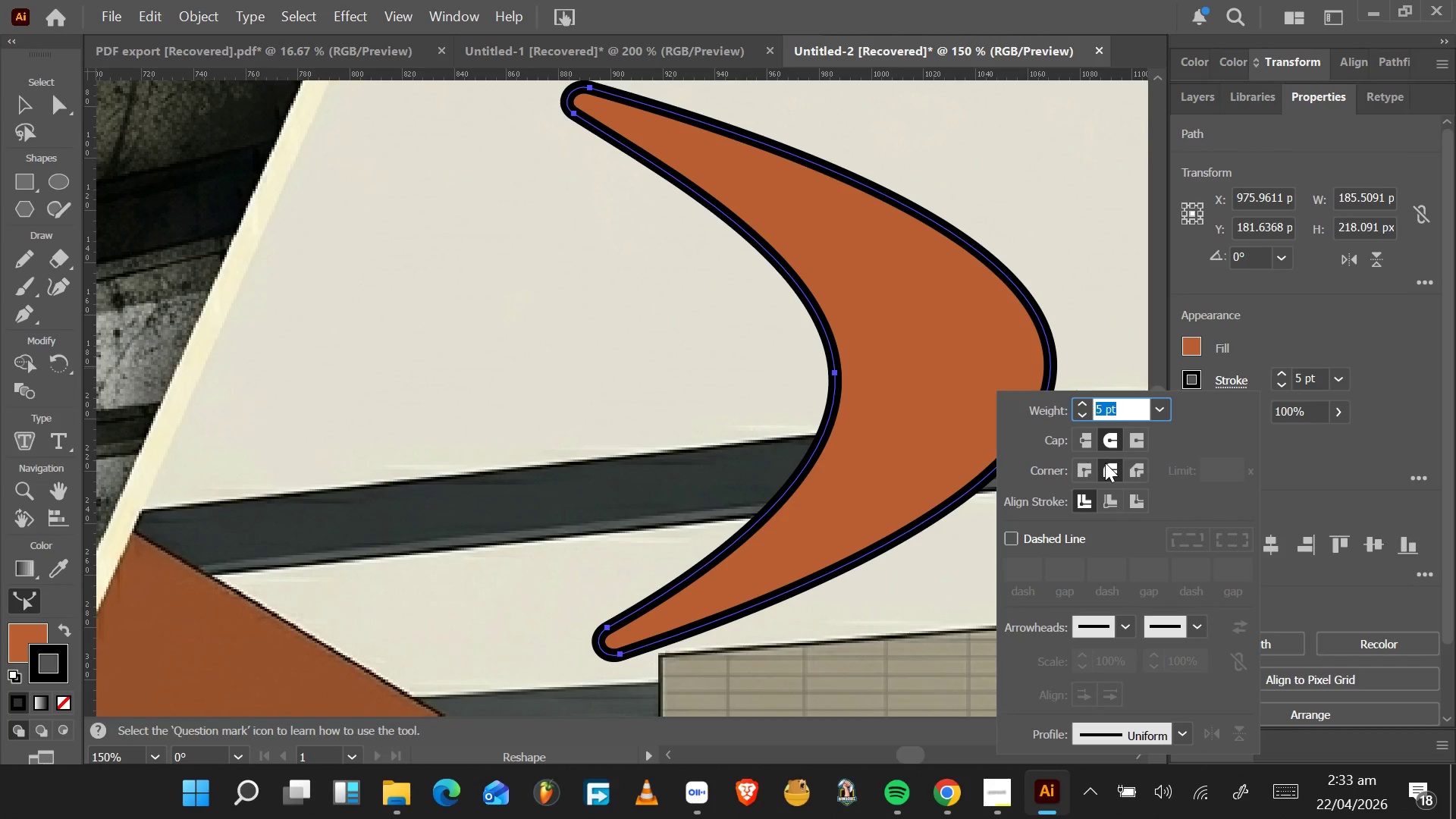 
left_click([1108, 461])
 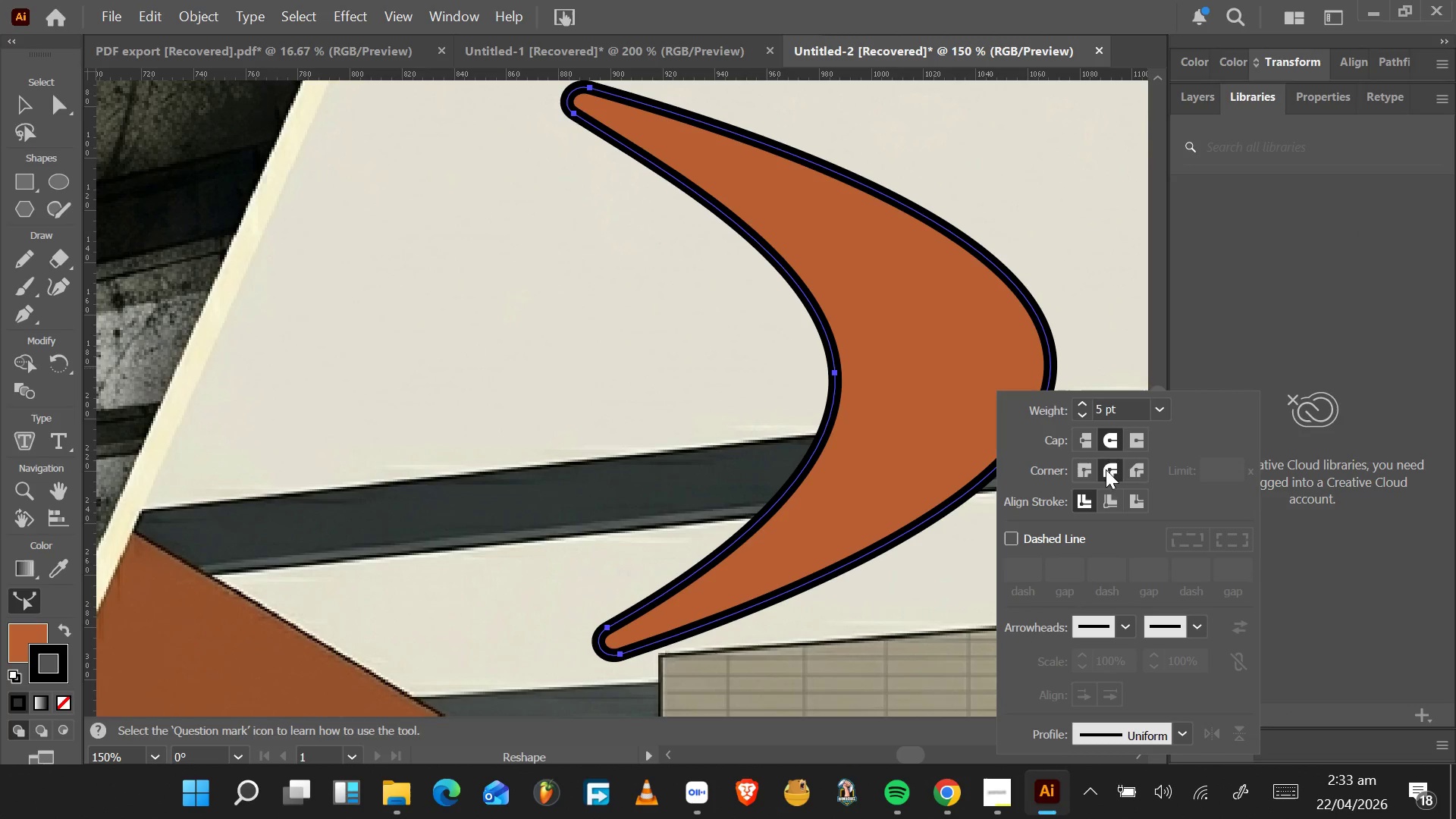 
left_click([1110, 472])
 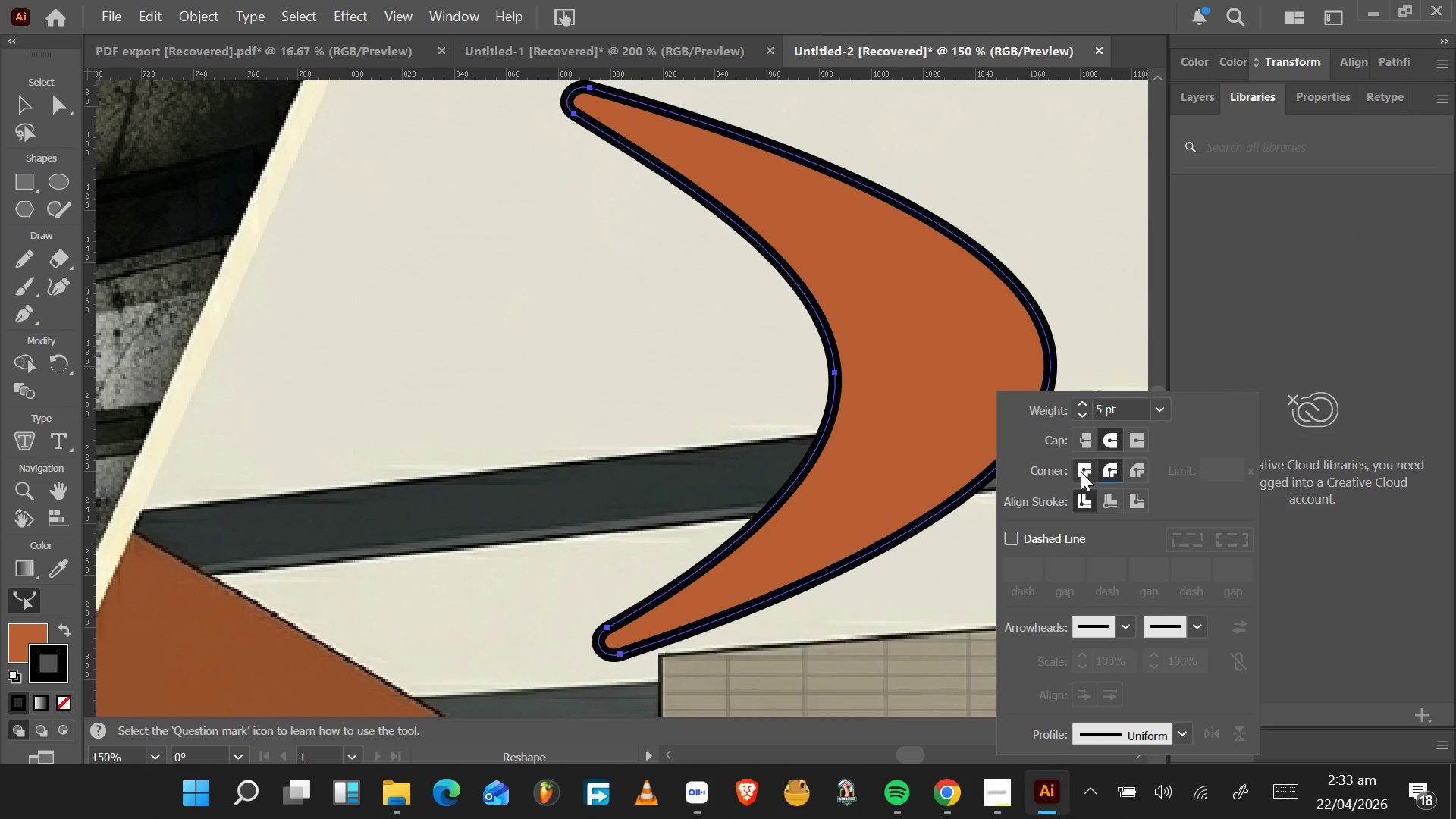 
left_click([1081, 472])
 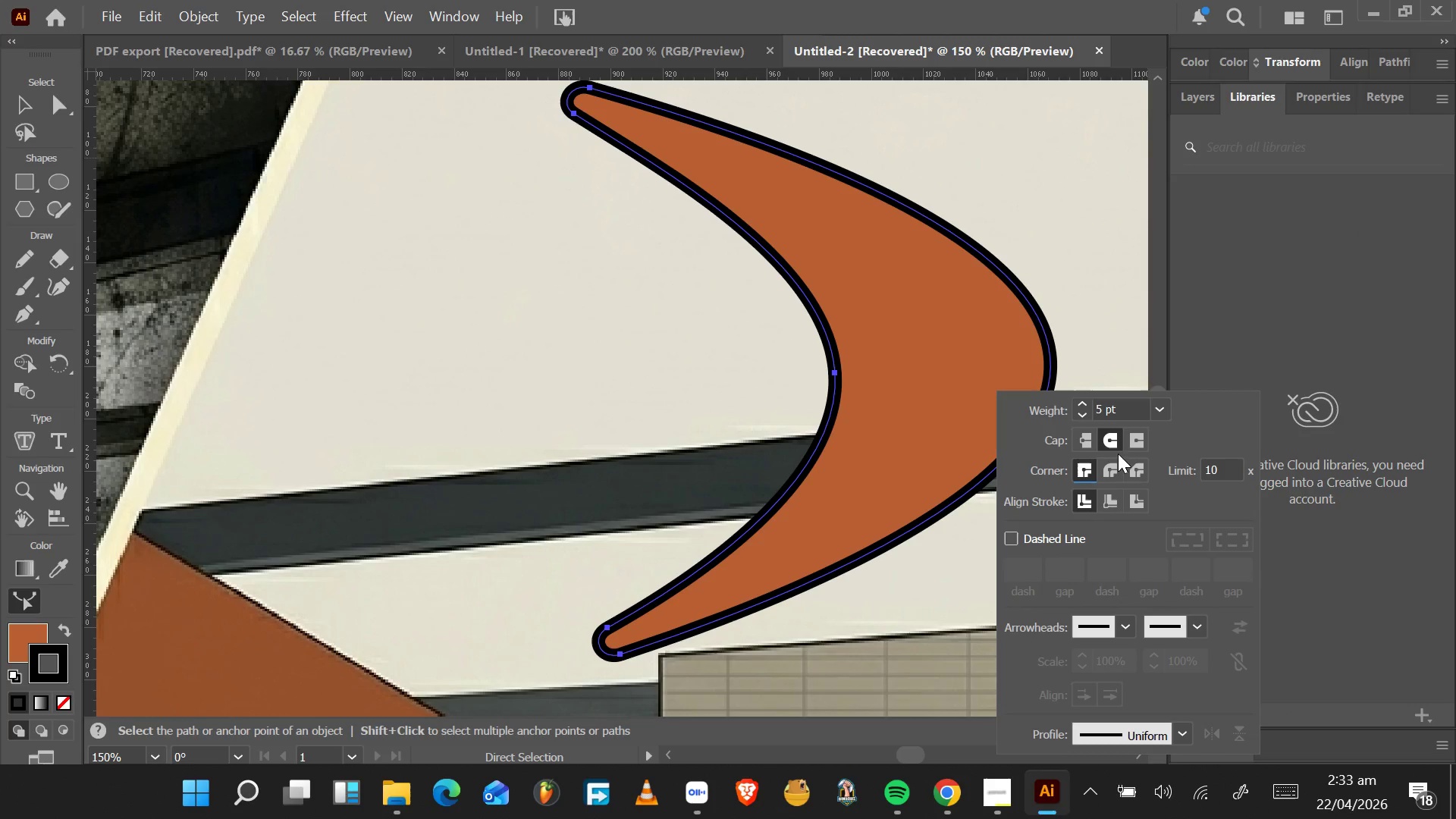 
mouse_move([1119, 438])
 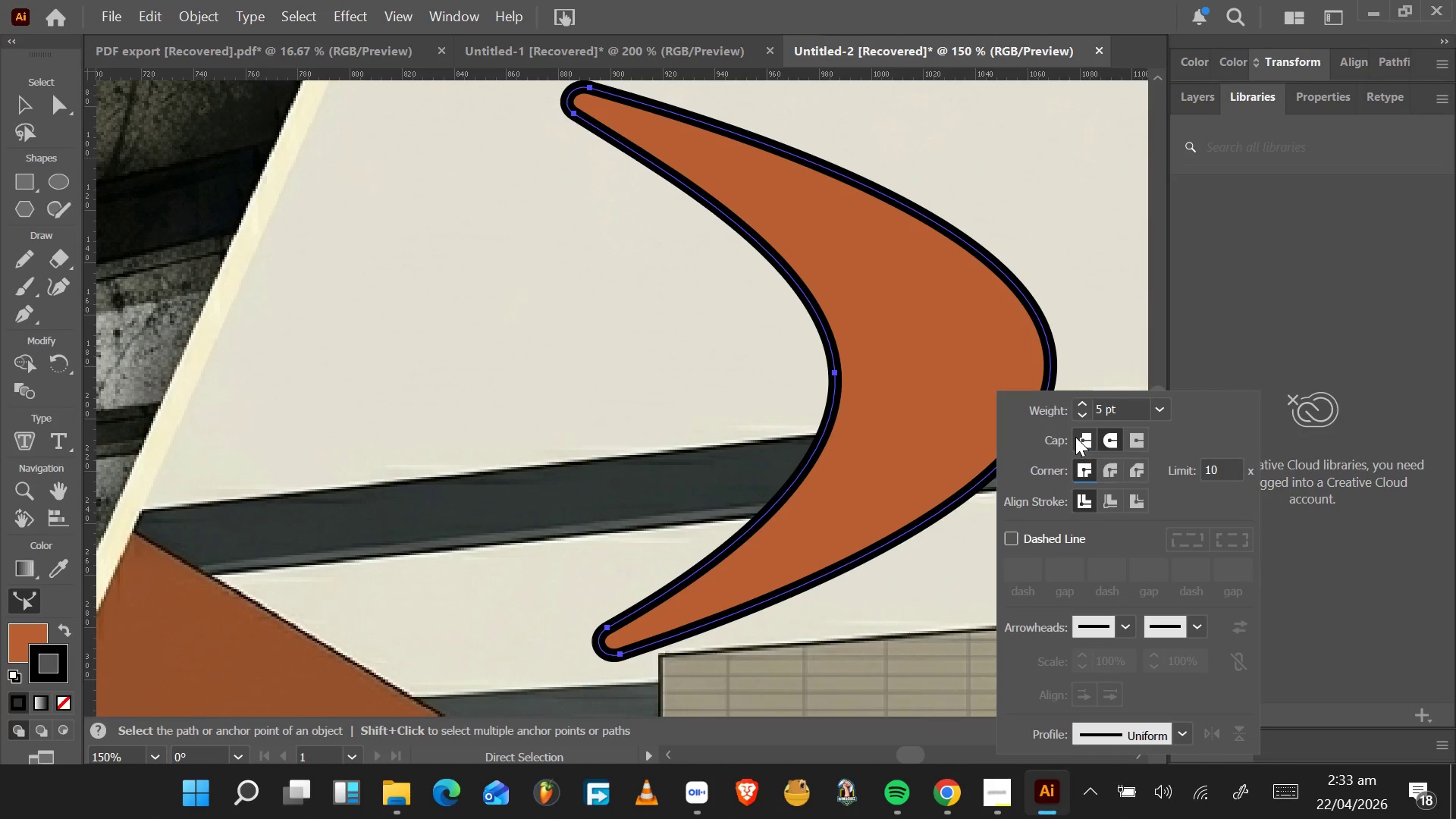 
left_click([1075, 437])
 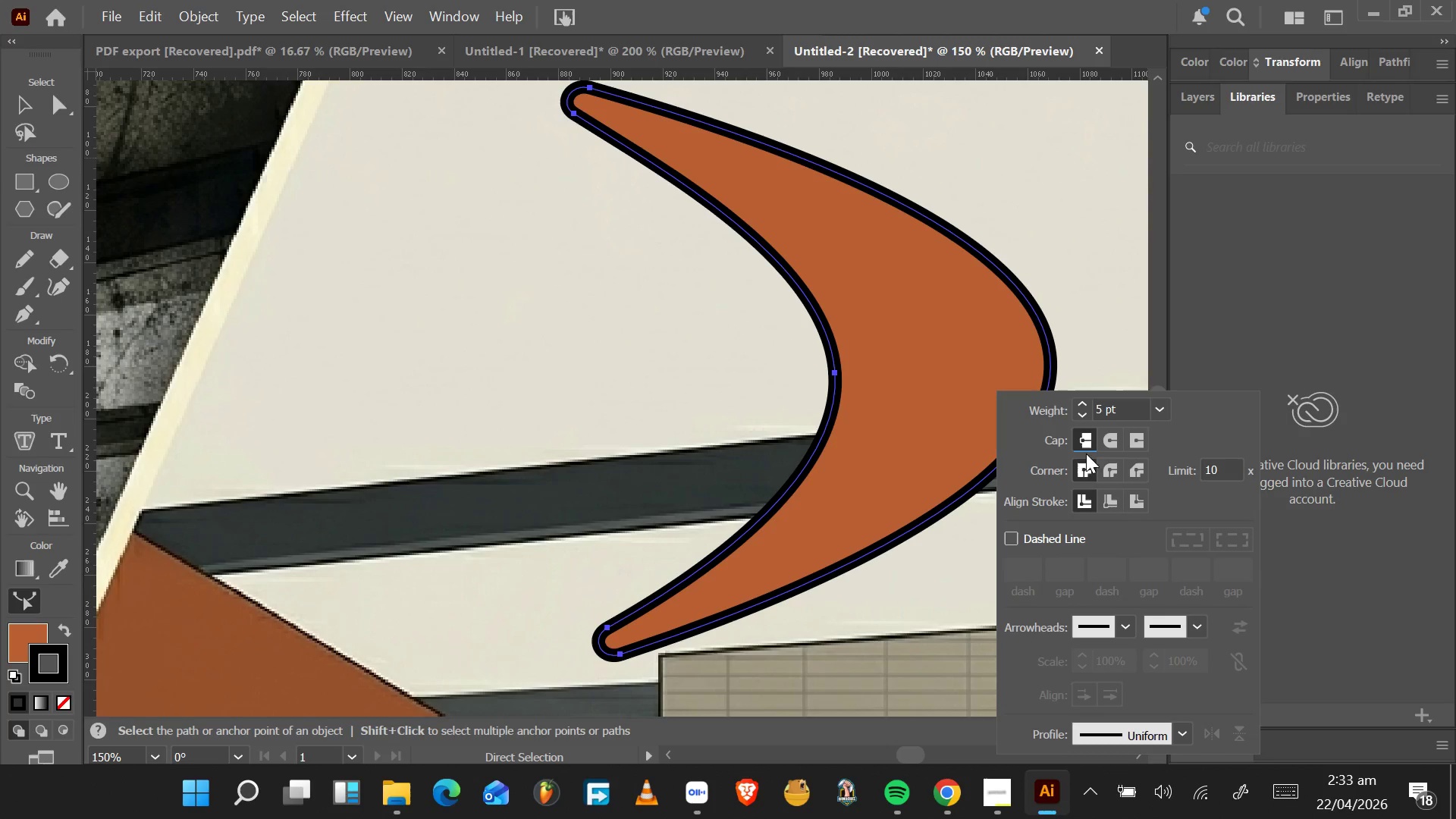 
key(Control+Z)
 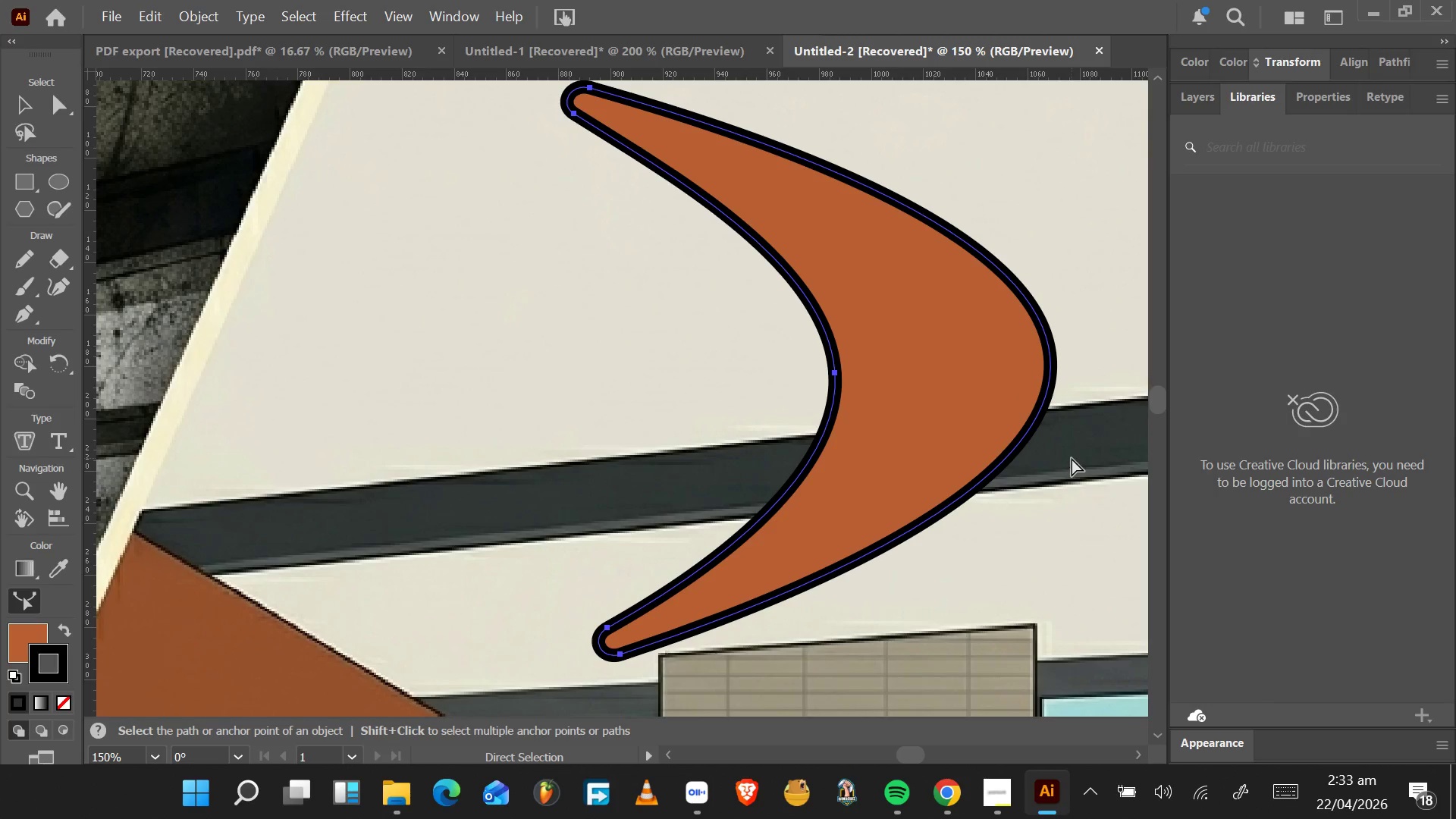 
key(Control+Z)
 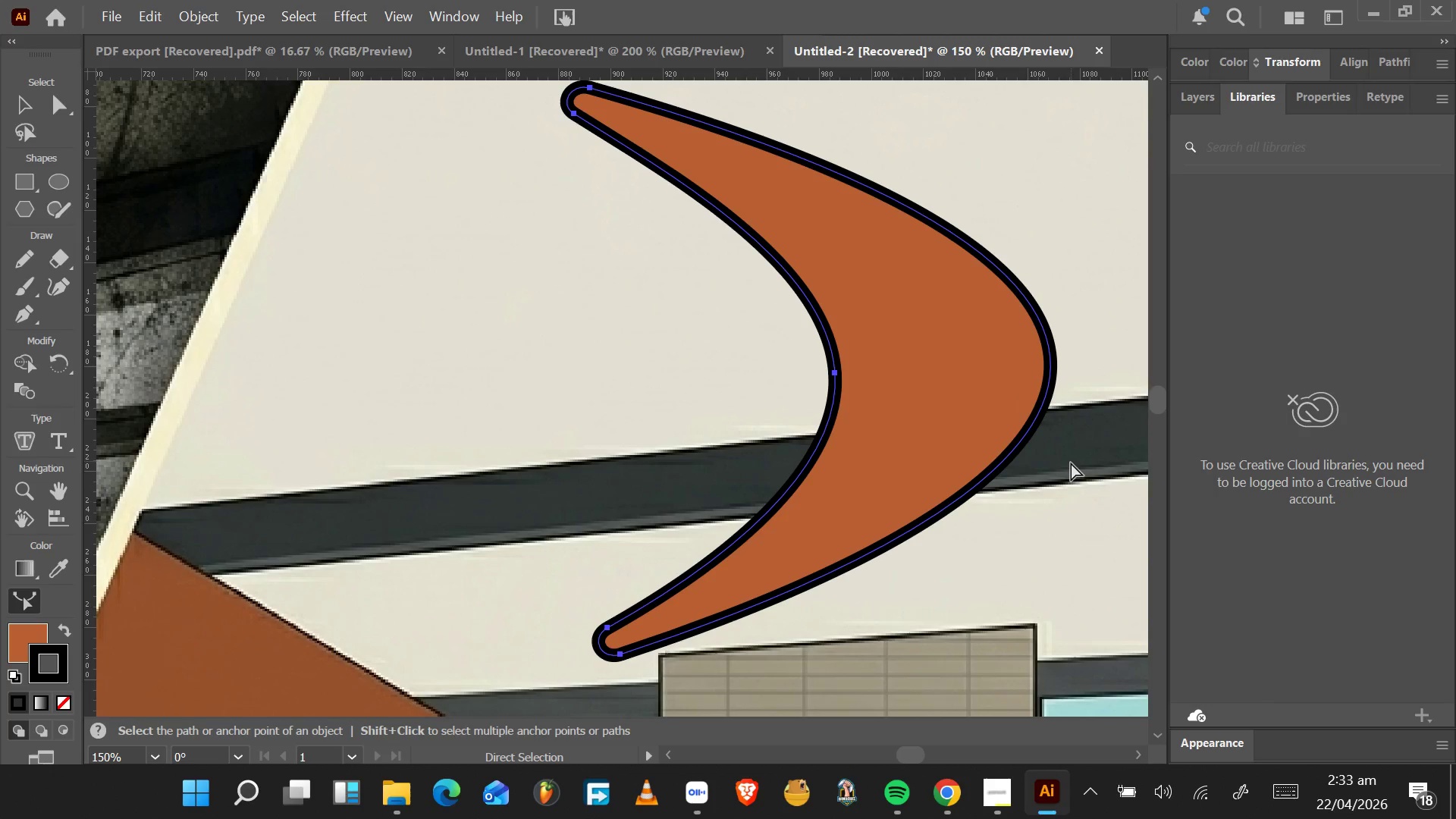 
key(Control+Z)
 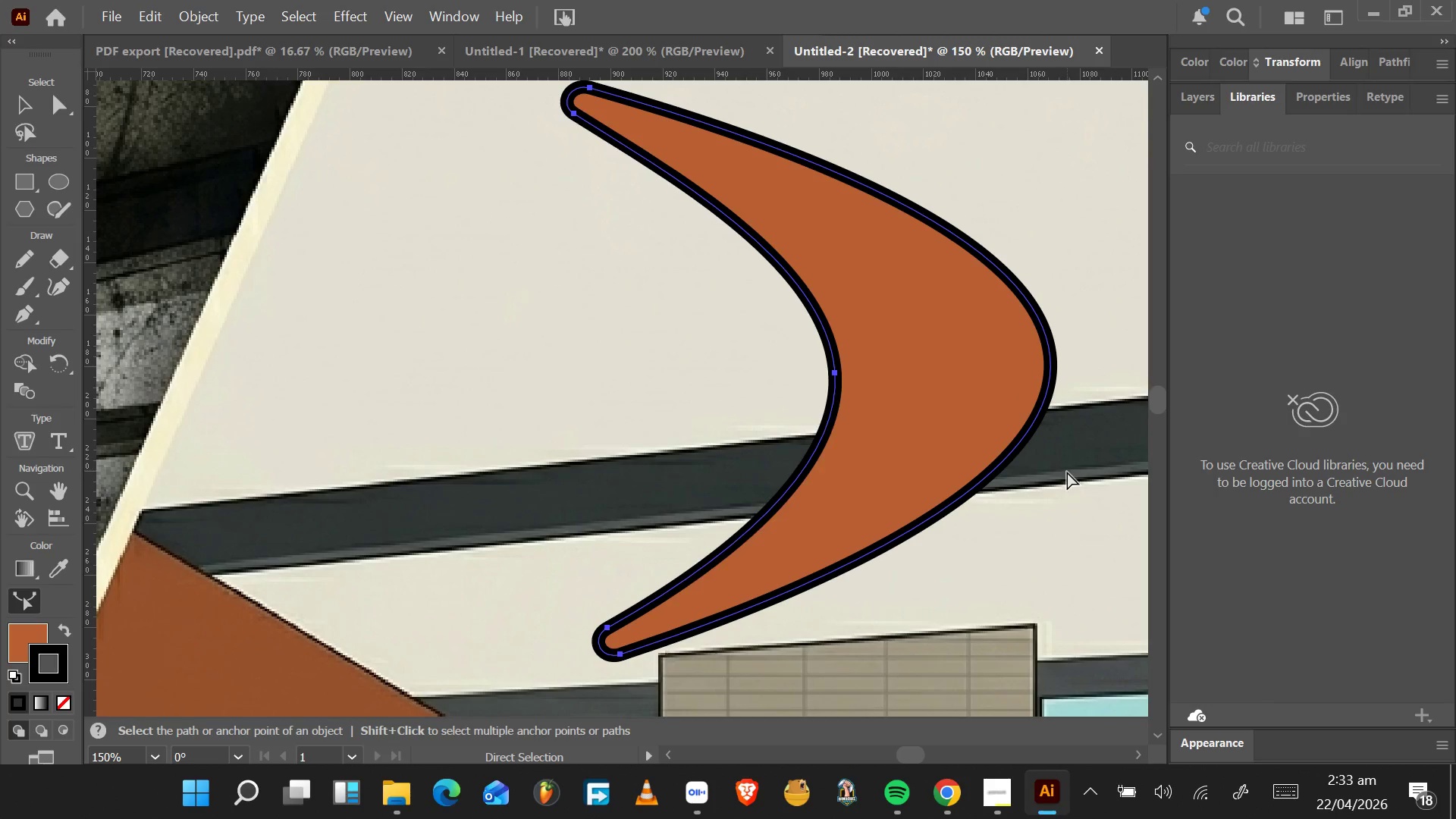 
key(Control+Z)
 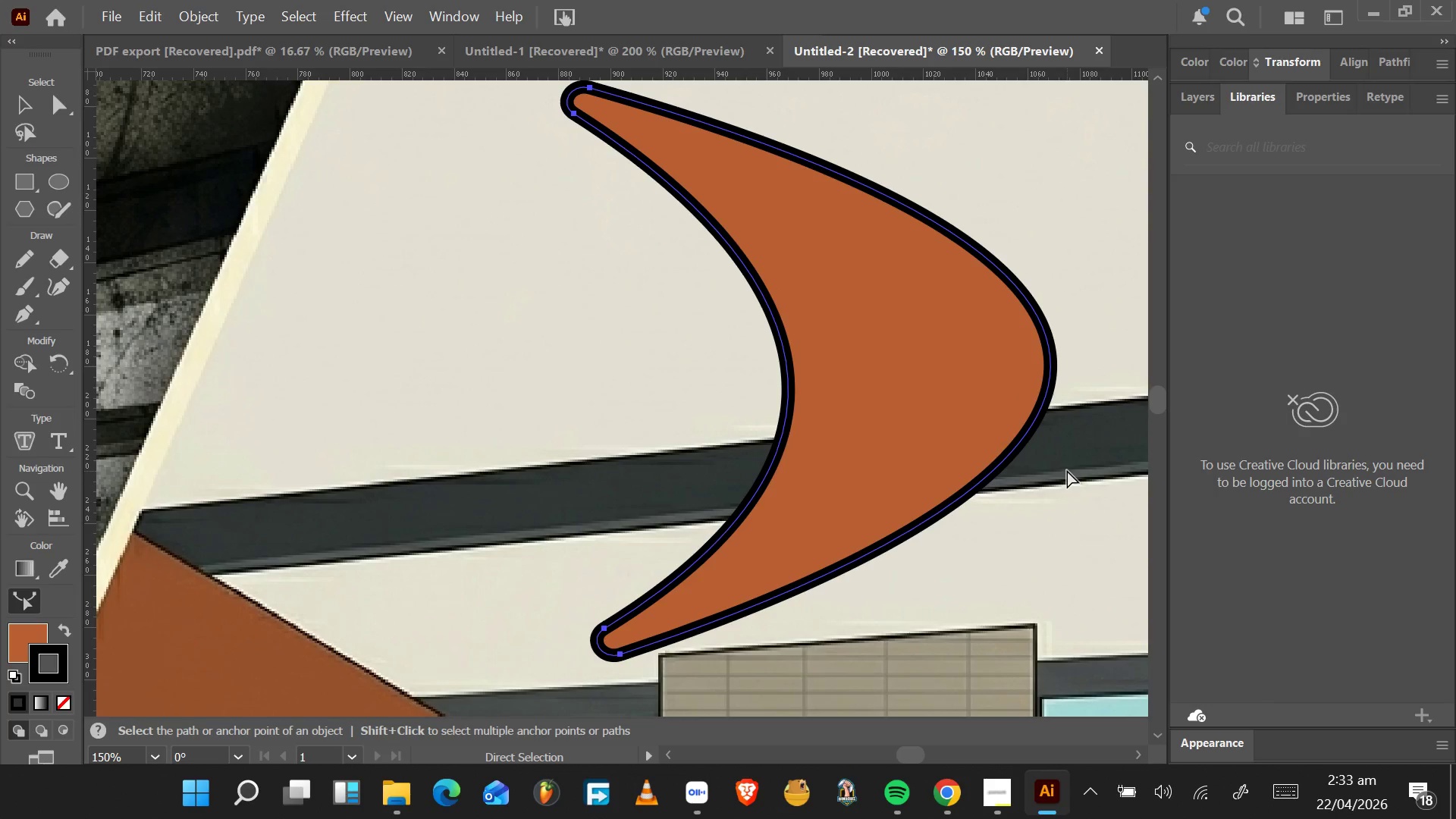 
key(Control+Z)
 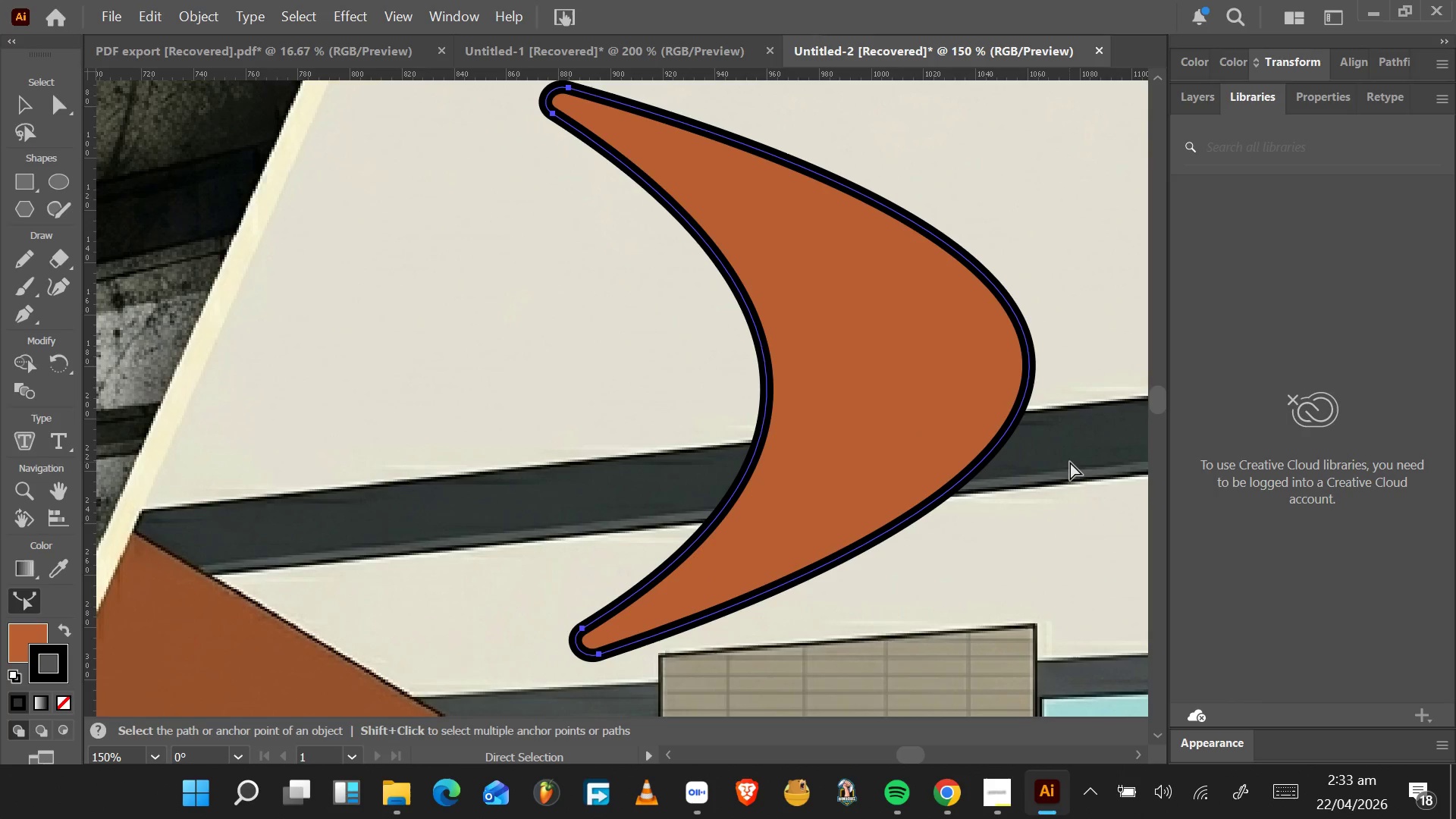 
key(Control+Z)
 